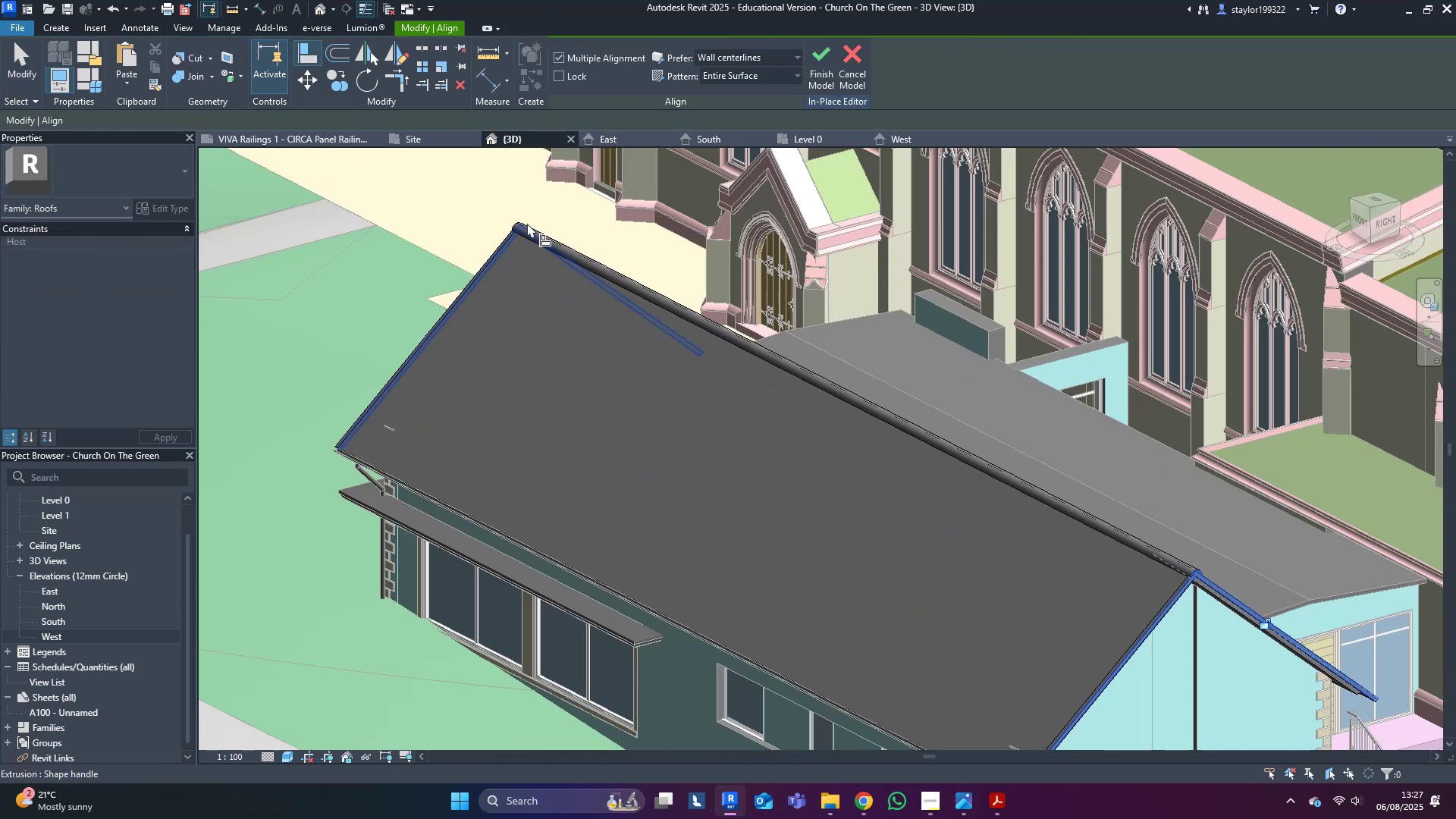 
key(Escape)
 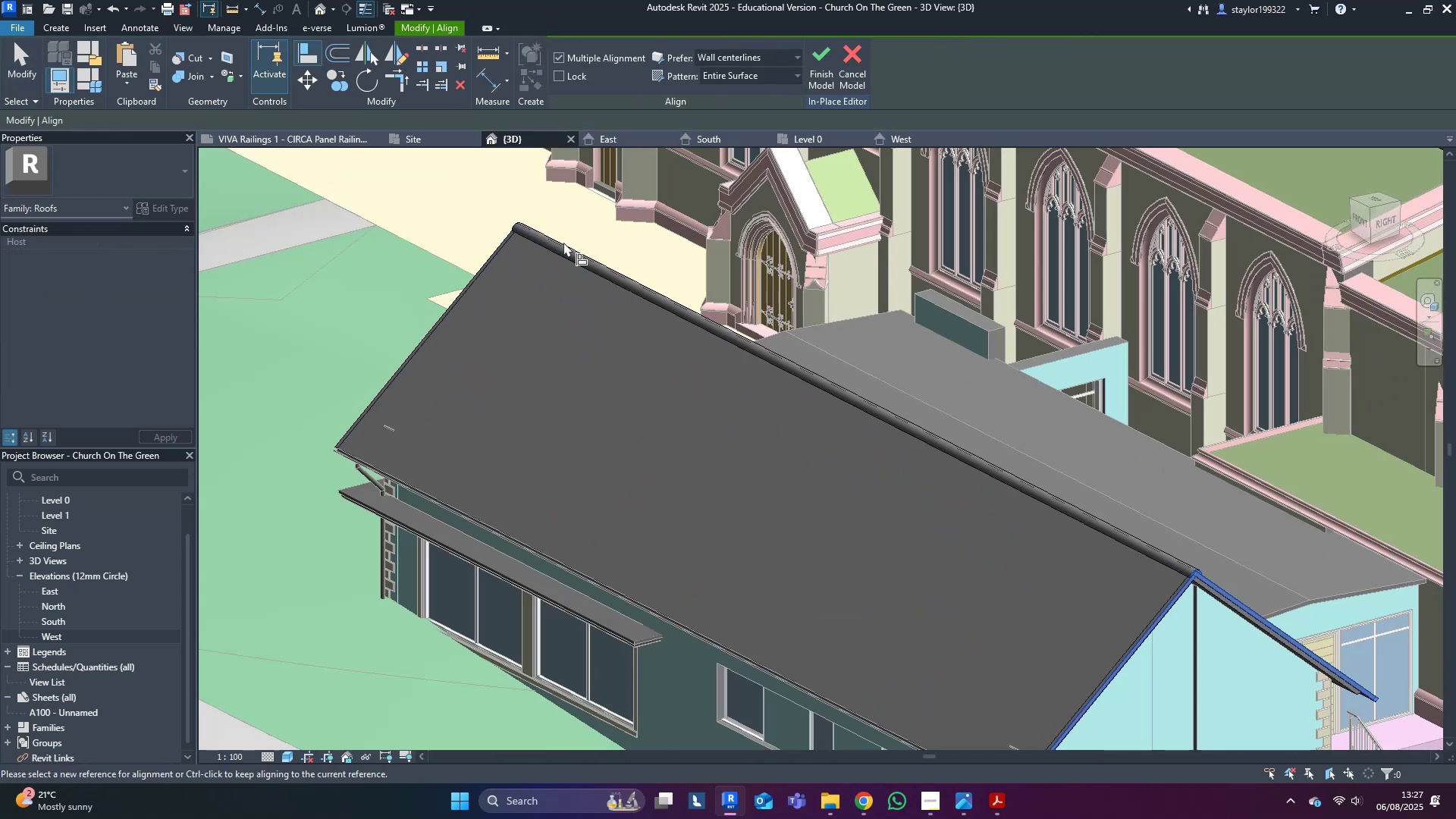 
key(Escape)
 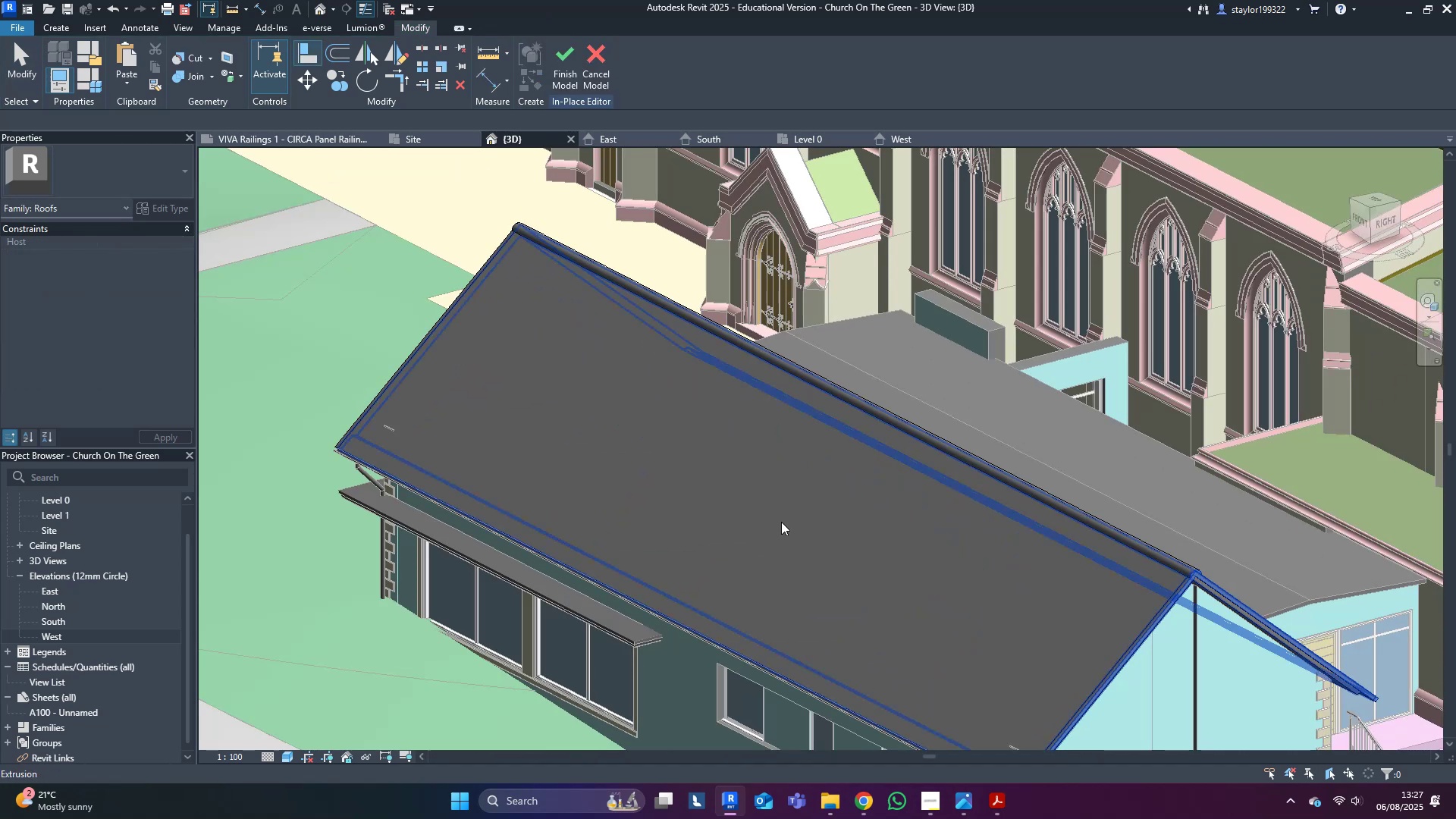 
key(Escape)
 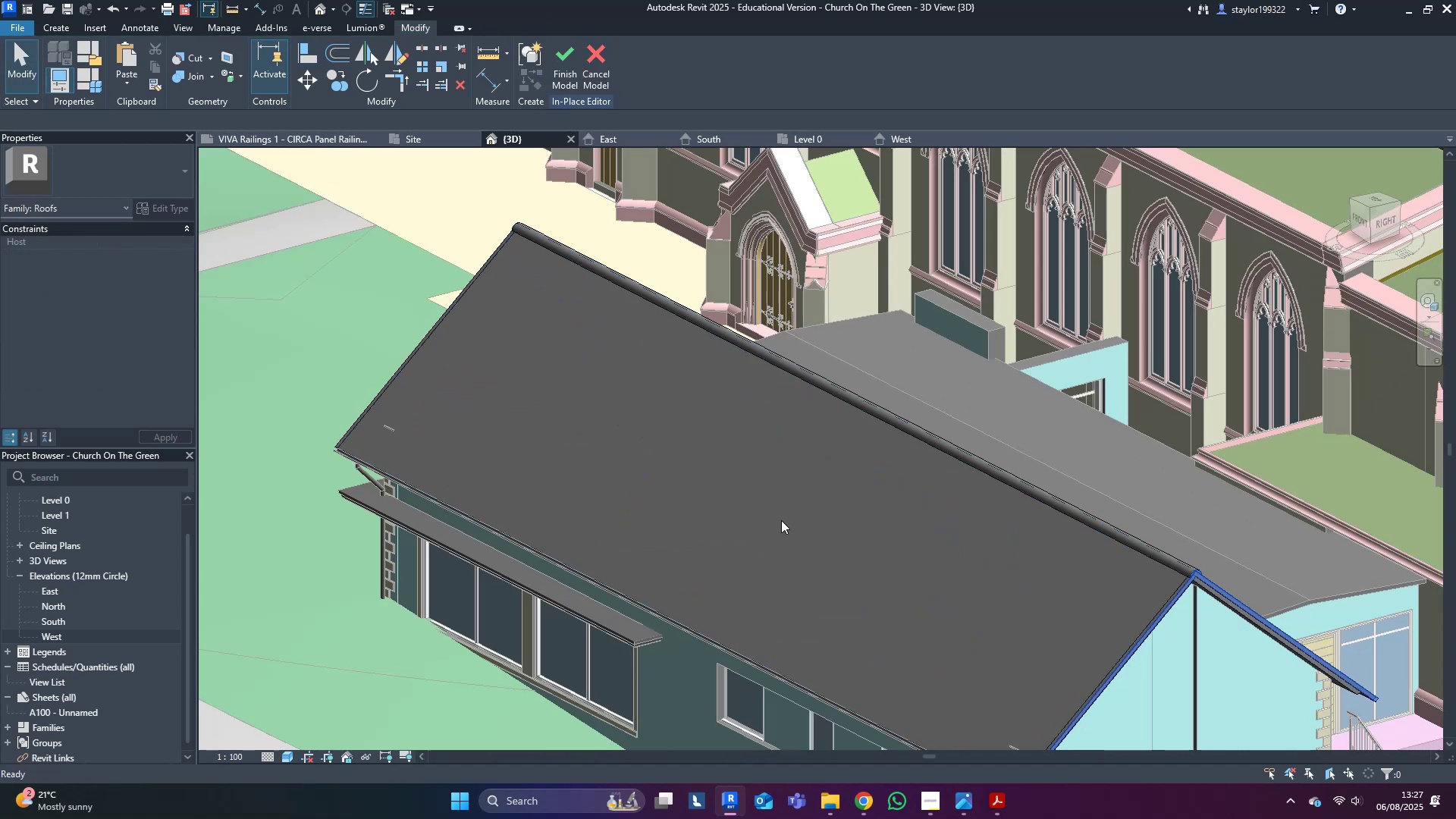 
scroll: coordinate [786, 497], scroll_direction: down, amount: 4.0
 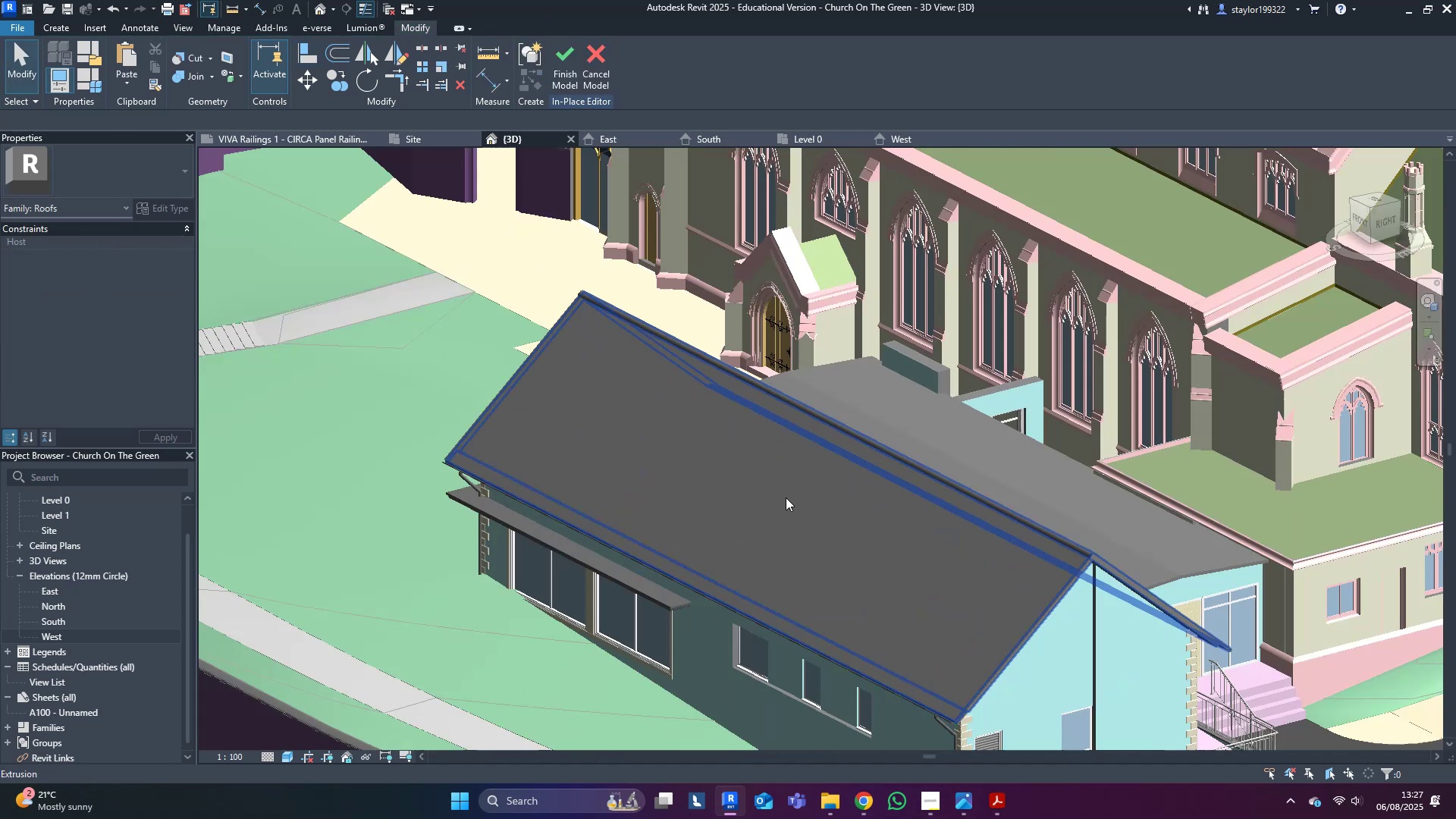 
hold_key(key=ShiftLeft, duration=0.63)
 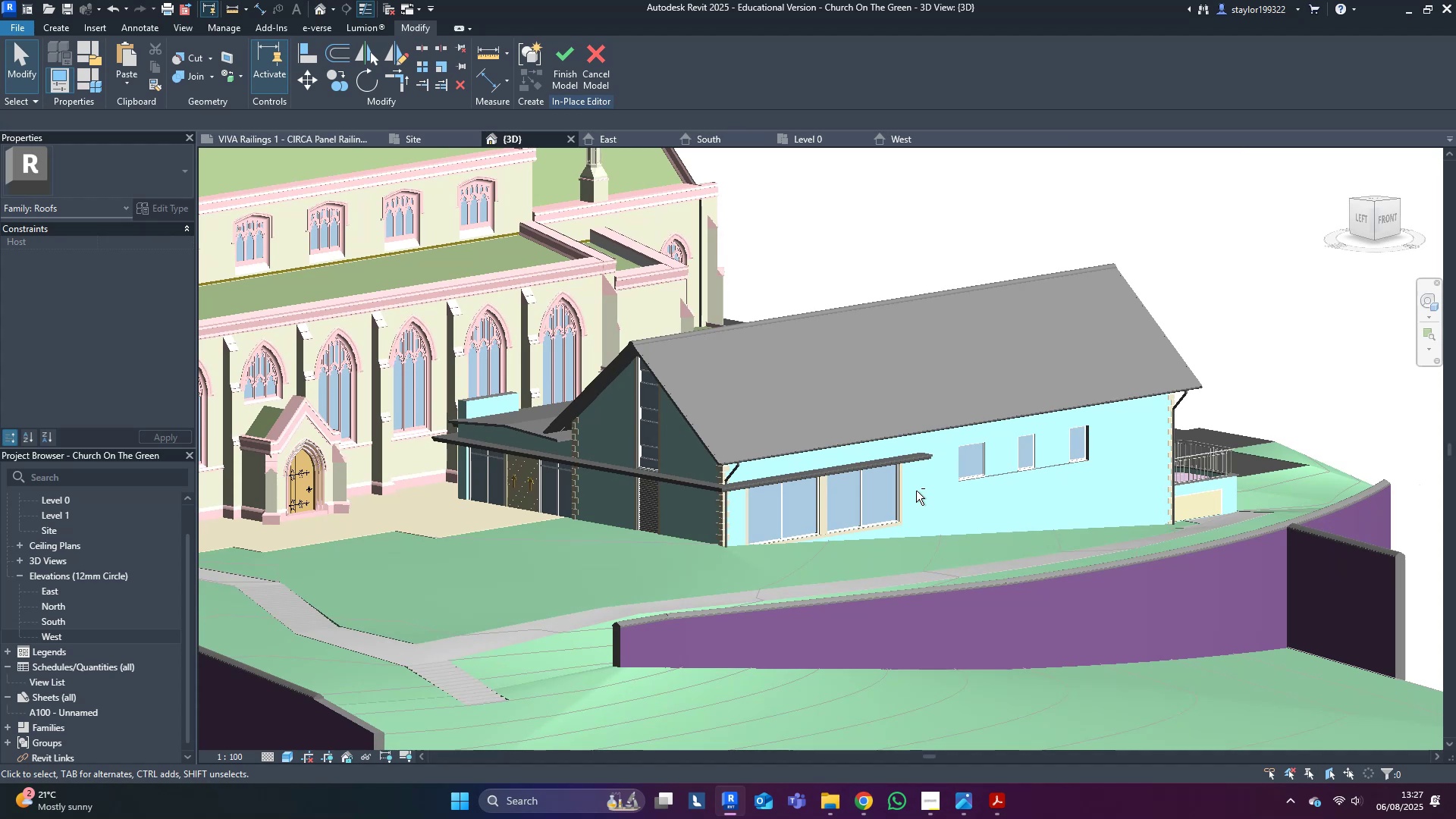 
key(Shift+ShiftLeft)
 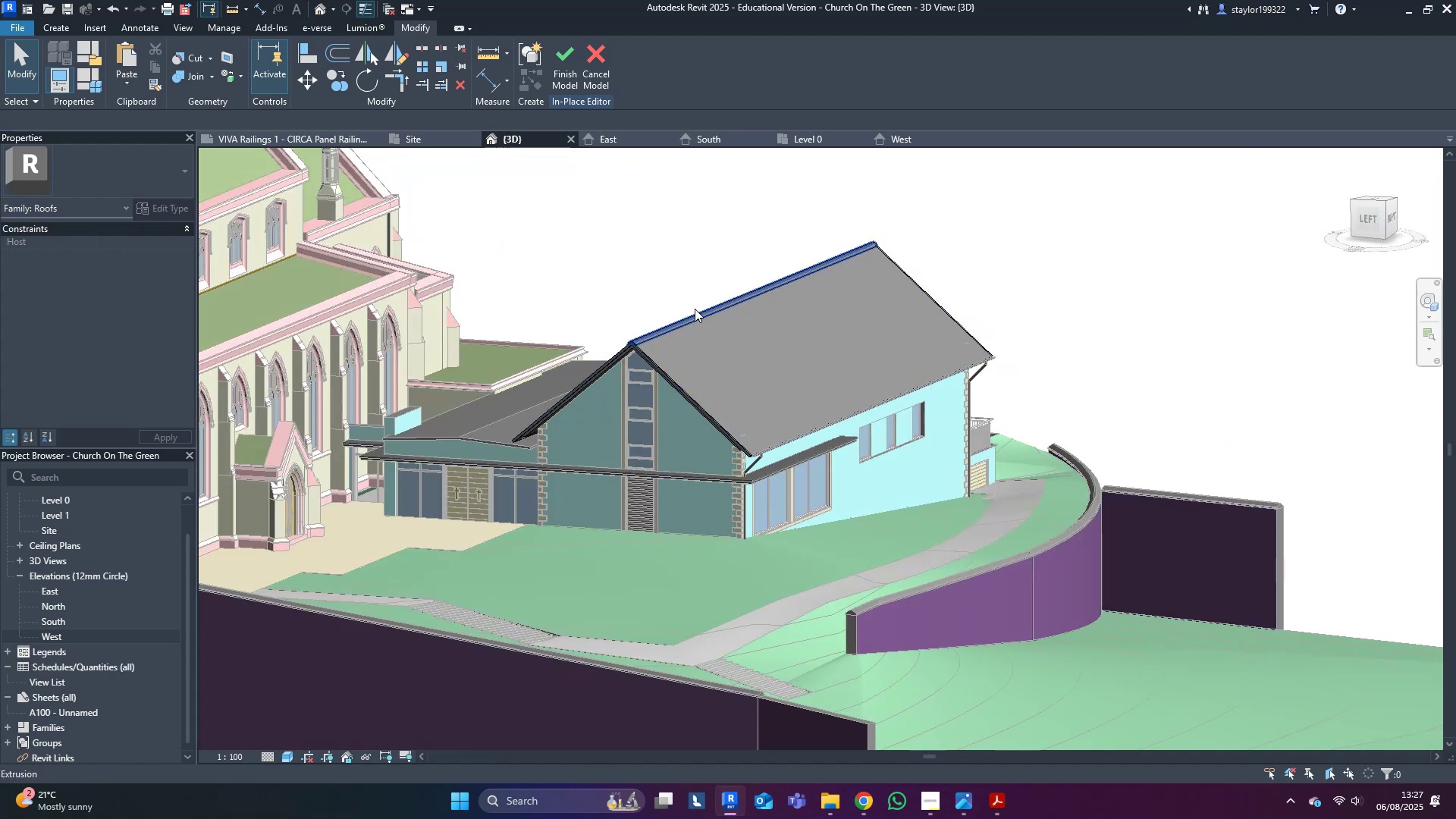 
left_click([686, 318])
 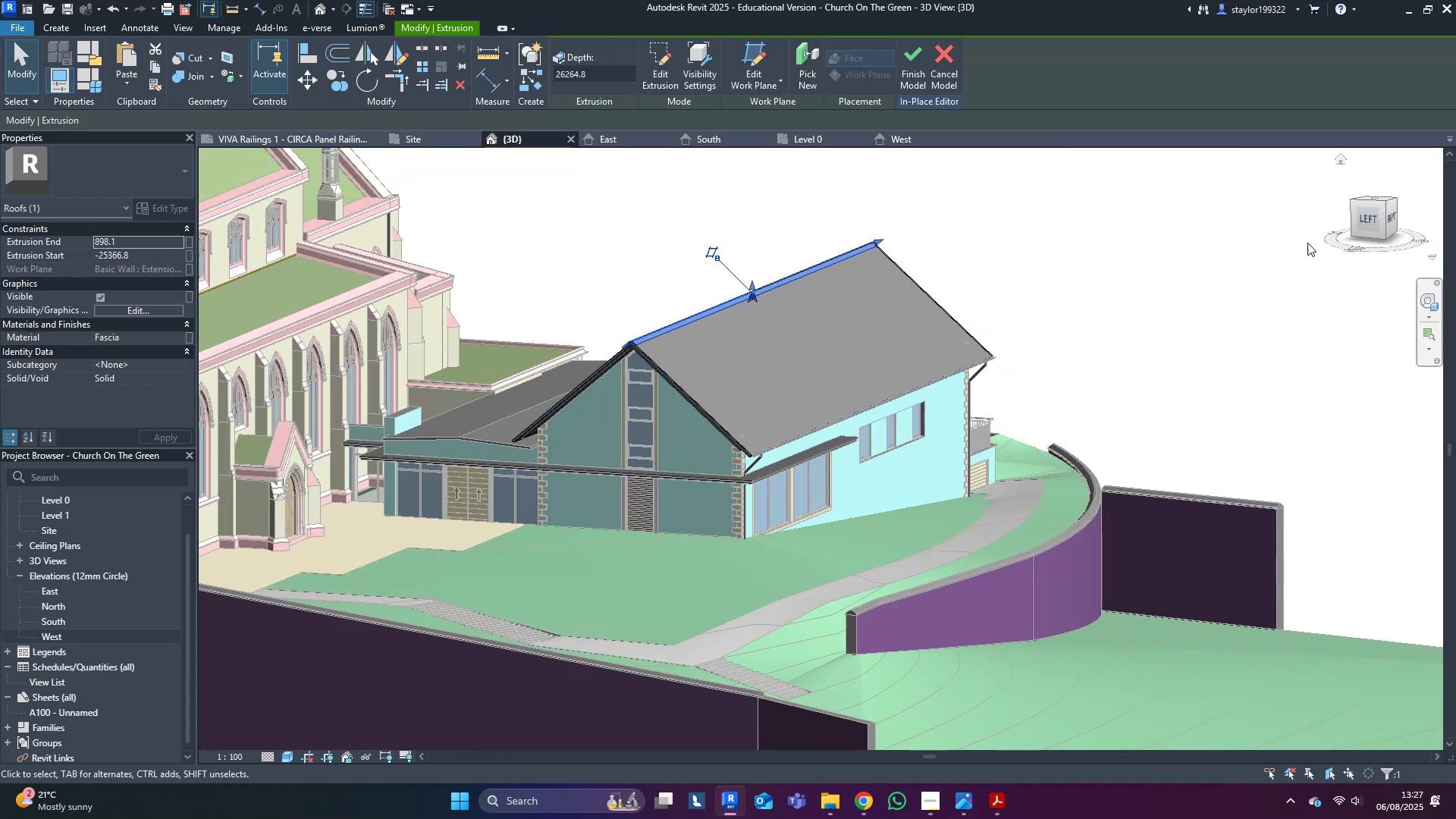 
key(Control+C)
 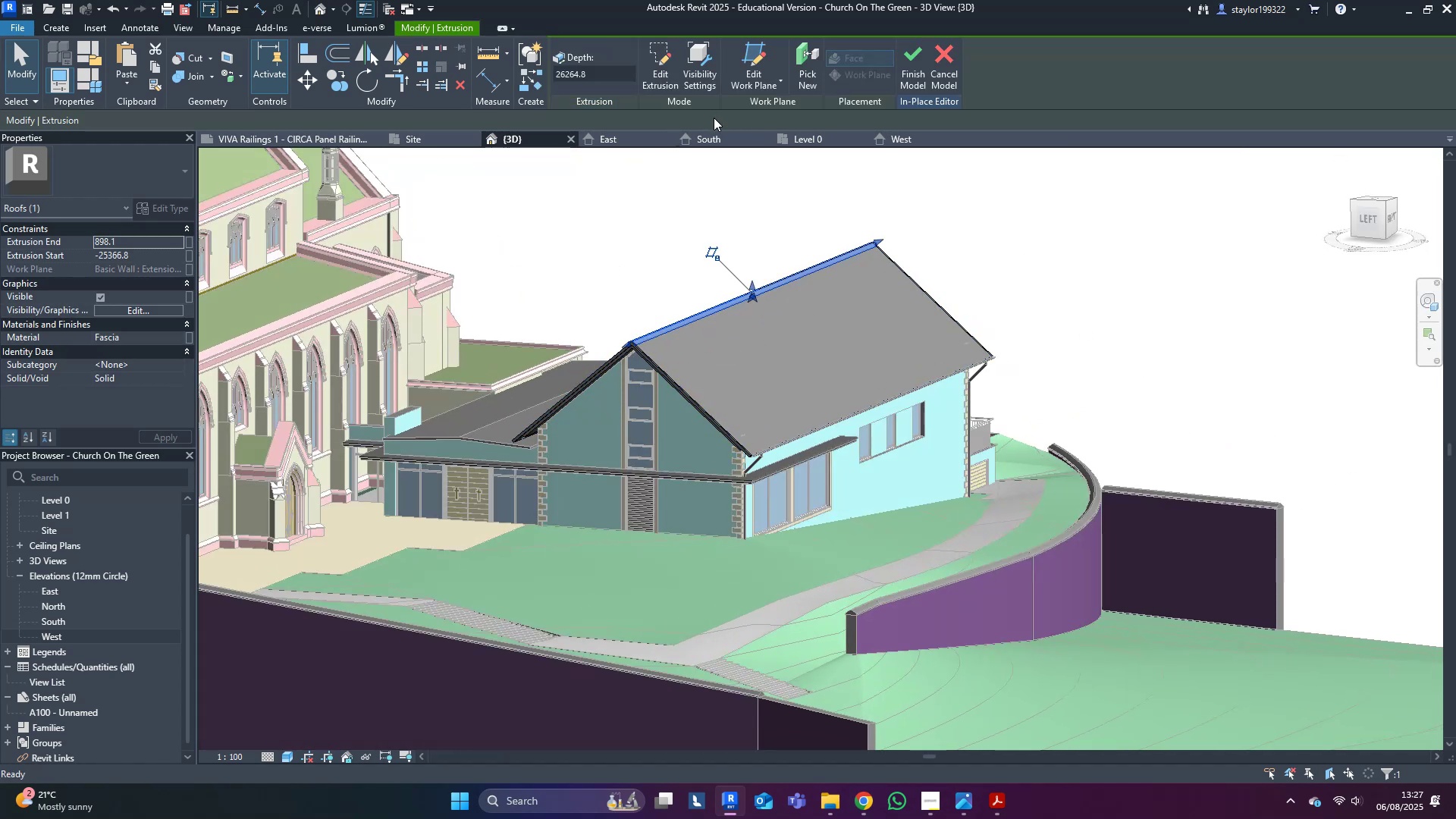 
key(Control+C)
 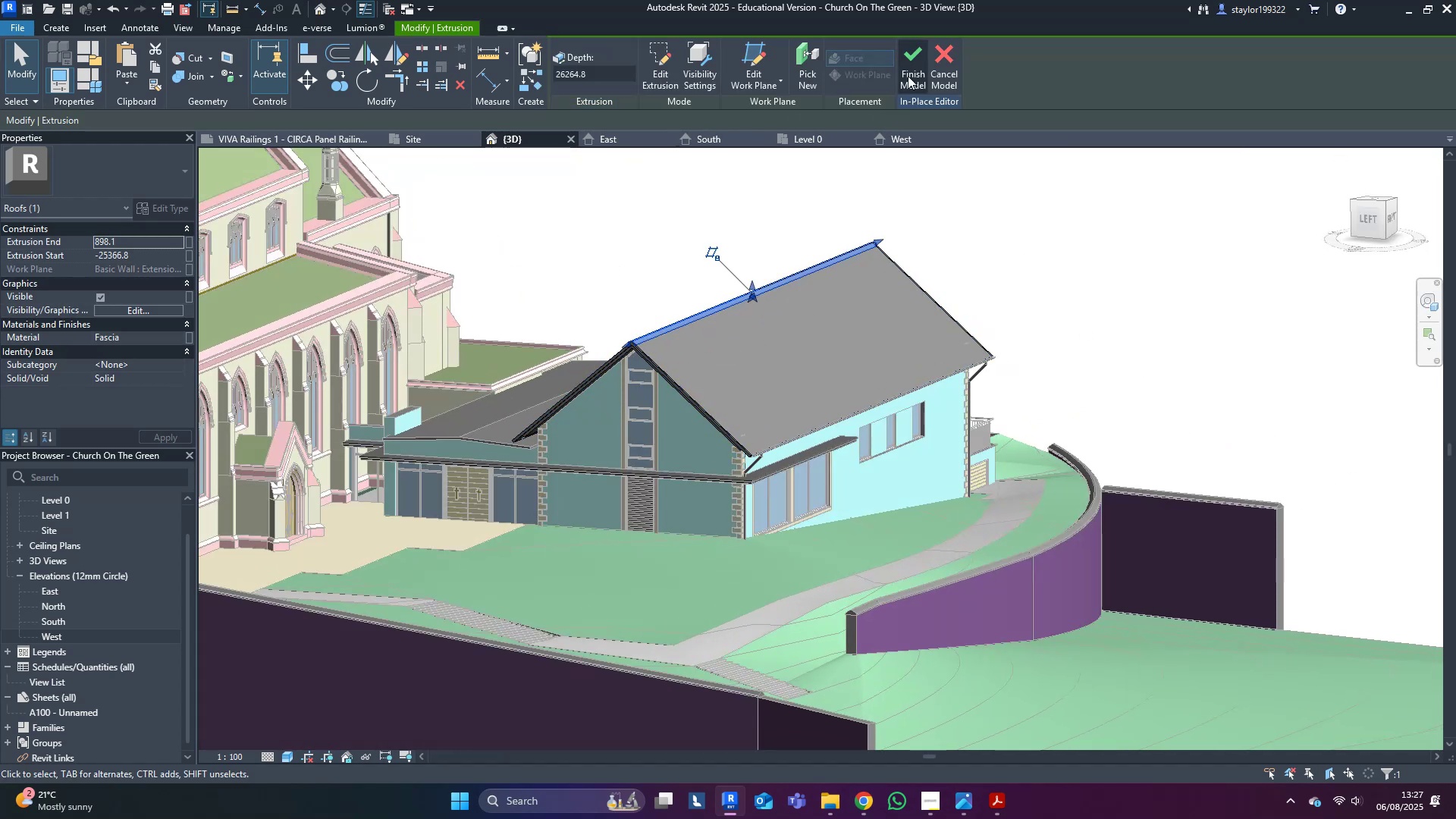 
left_click([910, 72])
 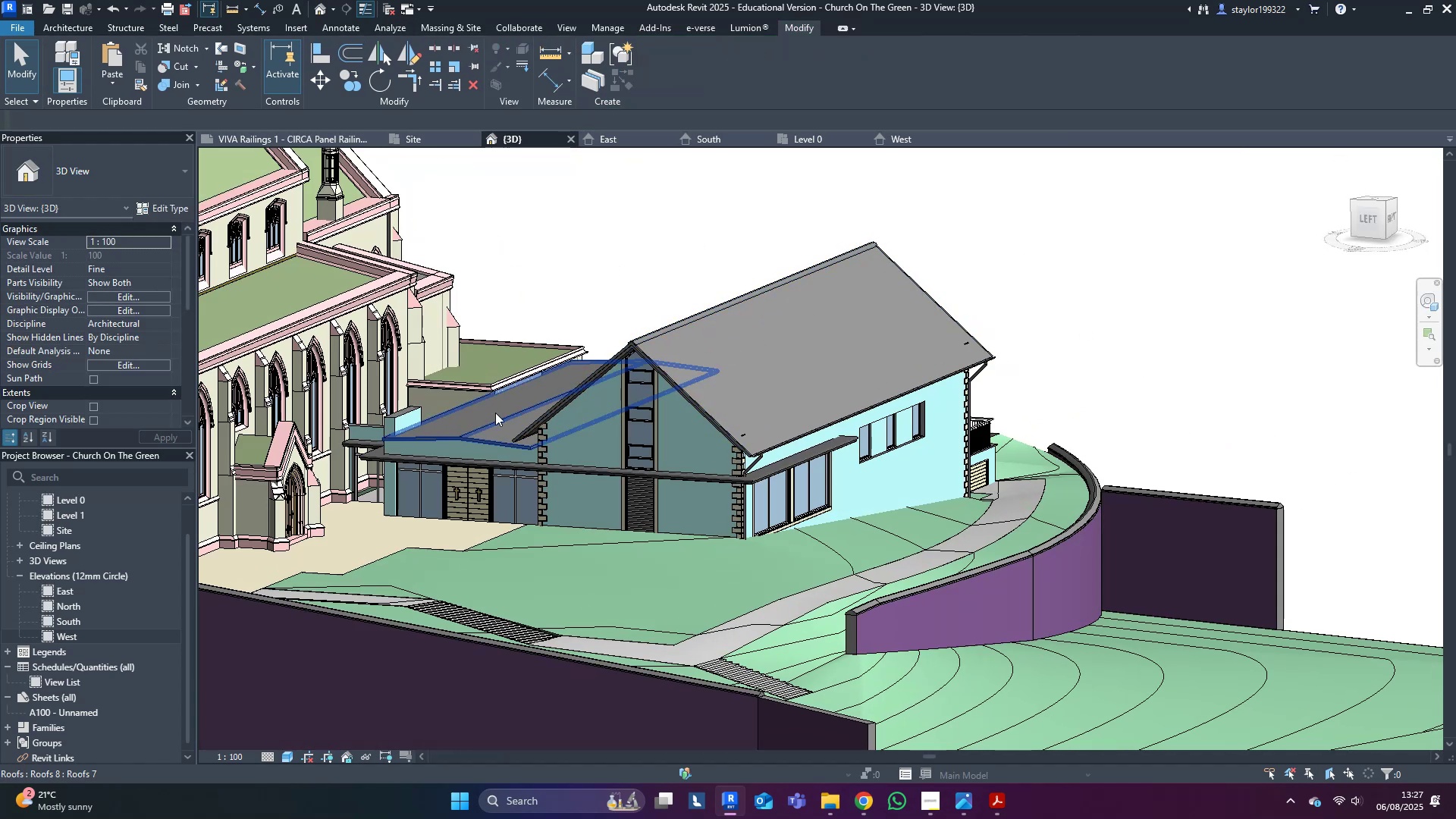 
left_click([498, 413])
 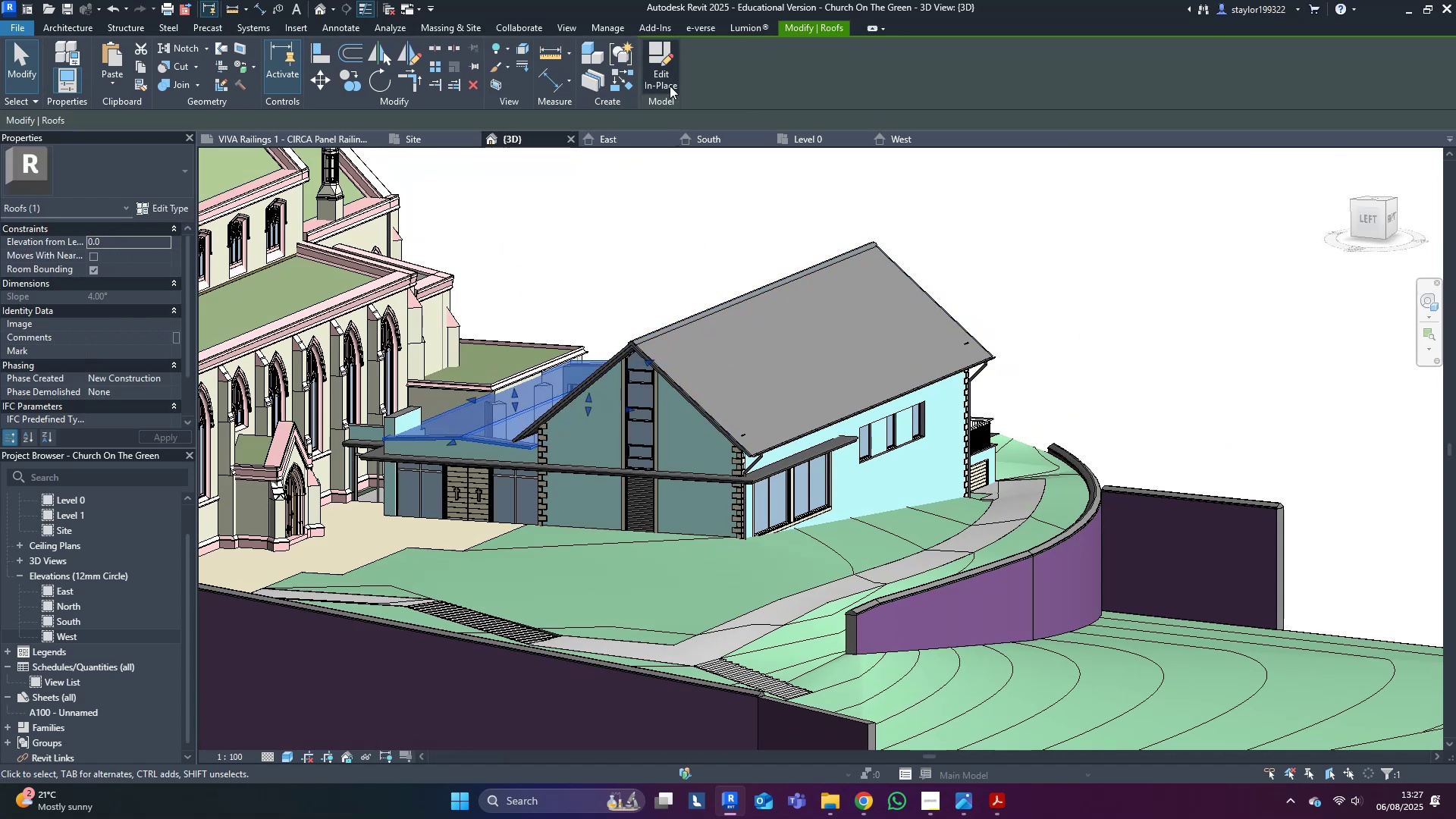 
left_click([667, 80])
 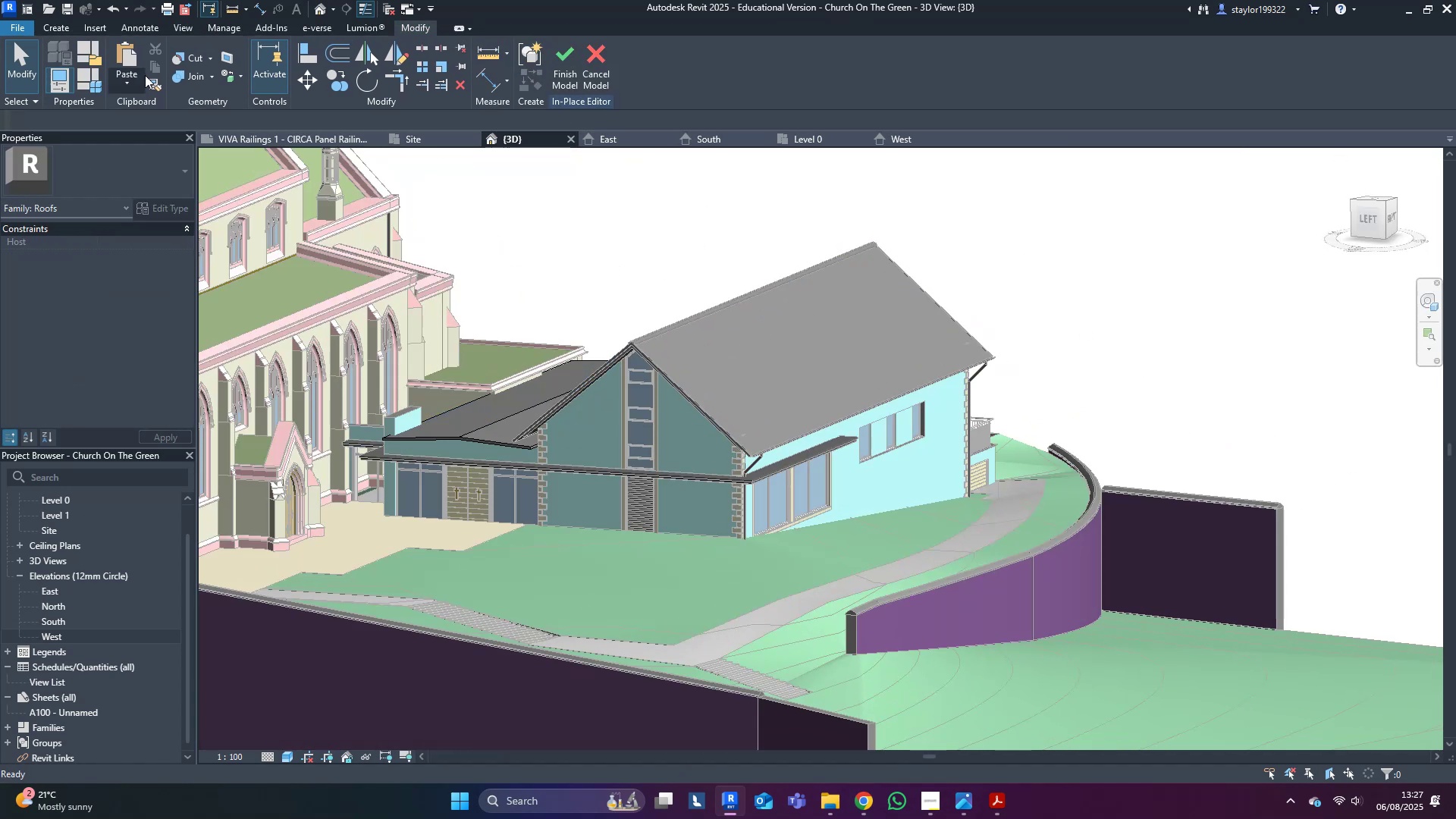 
left_click([121, 88])
 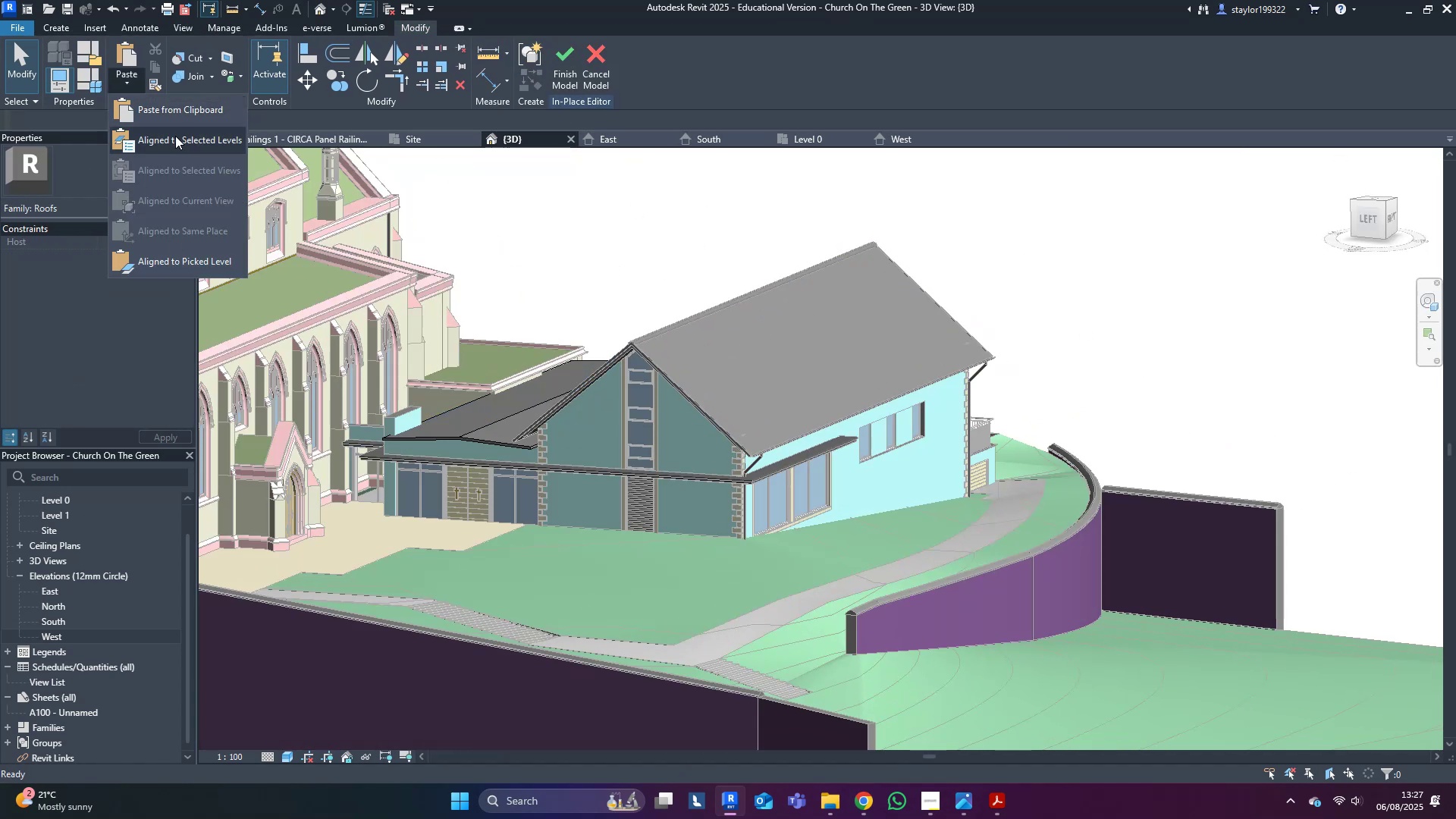 
left_click([165, 146])
 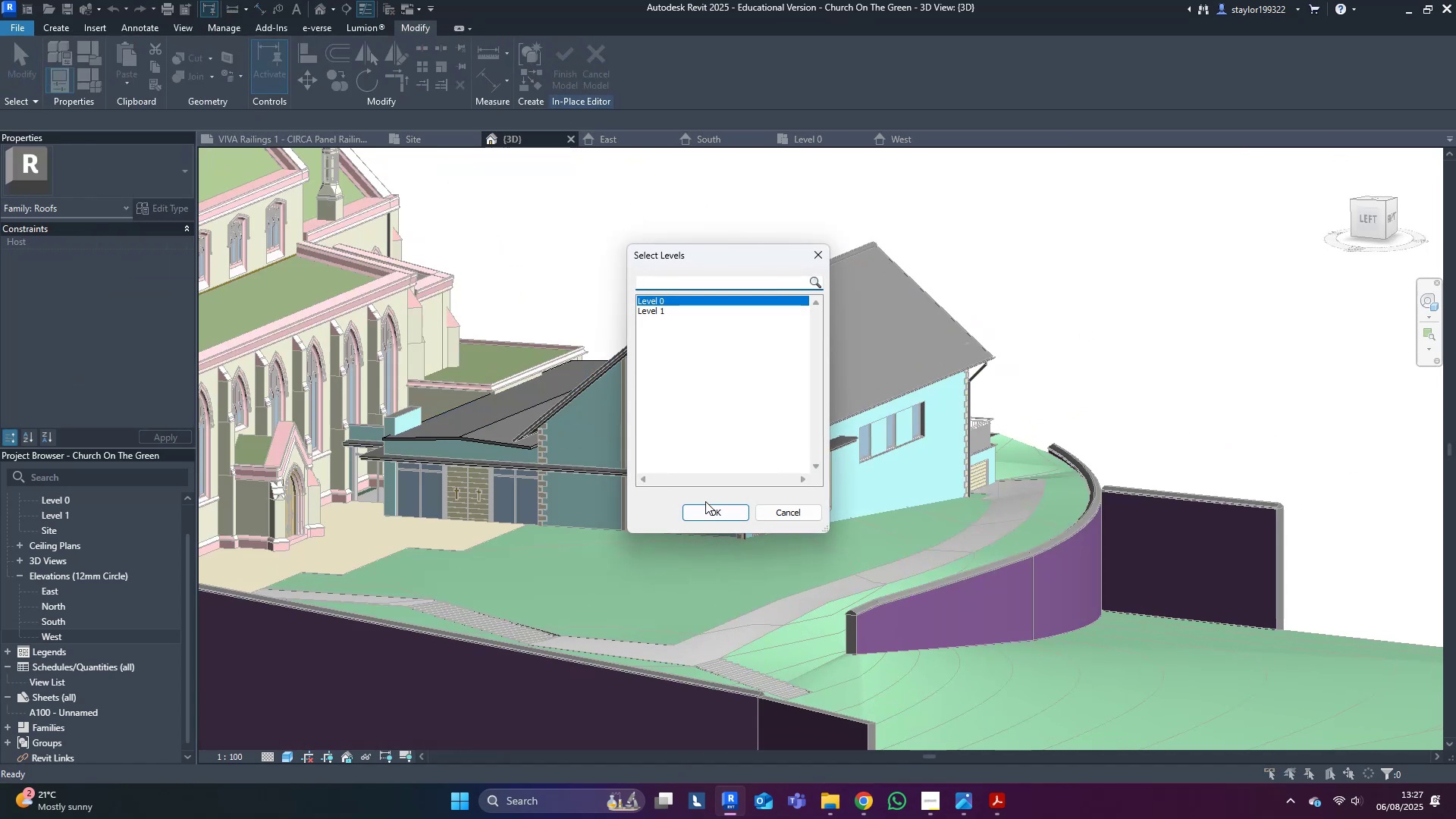 
left_click([717, 516])
 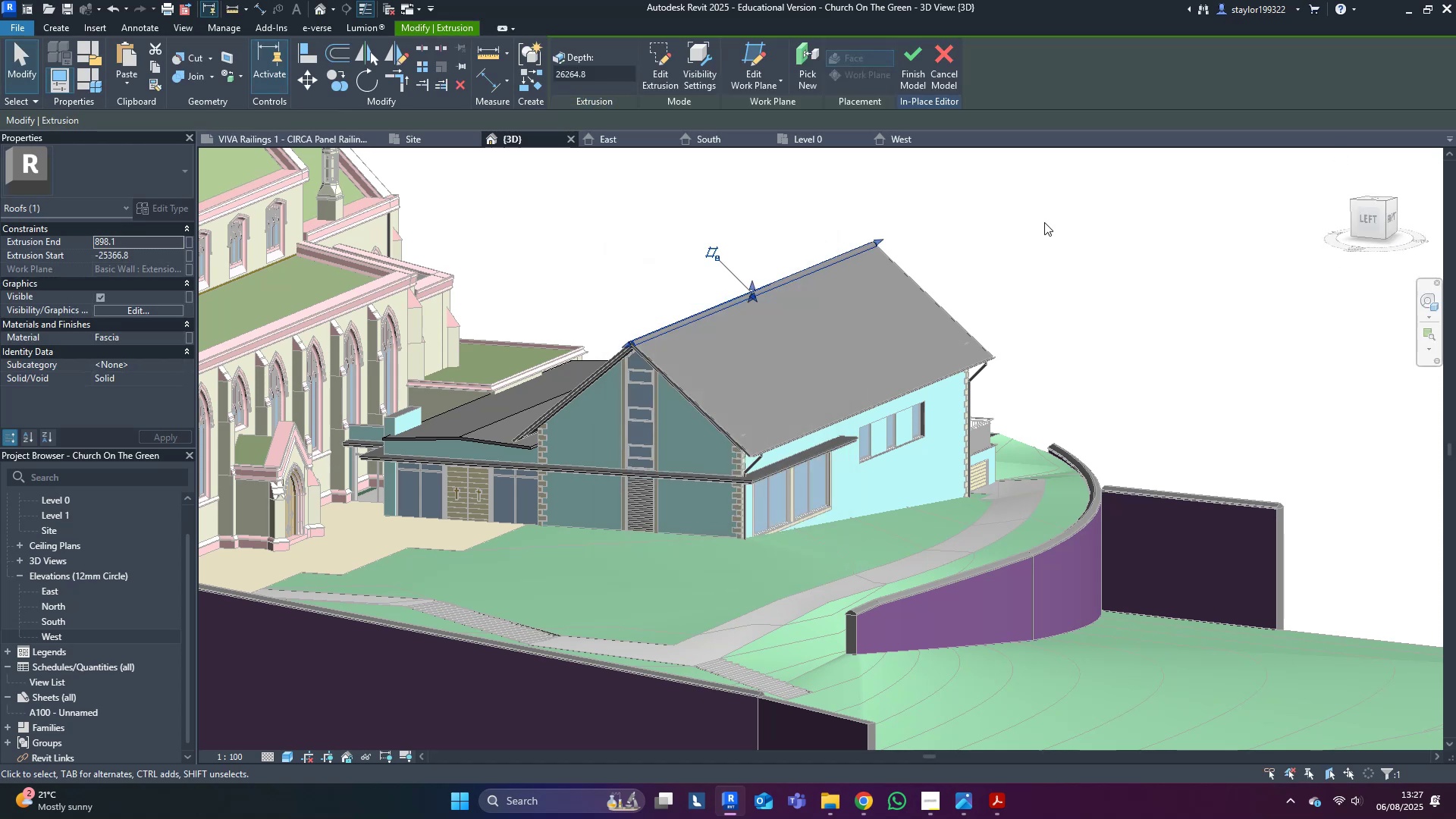 
left_click([1364, 225])
 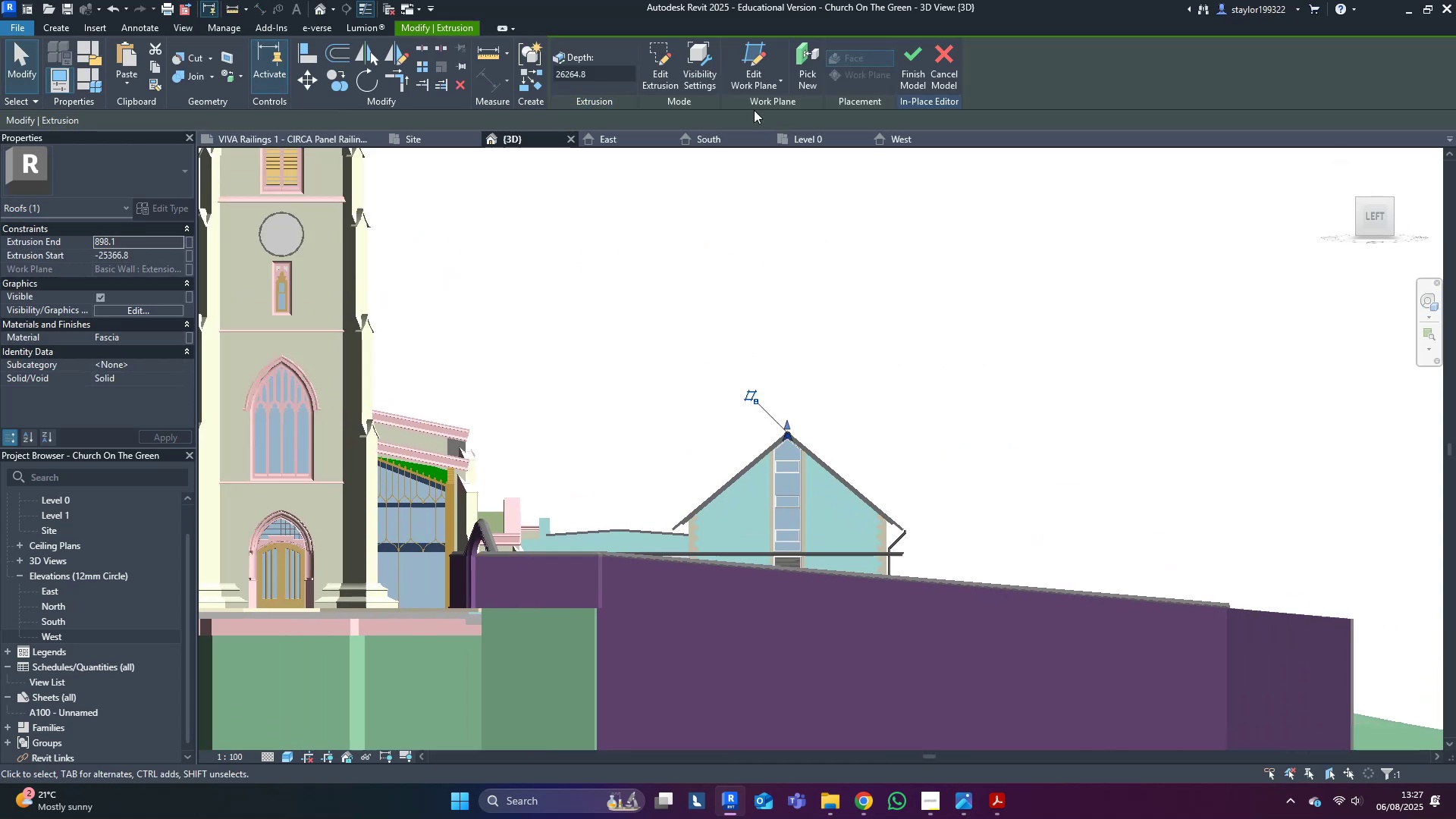 
left_click([659, 74])
 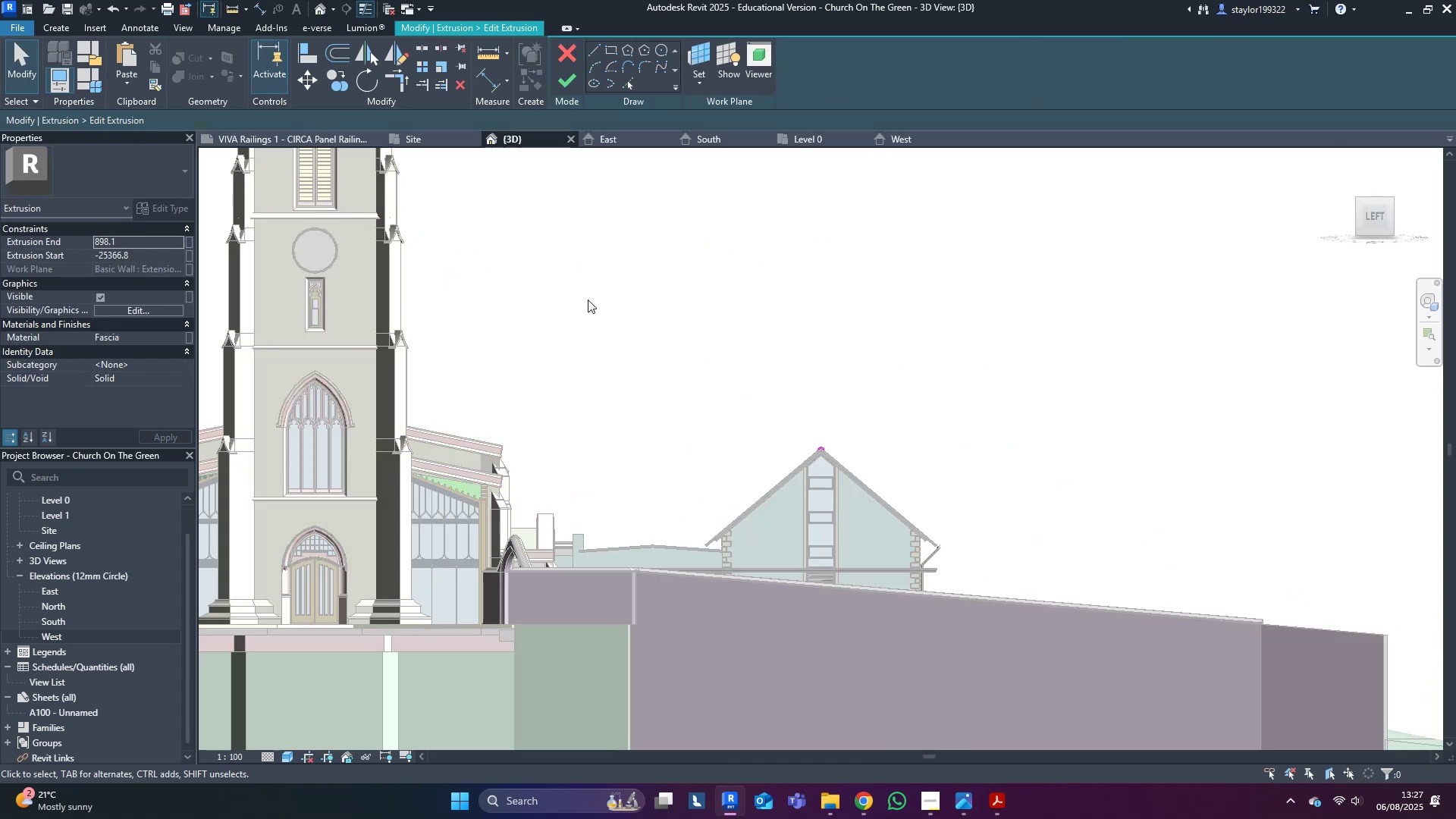 
scroll: coordinate [811, 519], scroll_direction: up, amount: 3.0
 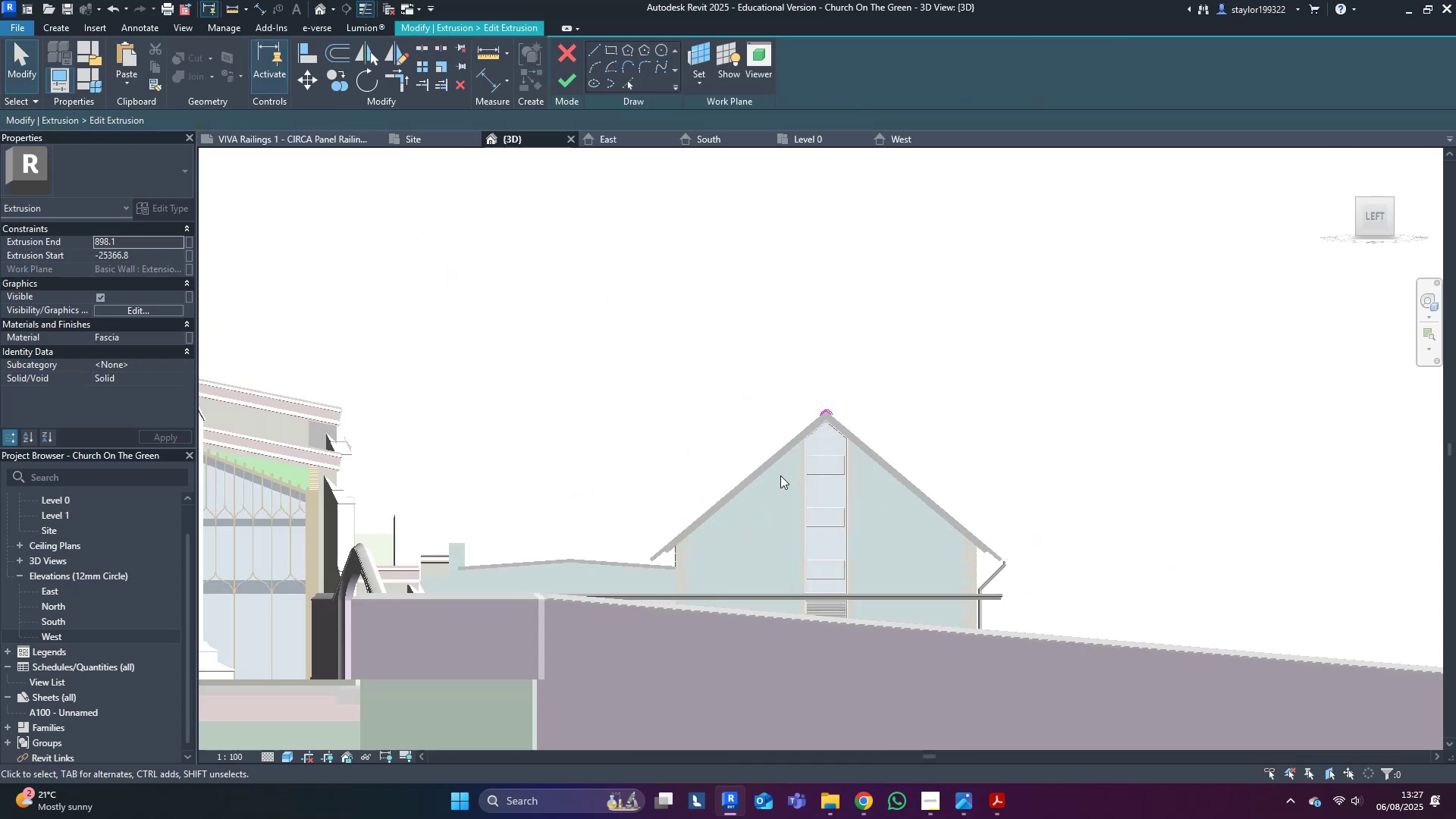 
left_click_drag(start_coordinate=[712, 315], to_coordinate=[977, 497])
 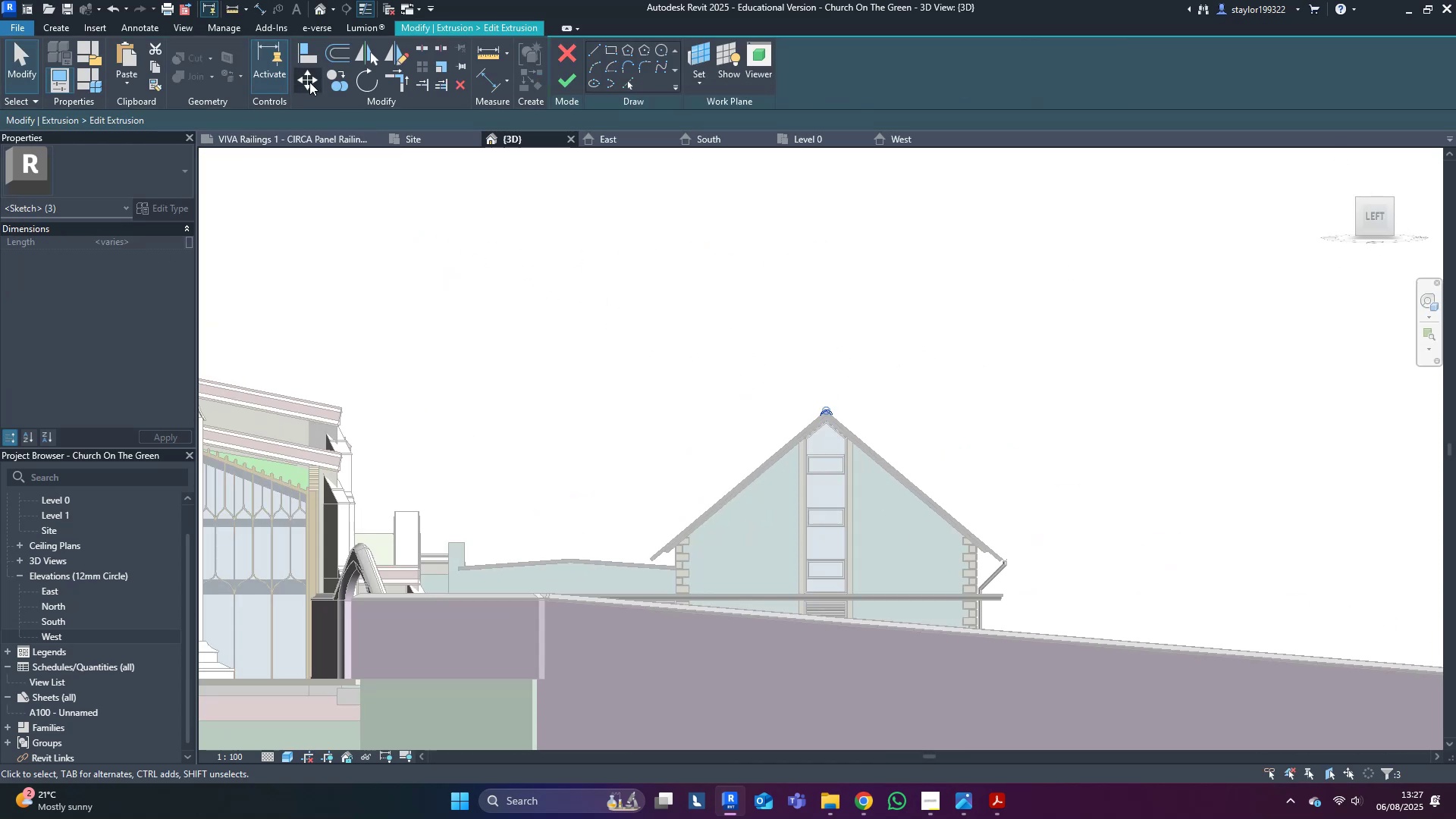 
scroll: coordinate [899, 445], scroll_direction: up, amount: 7.0
 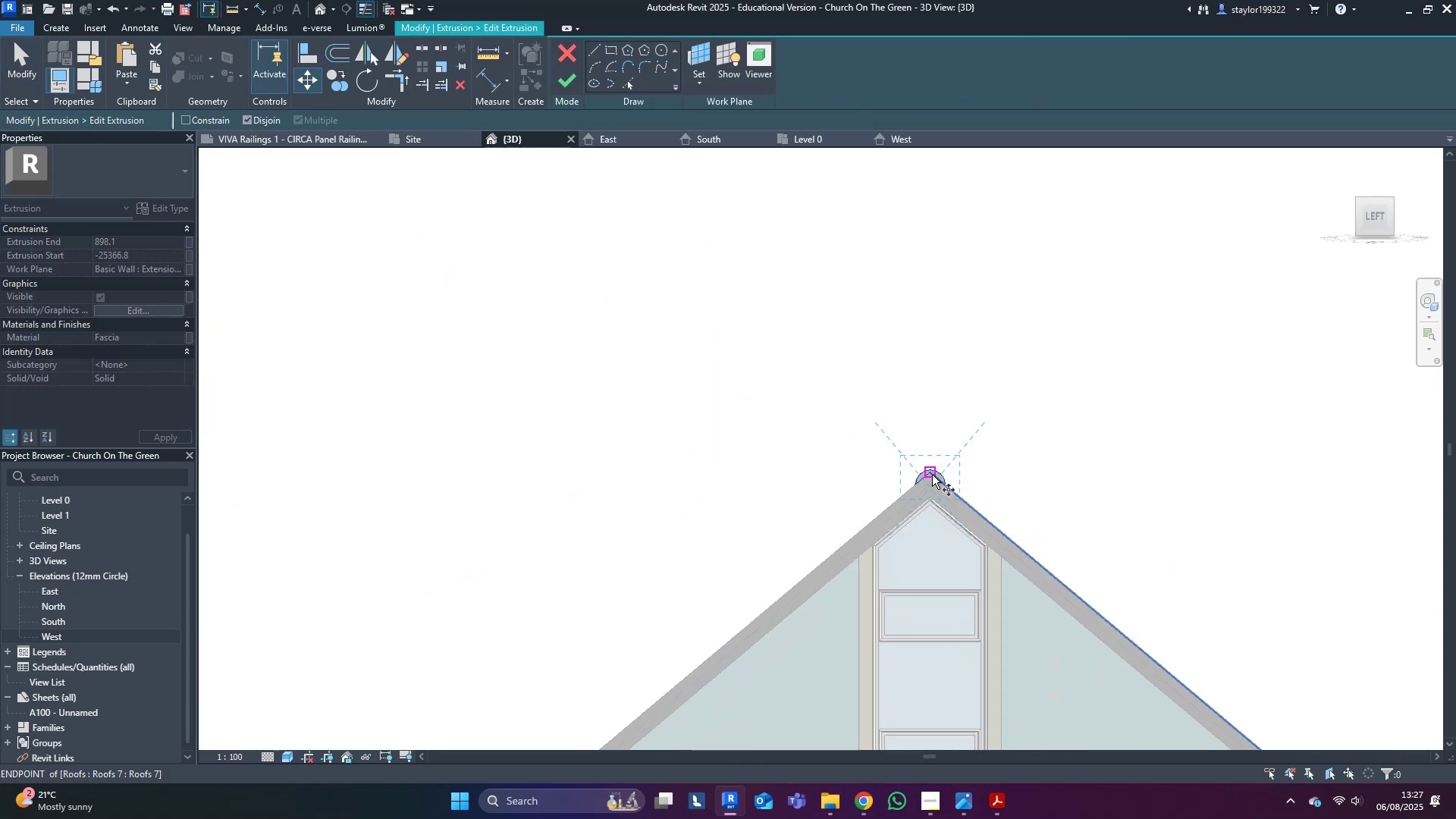 
left_click([932, 475])
 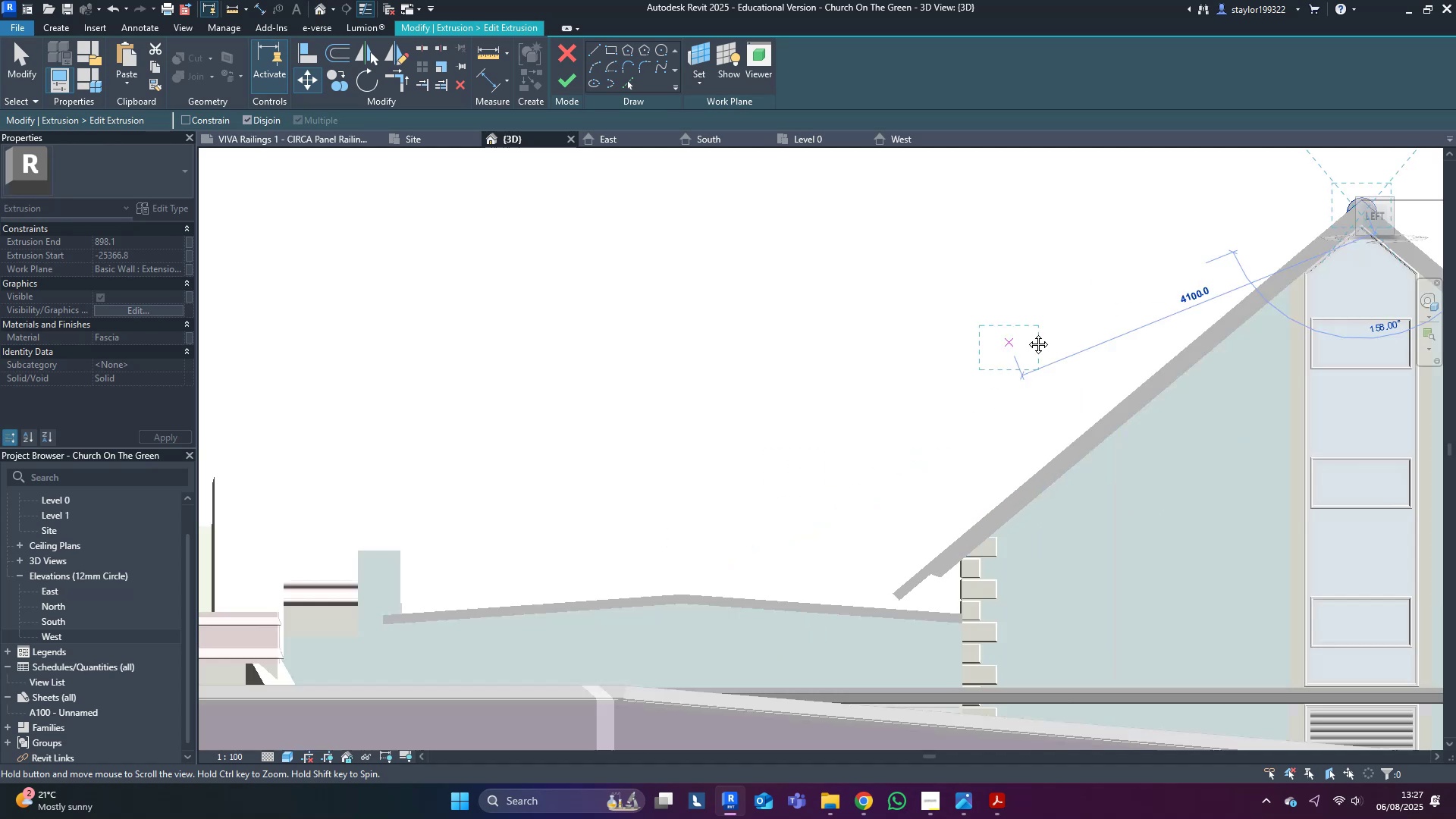 
scroll: coordinate [678, 626], scroll_direction: up, amount: 9.0
 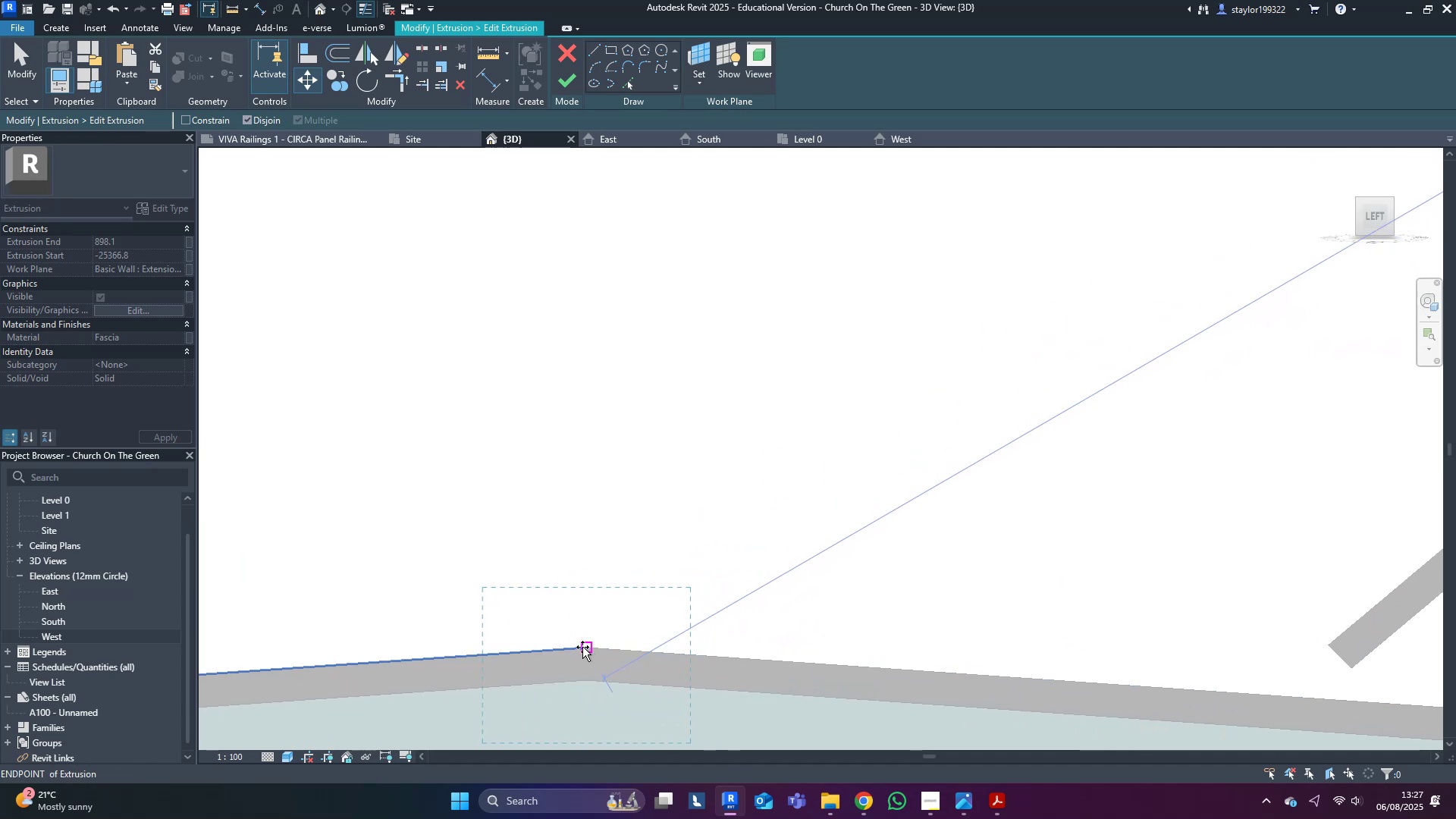 
left_click([582, 647])
 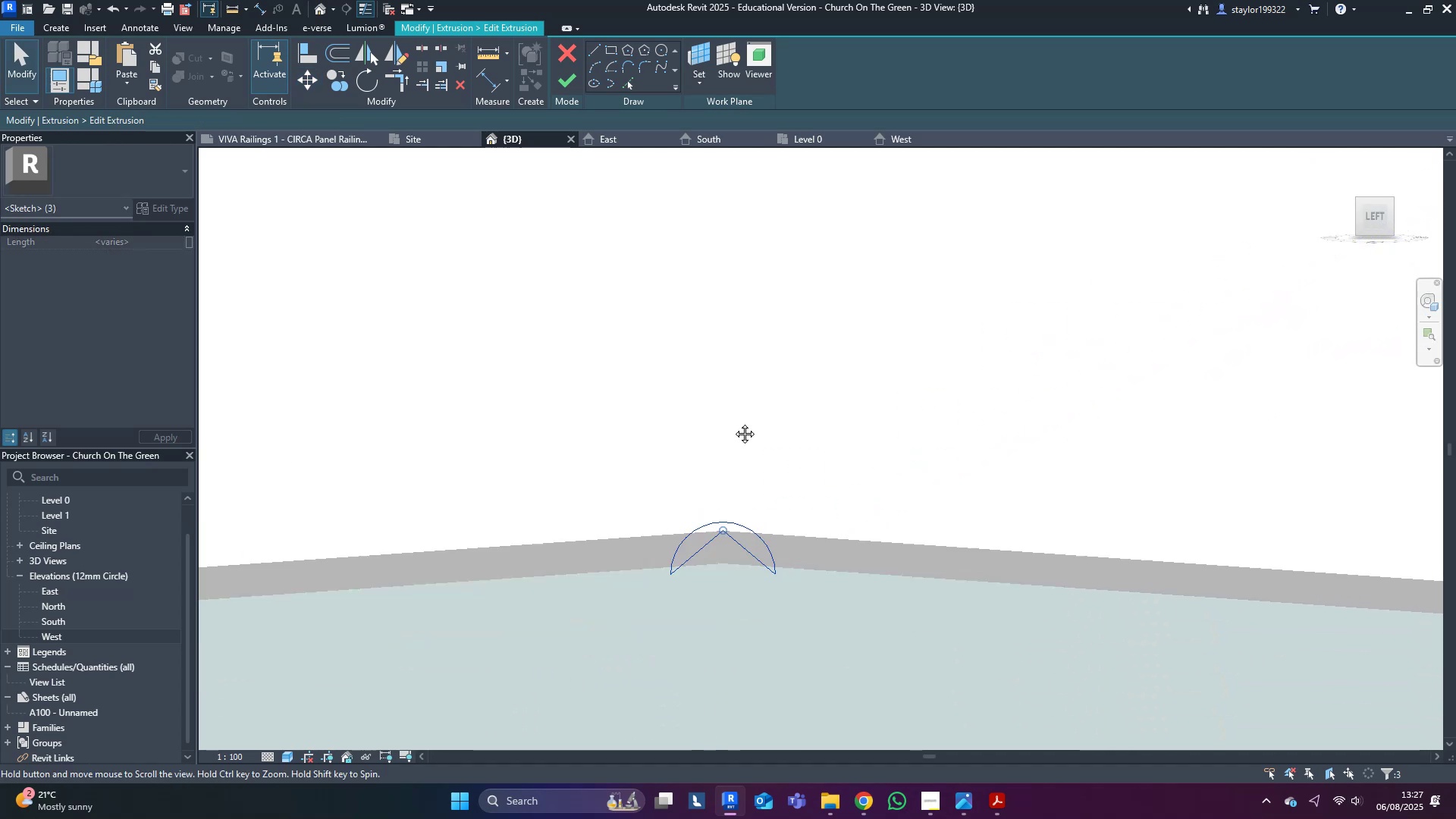 
scroll: coordinate [672, 562], scroll_direction: up, amount: 5.0
 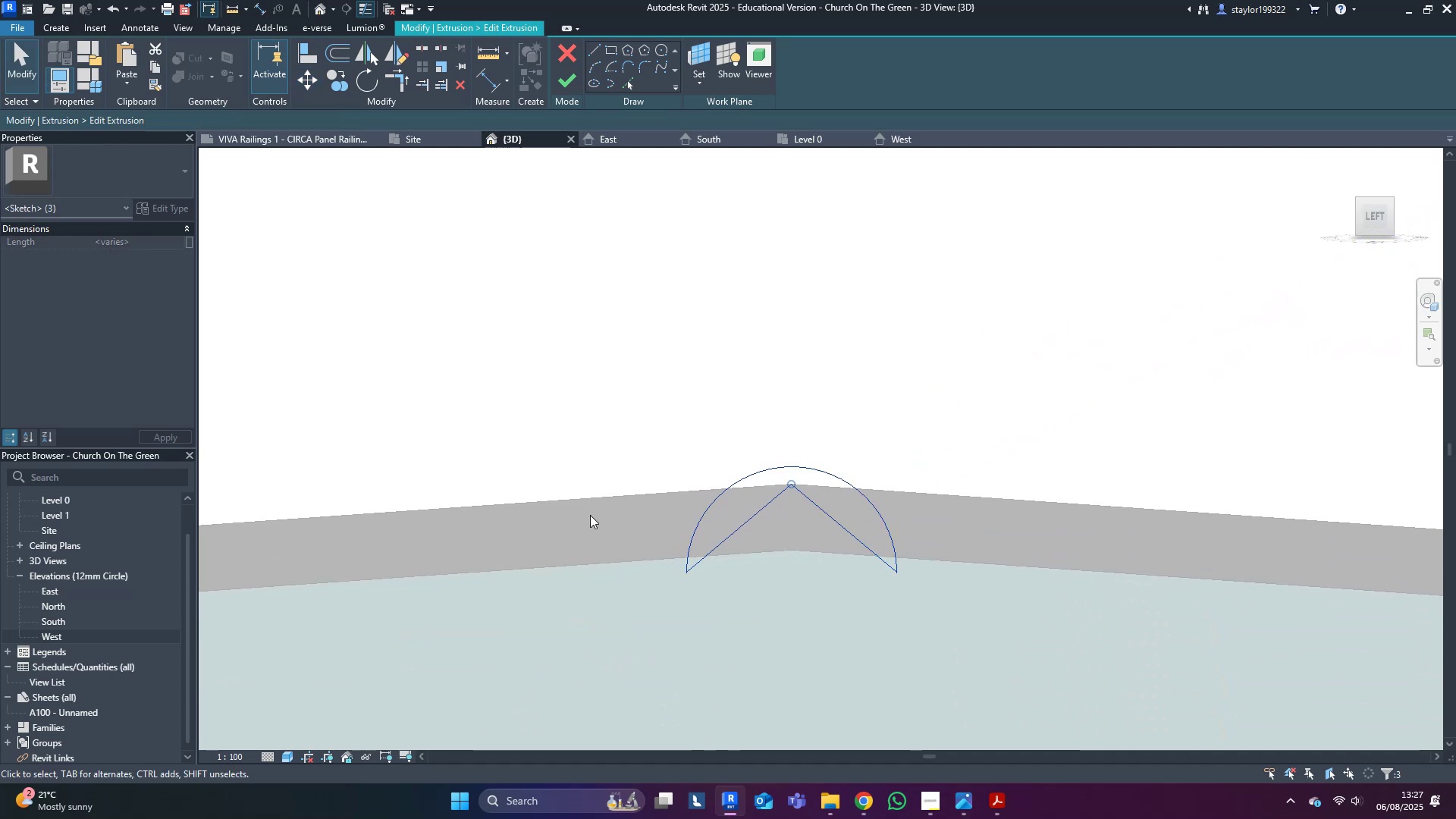 
key(Shift+ArrowUp)
 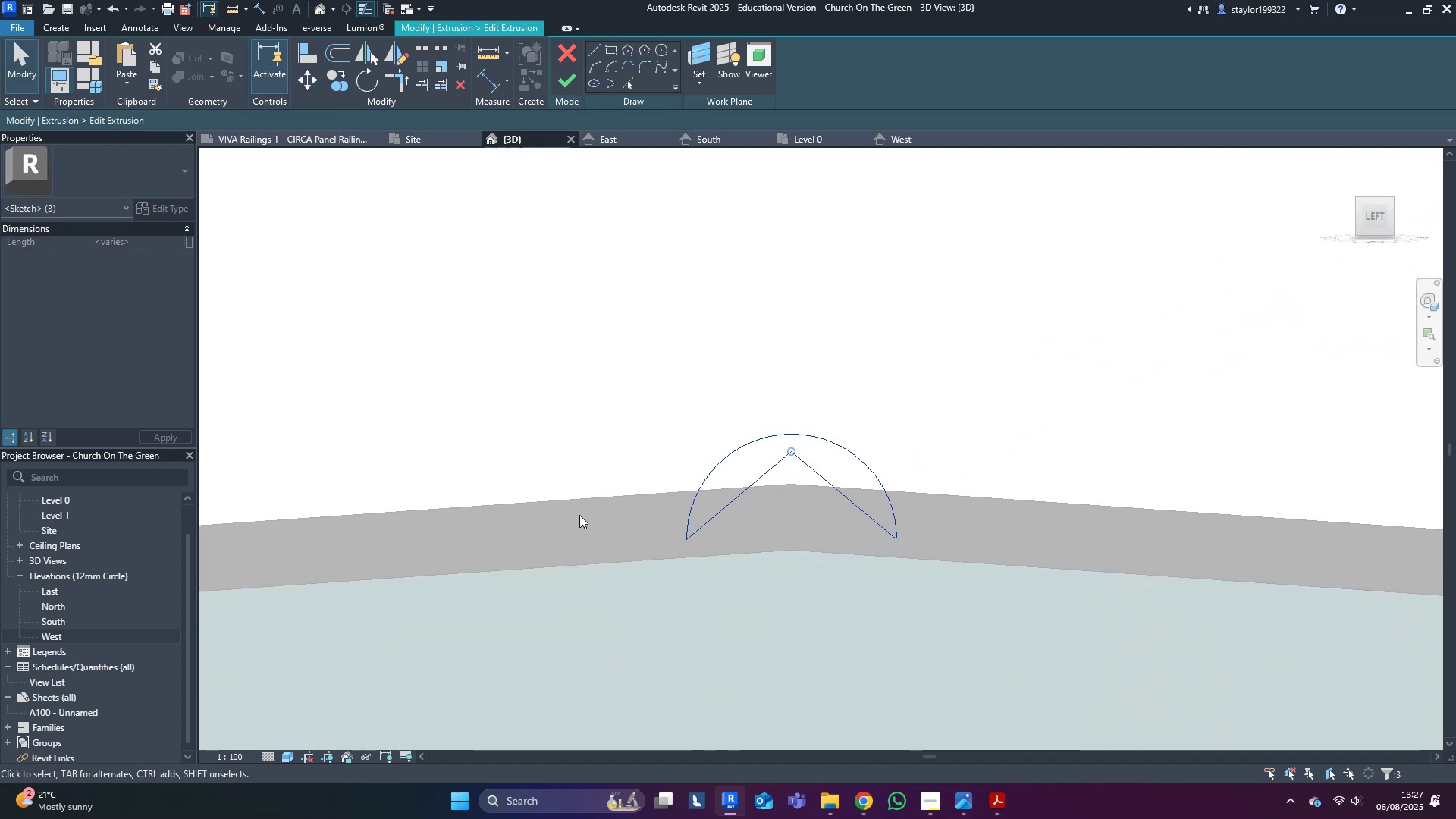 
left_click([516, 435])
 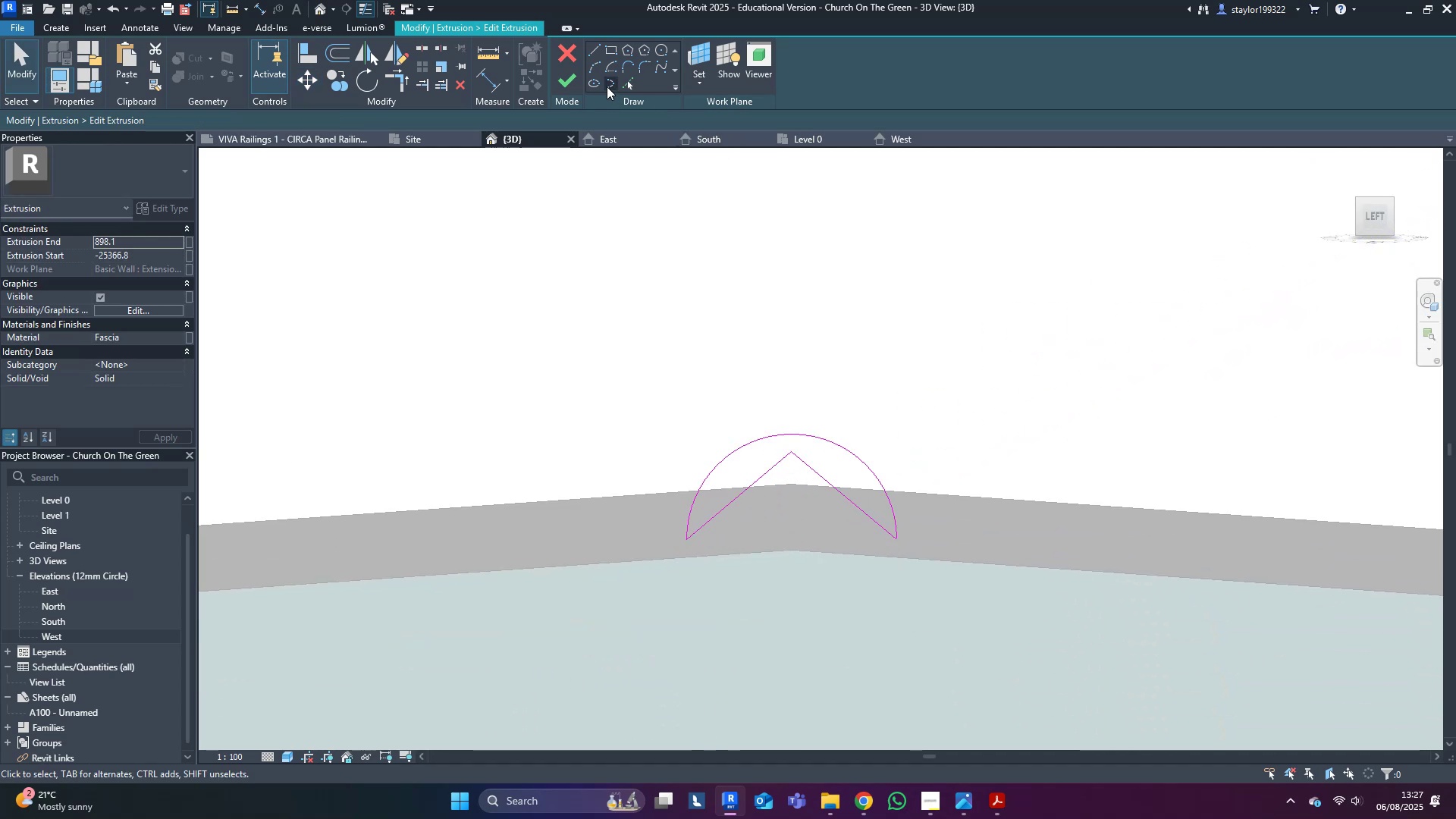 
left_click([635, 91])
 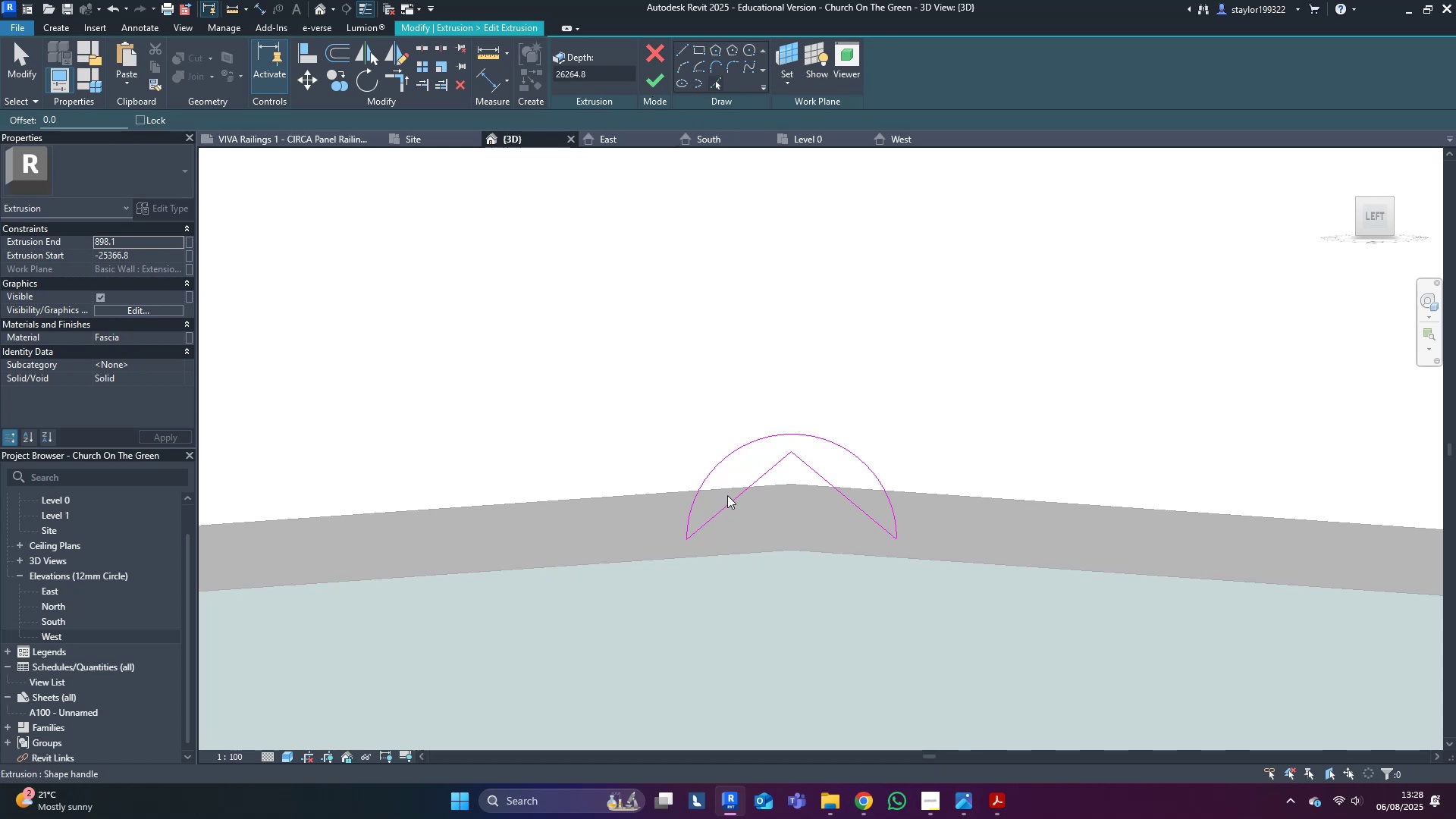 
left_click([726, 490])
 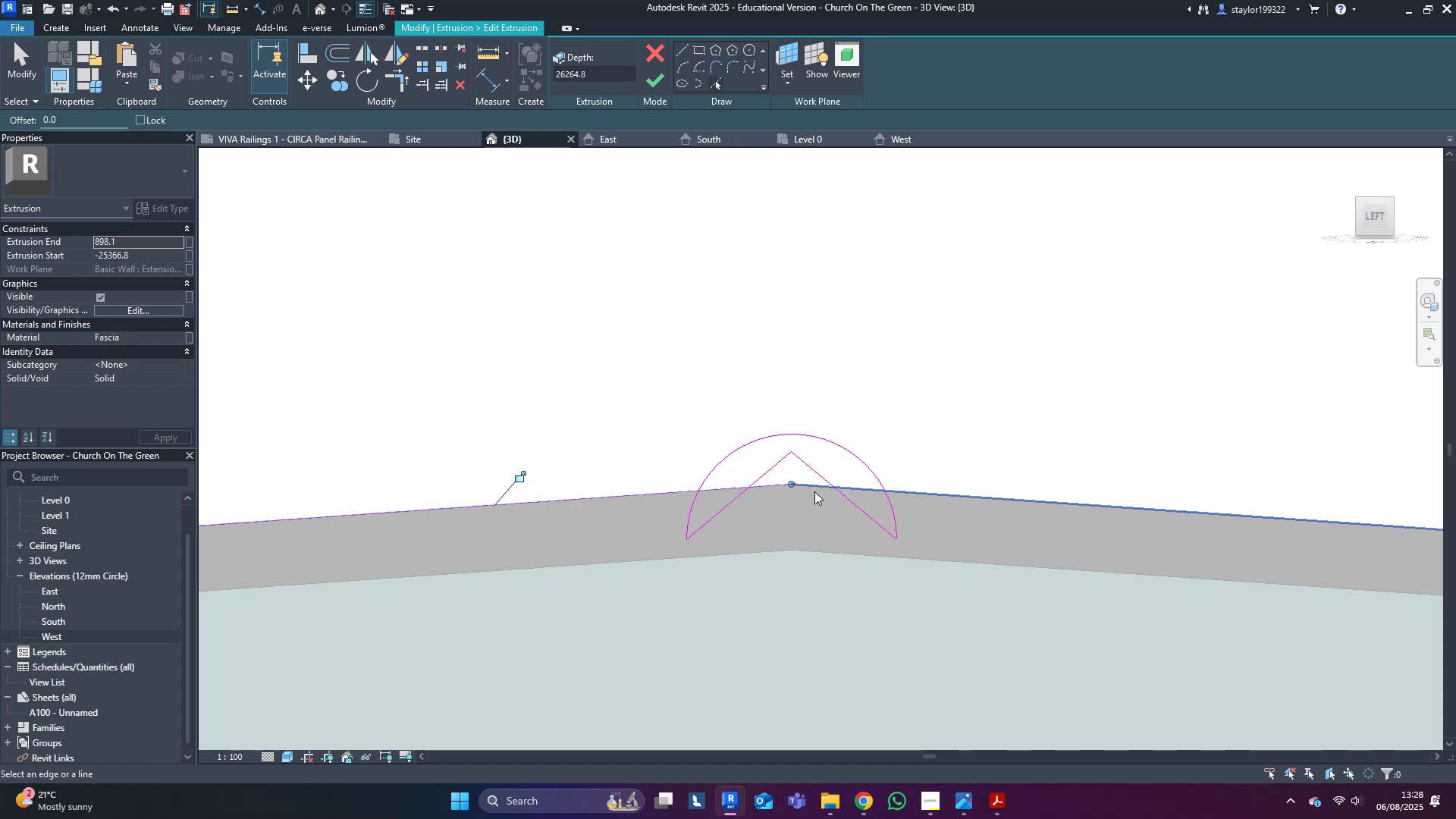 
left_click([817, 486])
 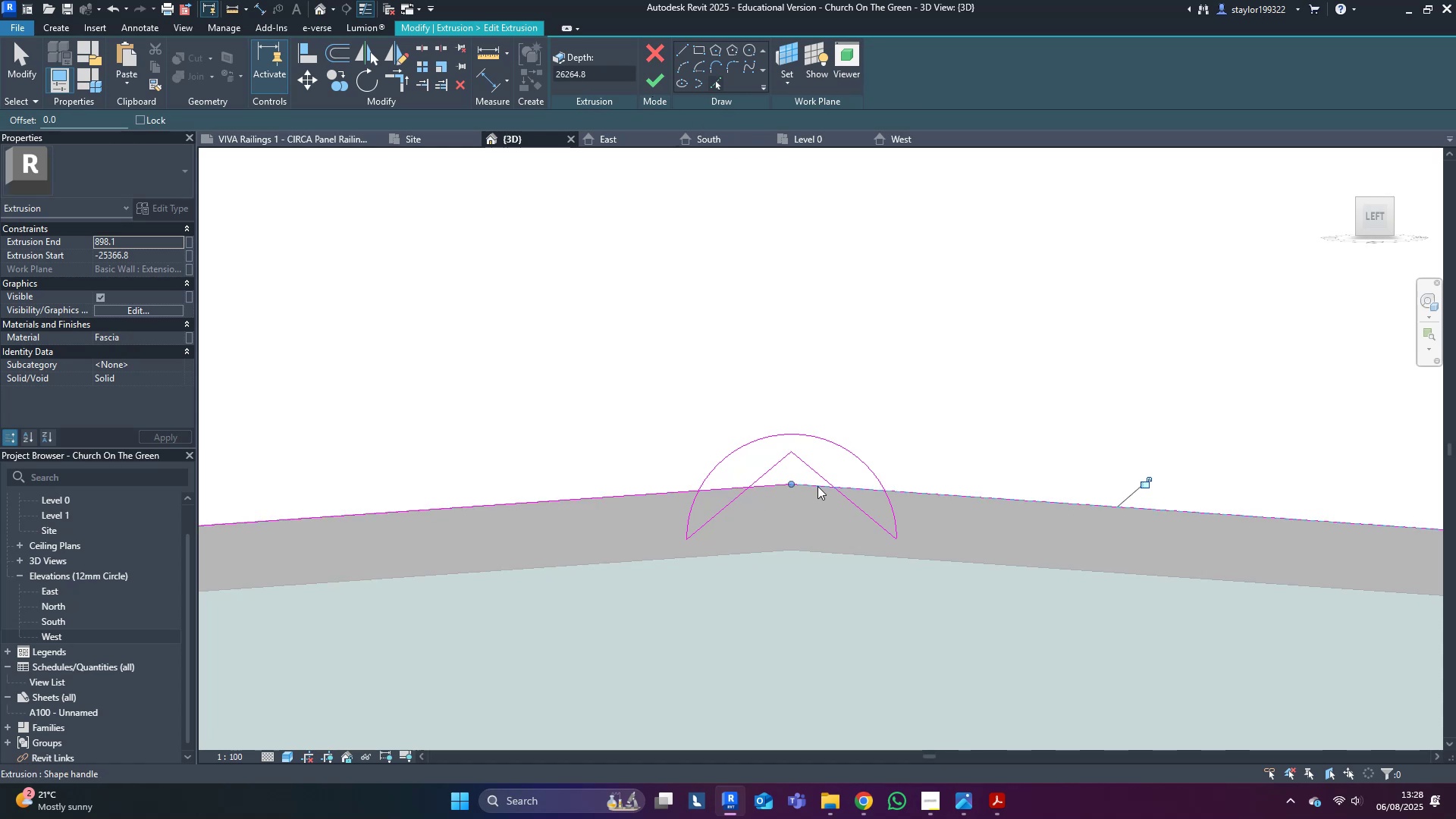 
type(tr)
 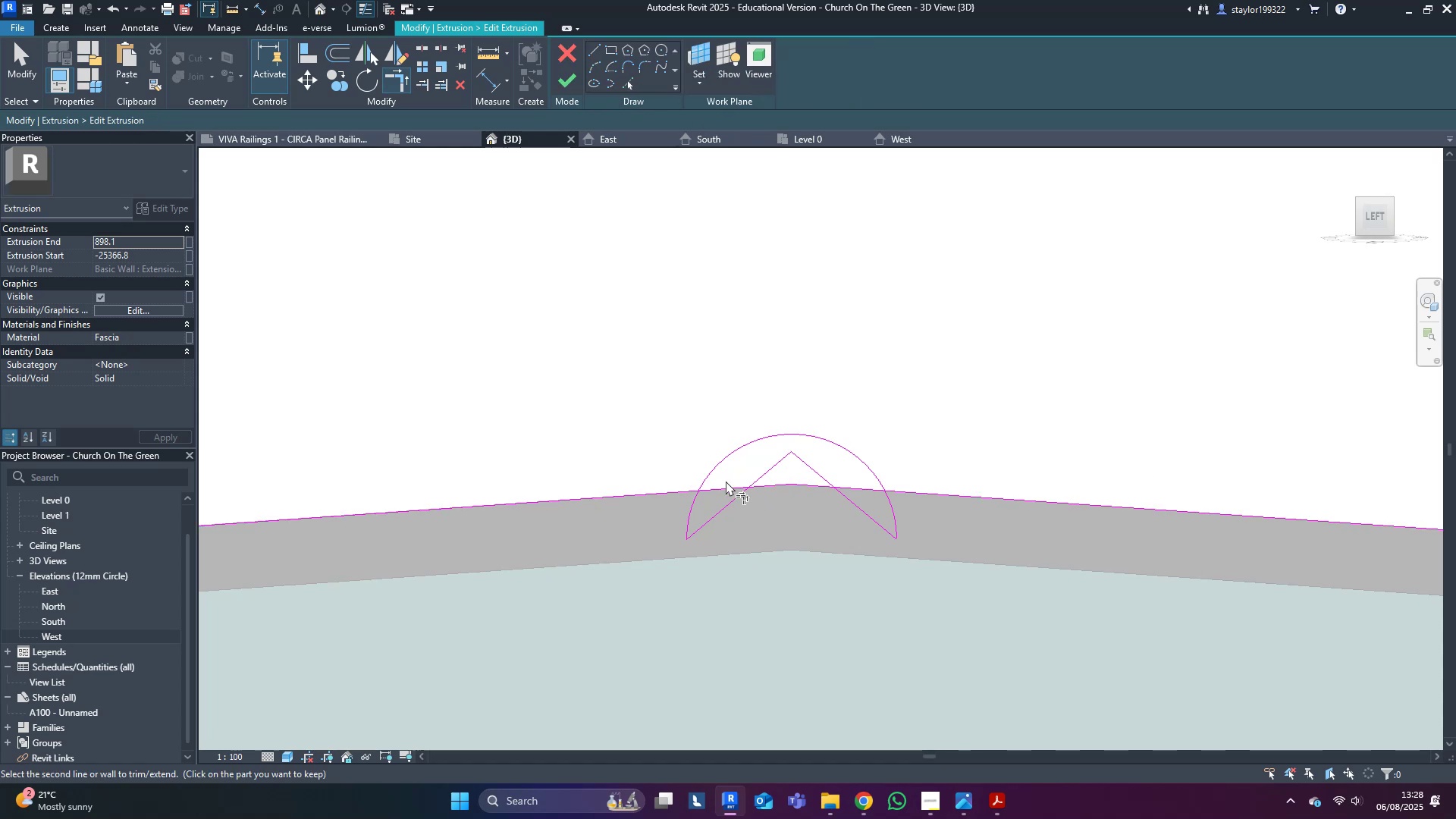 
double_click([711, 468])
 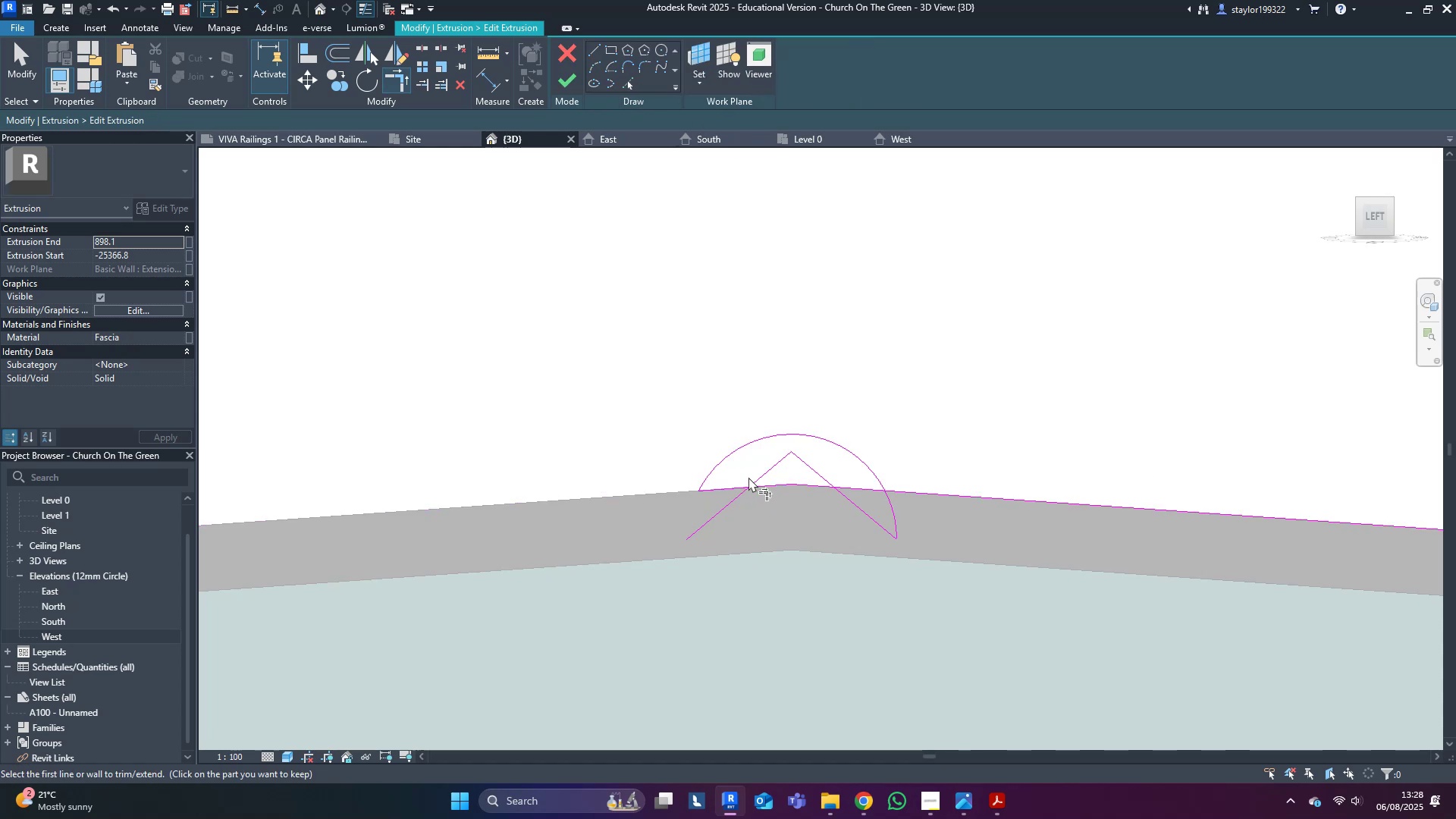 
left_click([771, 474])
 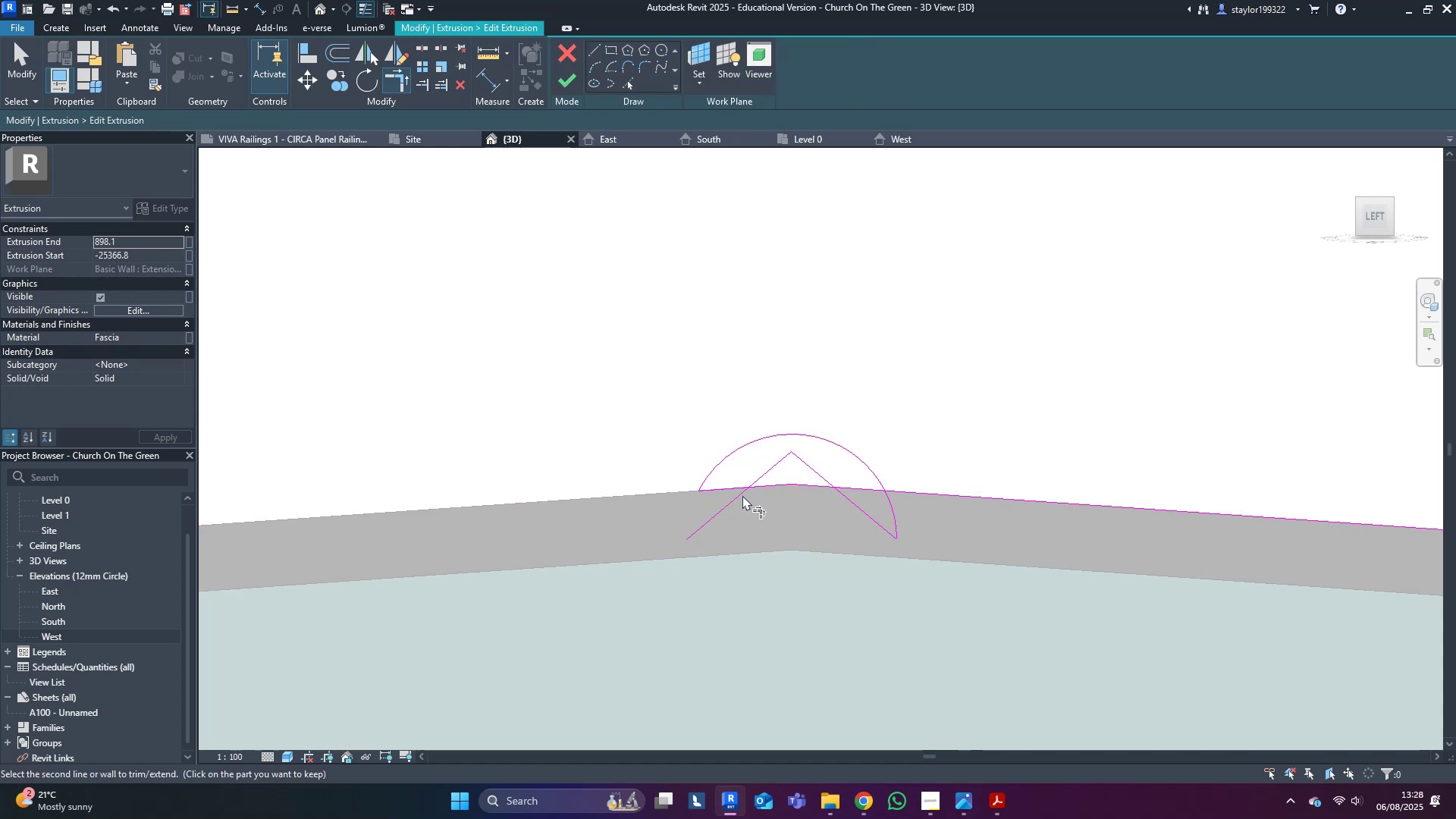 
left_click([728, 488])
 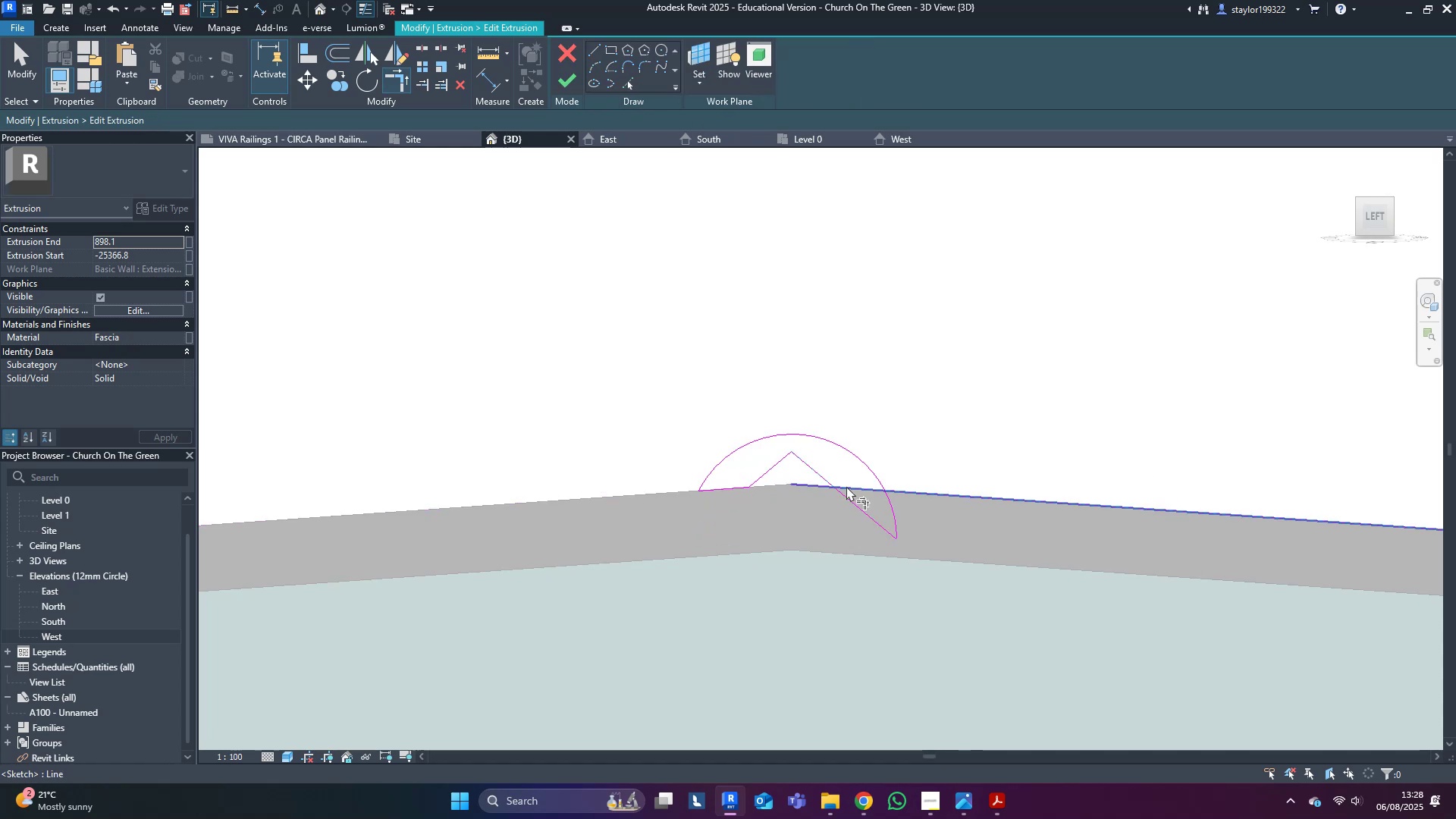 
left_click([846, 486])
 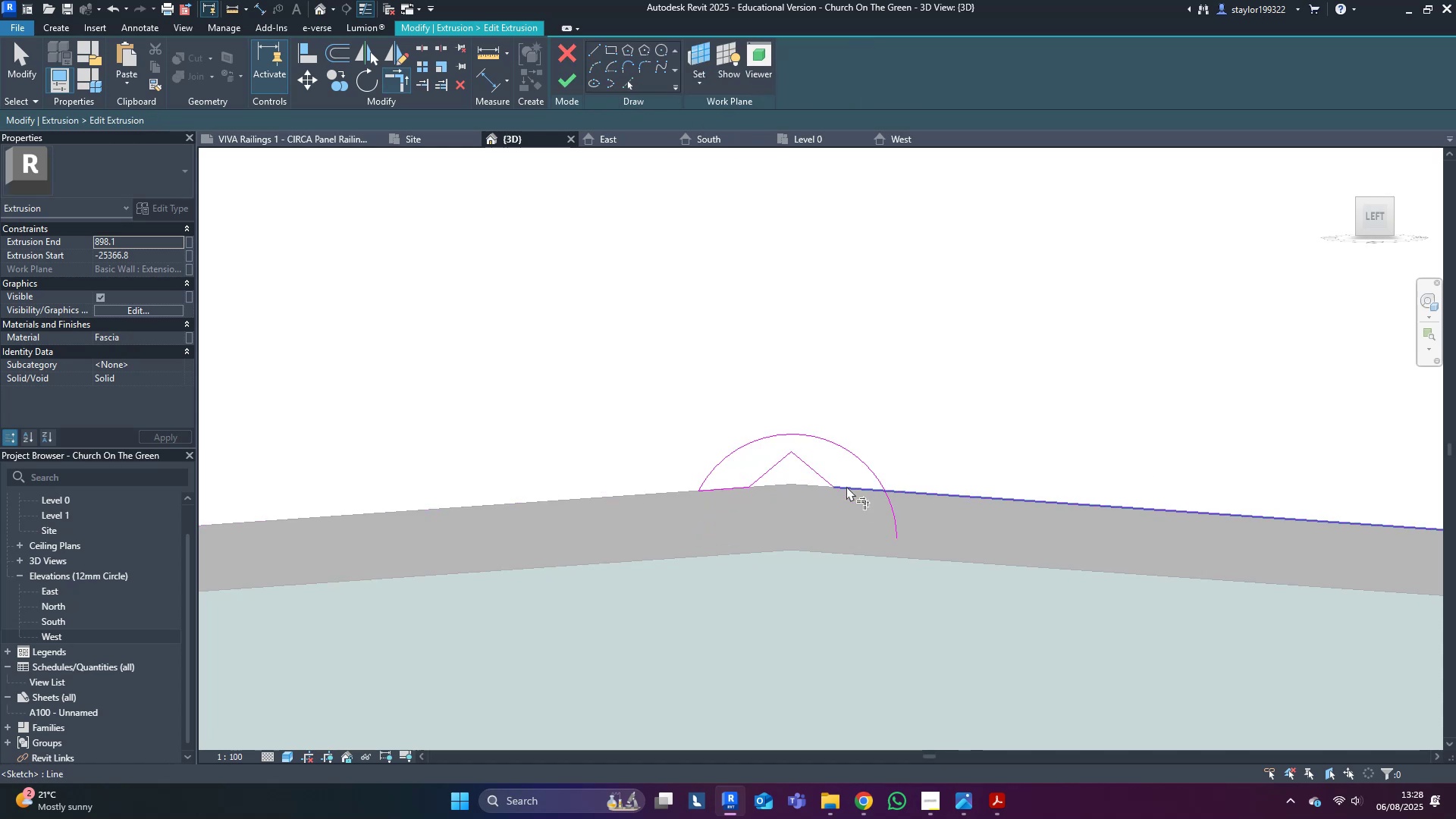 
type(mdtr)
 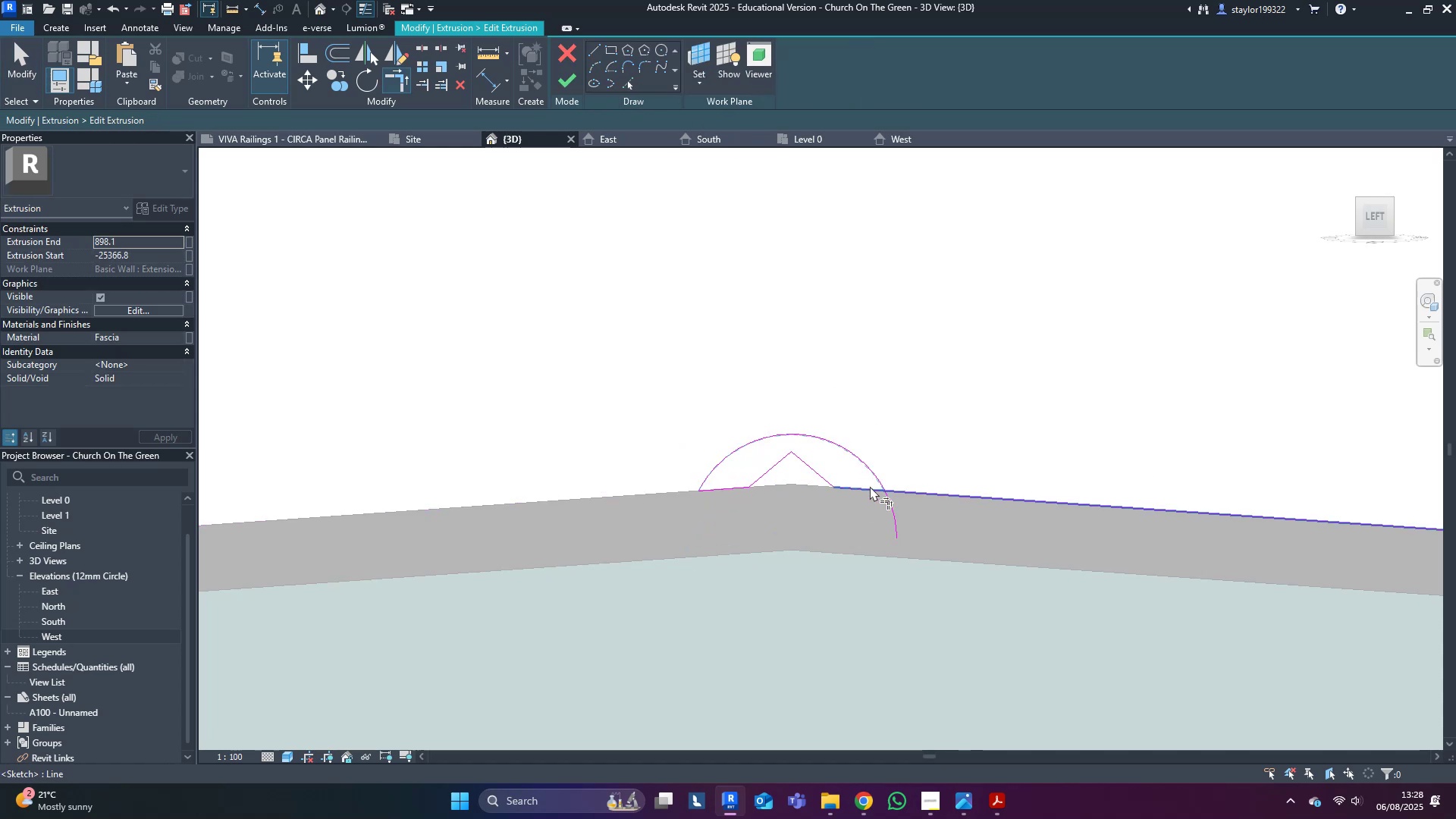 
double_click([870, 494])
 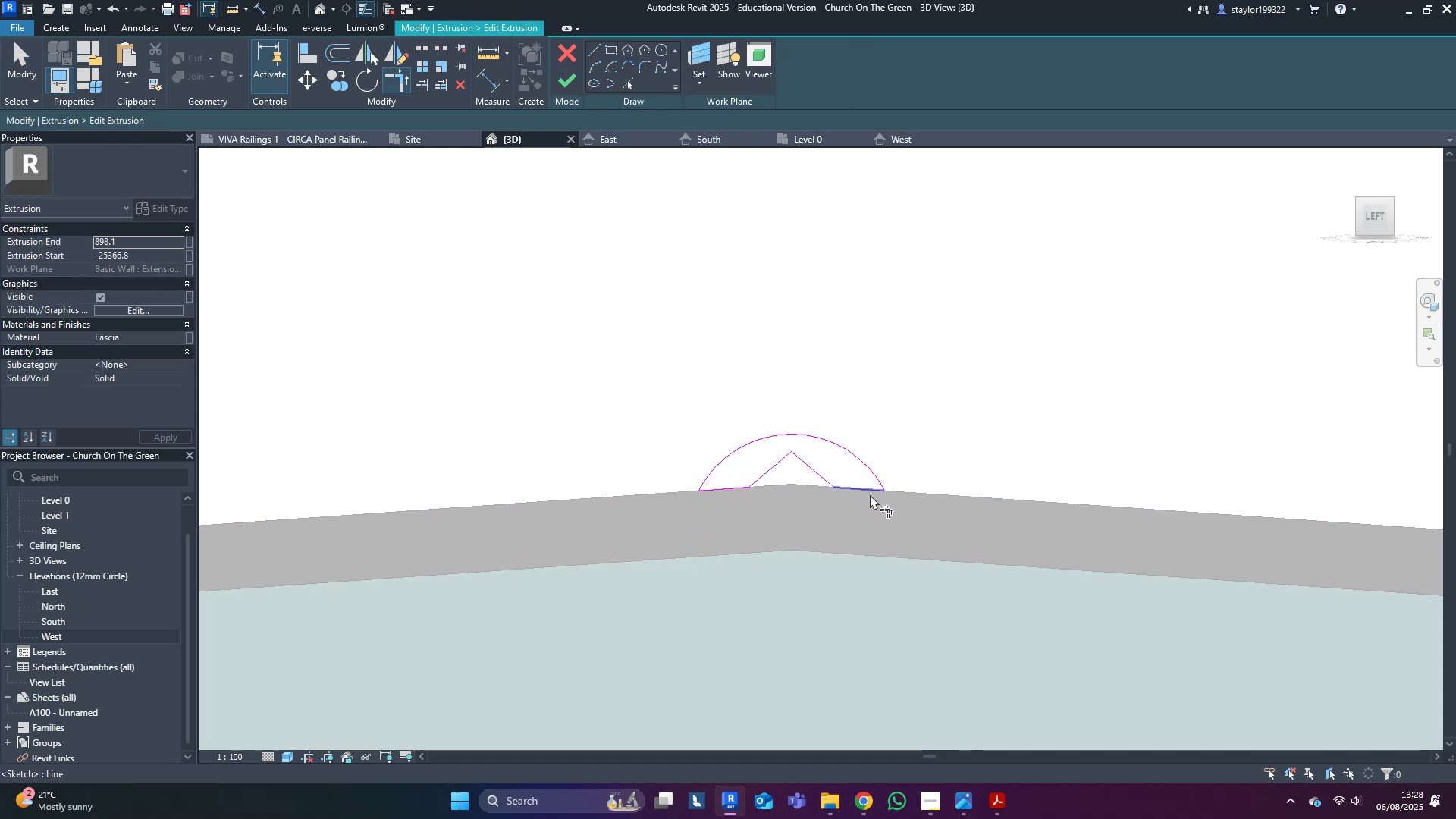 
type(mtr)
 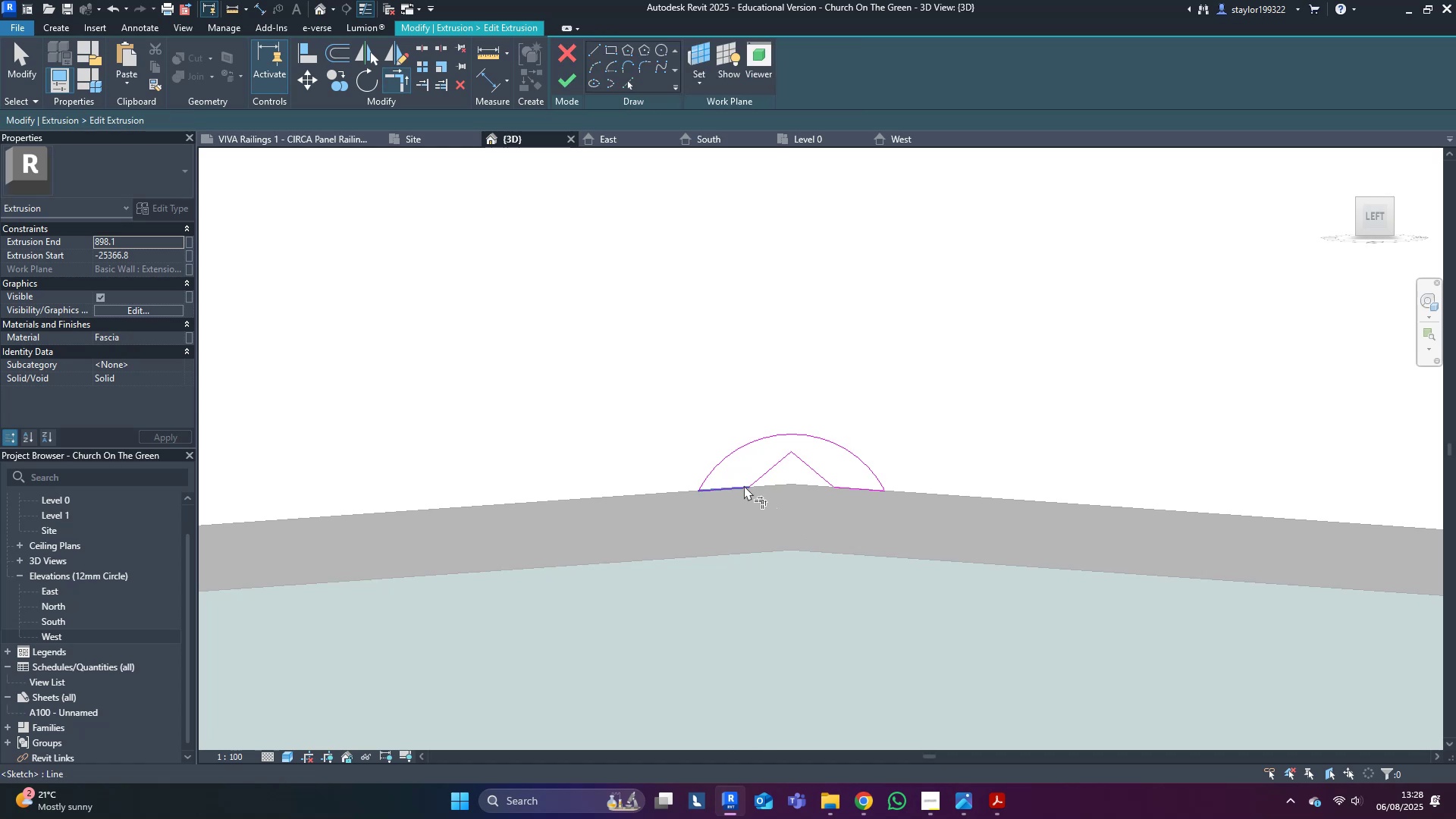 
left_click([743, 486])
 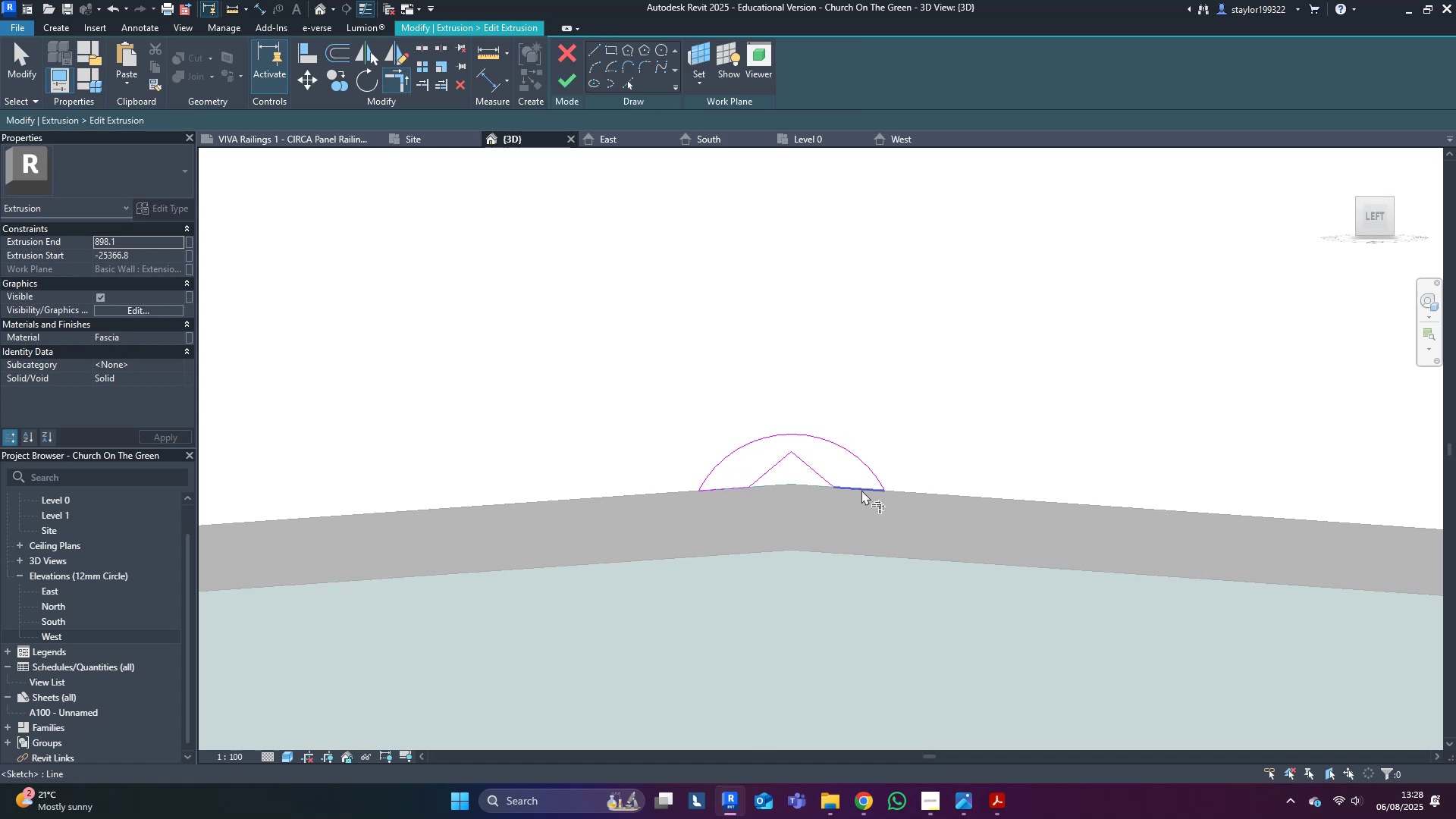 
left_click([861, 490])
 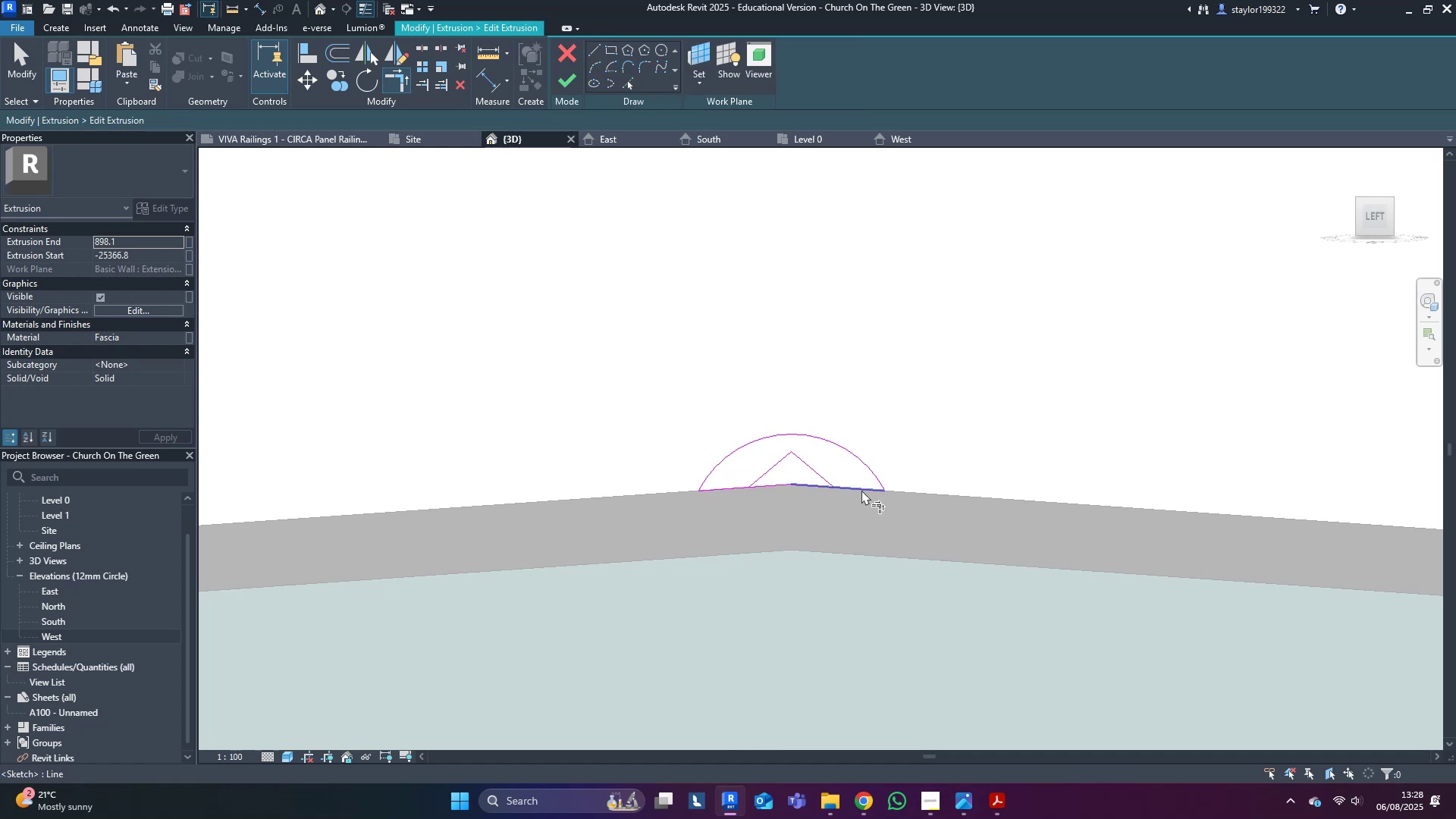 
key(D)
 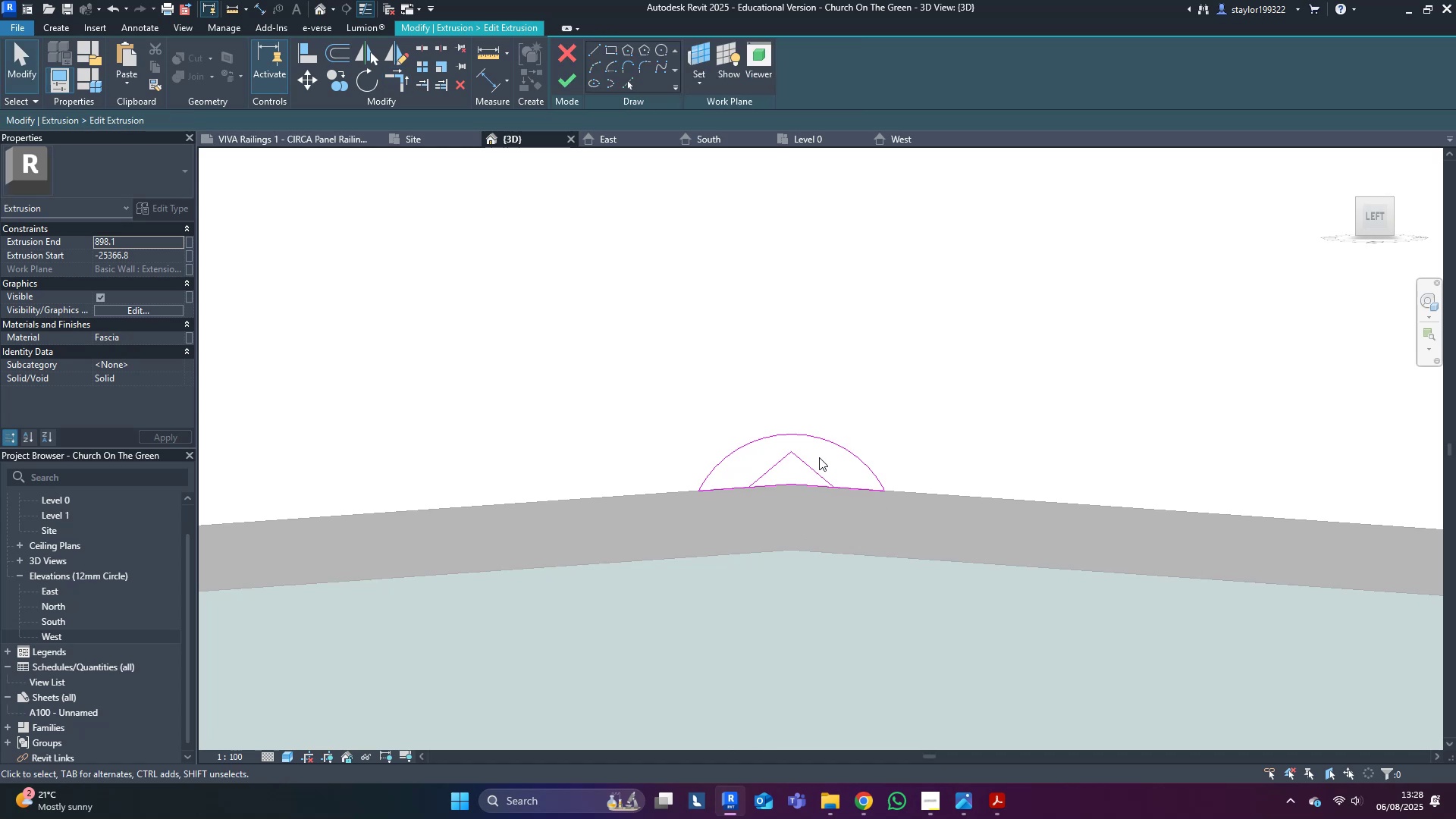 
left_click_drag(start_coordinate=[827, 456], to_coordinate=[774, 462])
 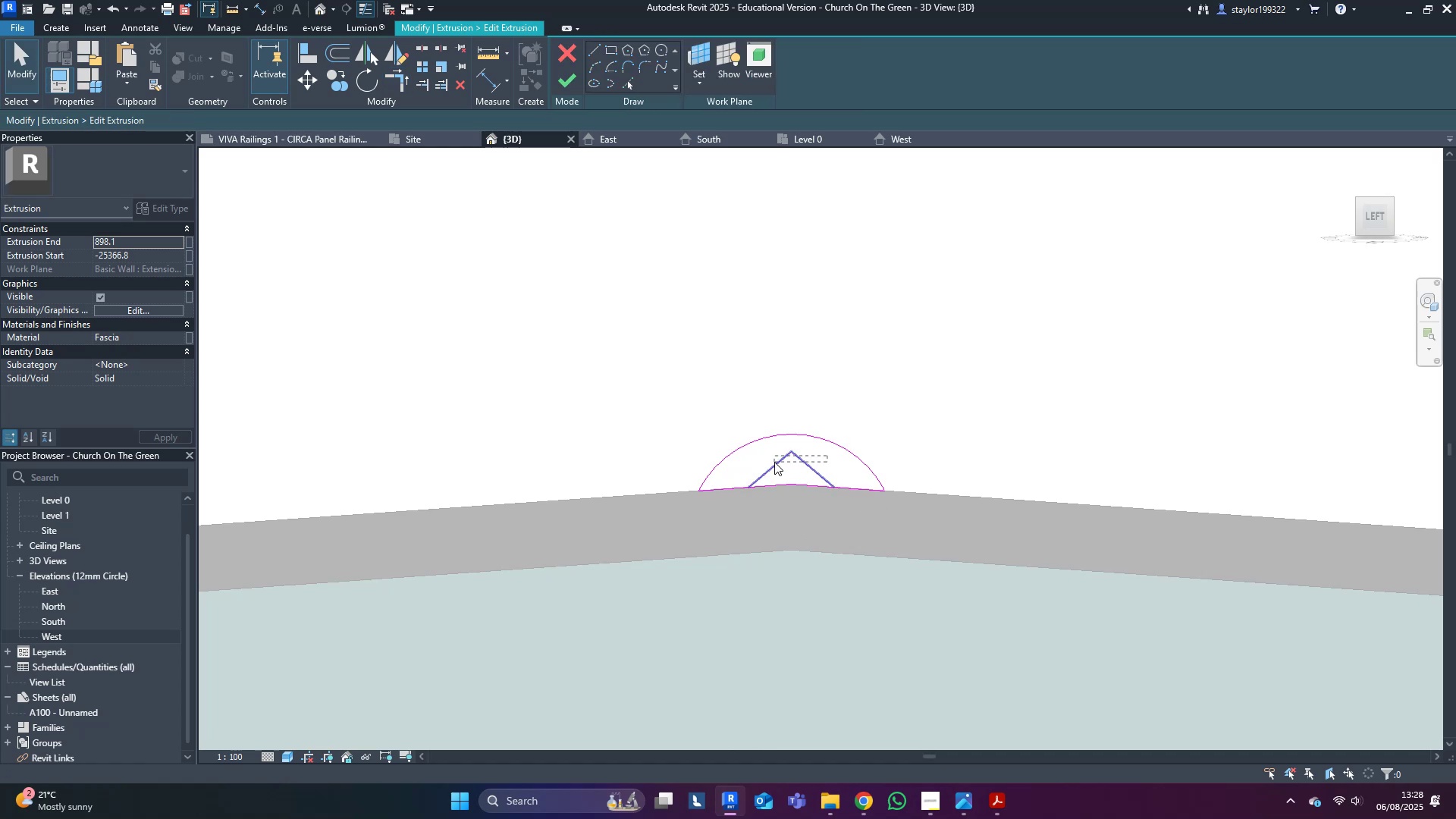 
key(Delete)
 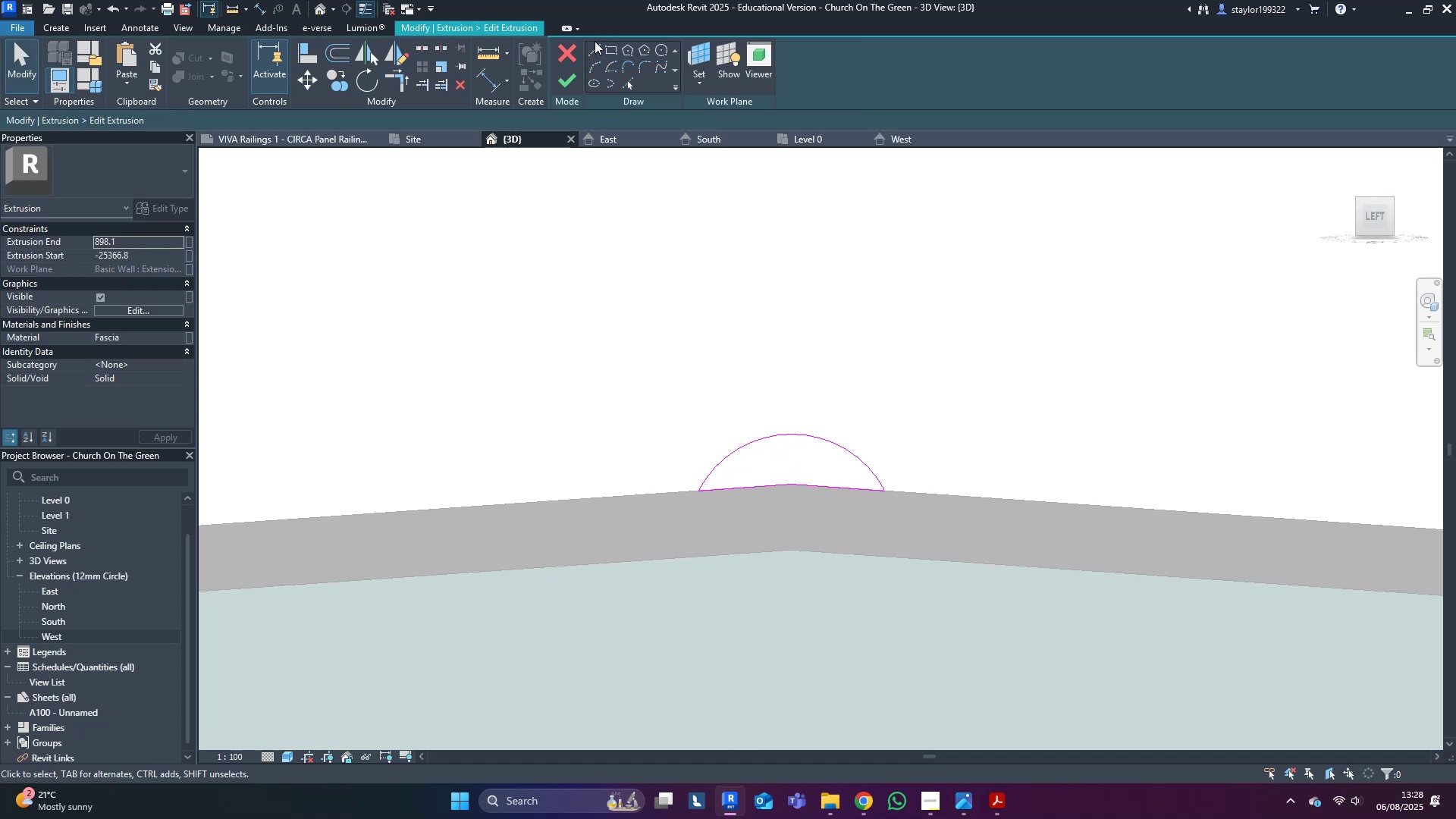 
left_click([569, 80])
 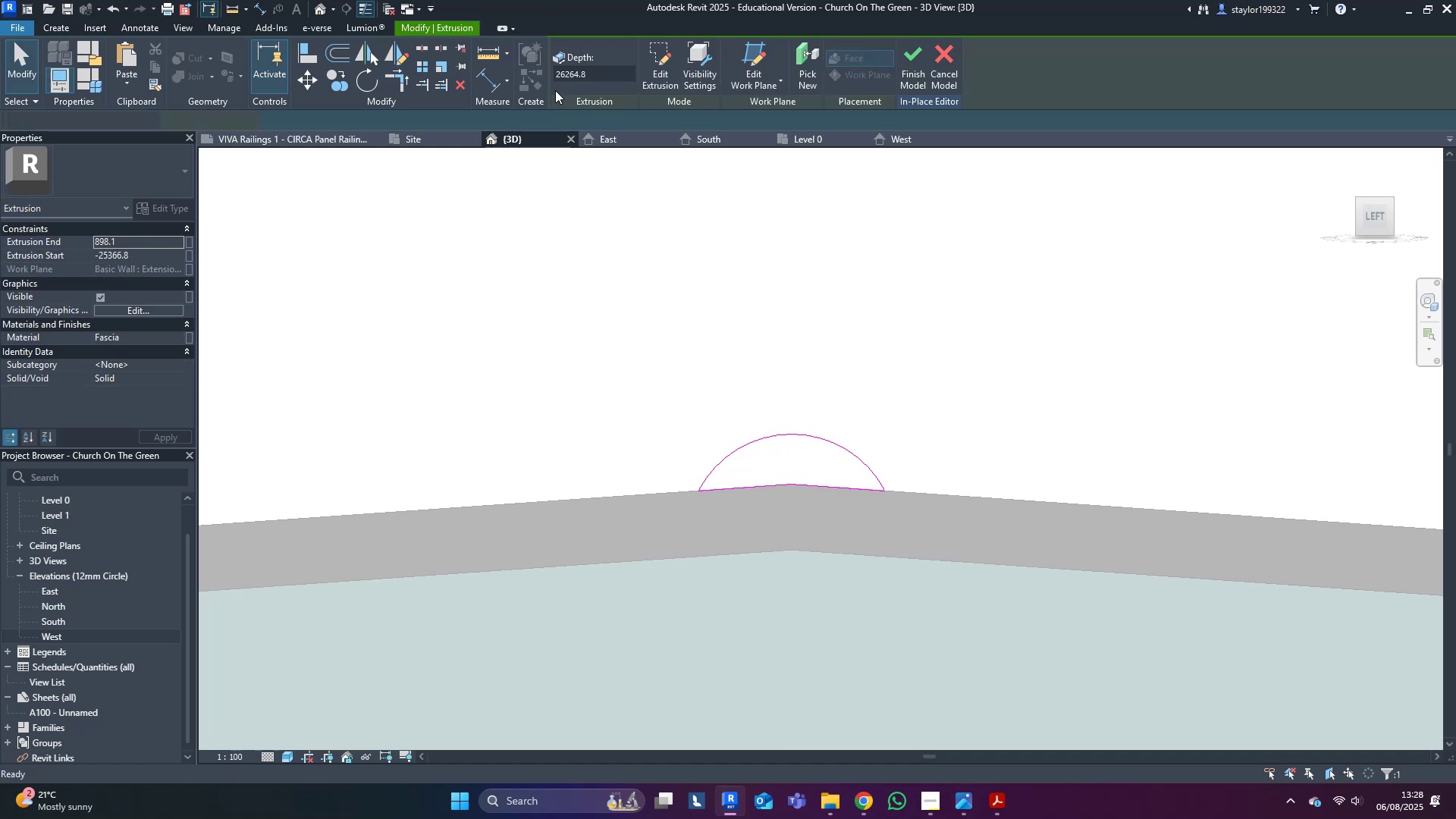 
key(Escape)
 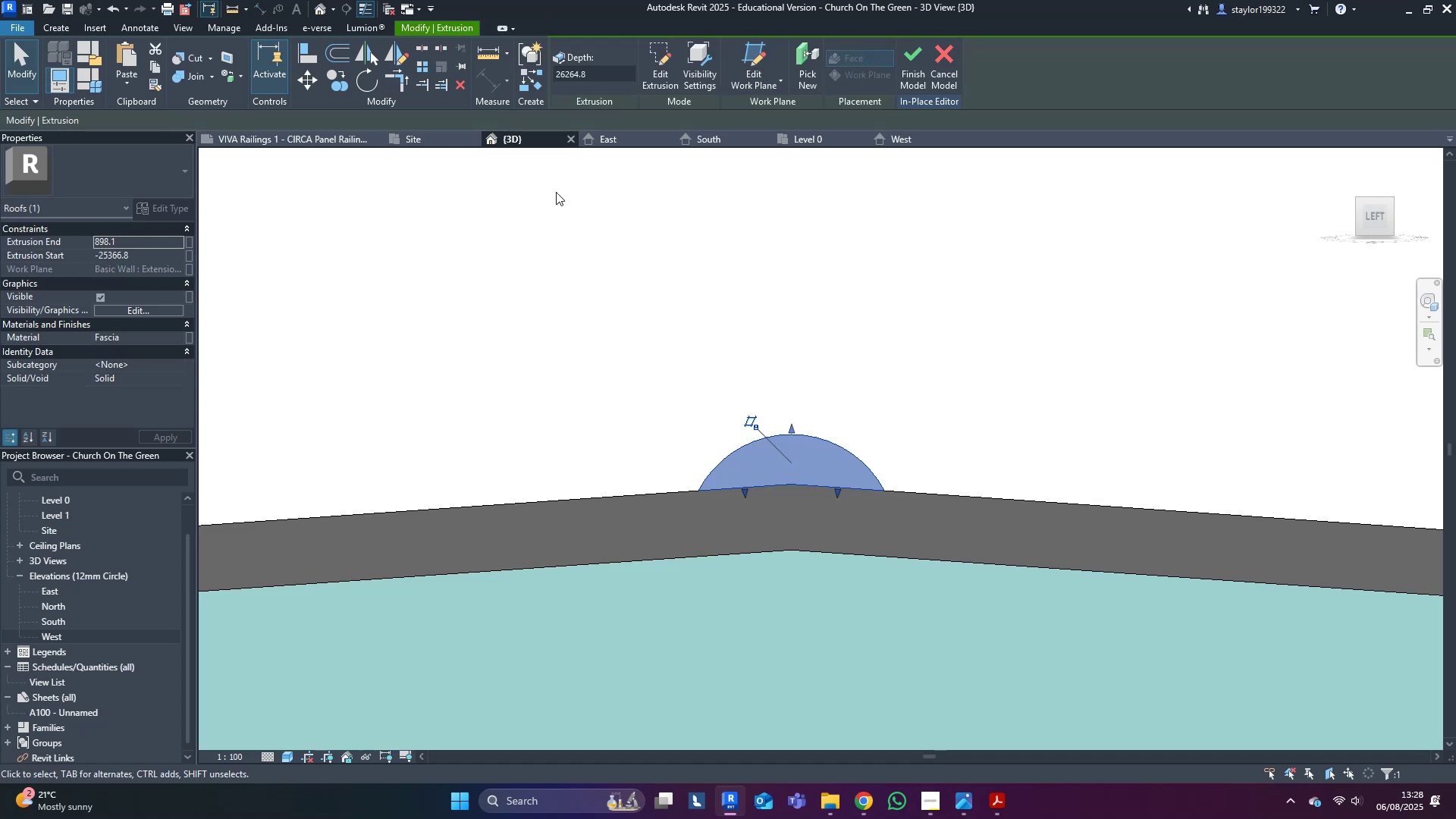 
key(Escape)
 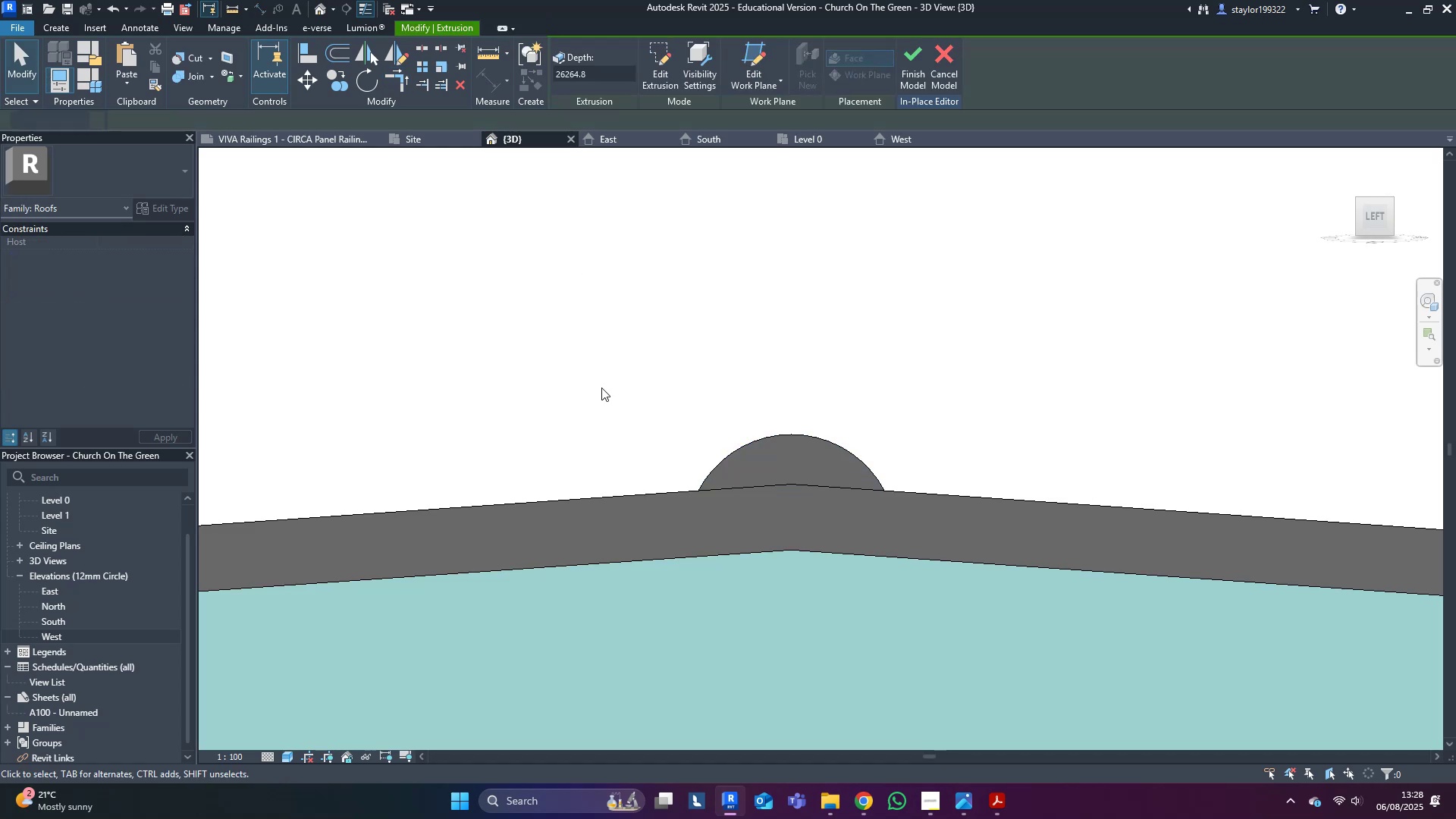 
scroll: coordinate [601, 482], scroll_direction: down, amount: 10.0
 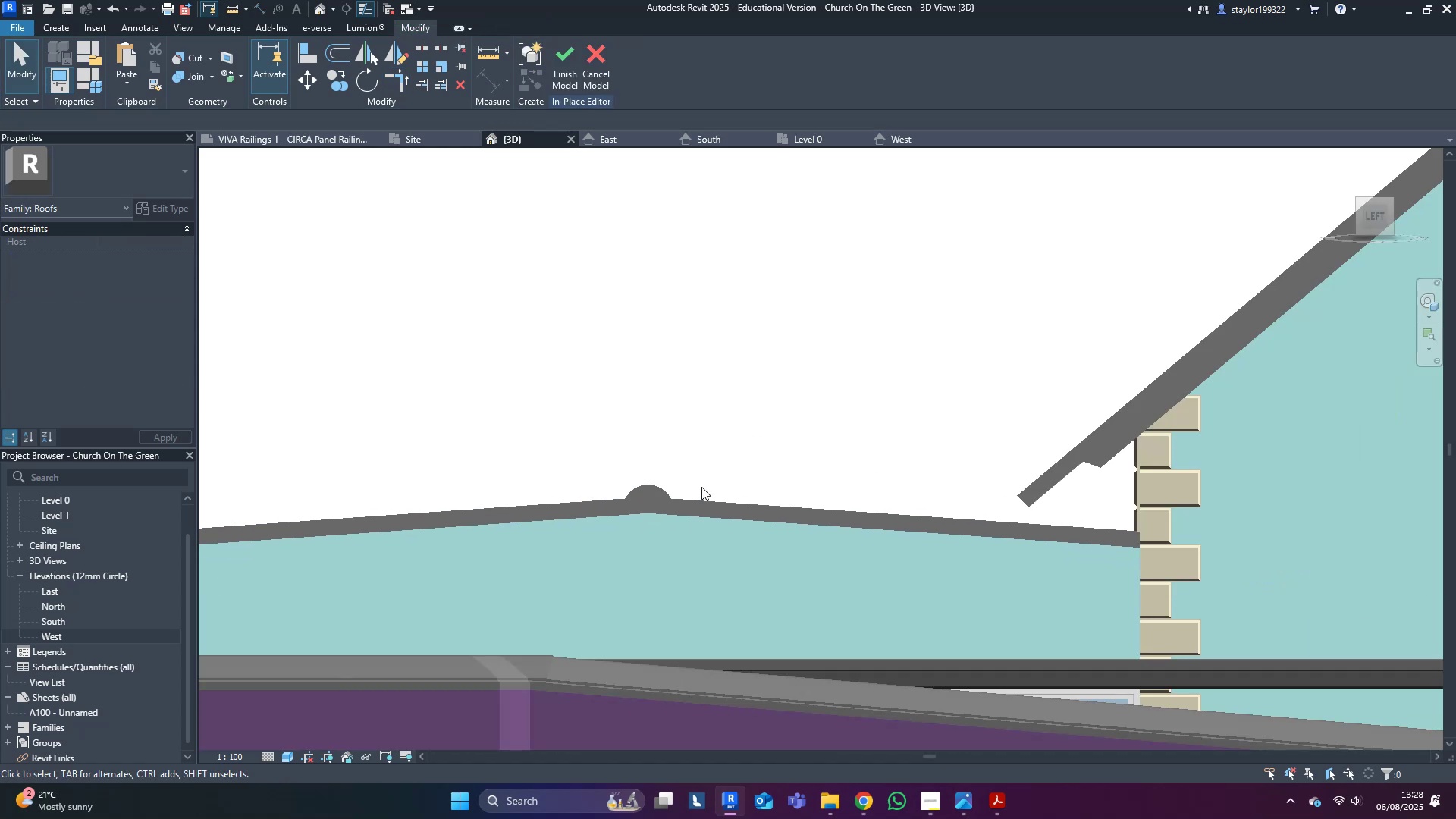 
left_click([668, 494])
 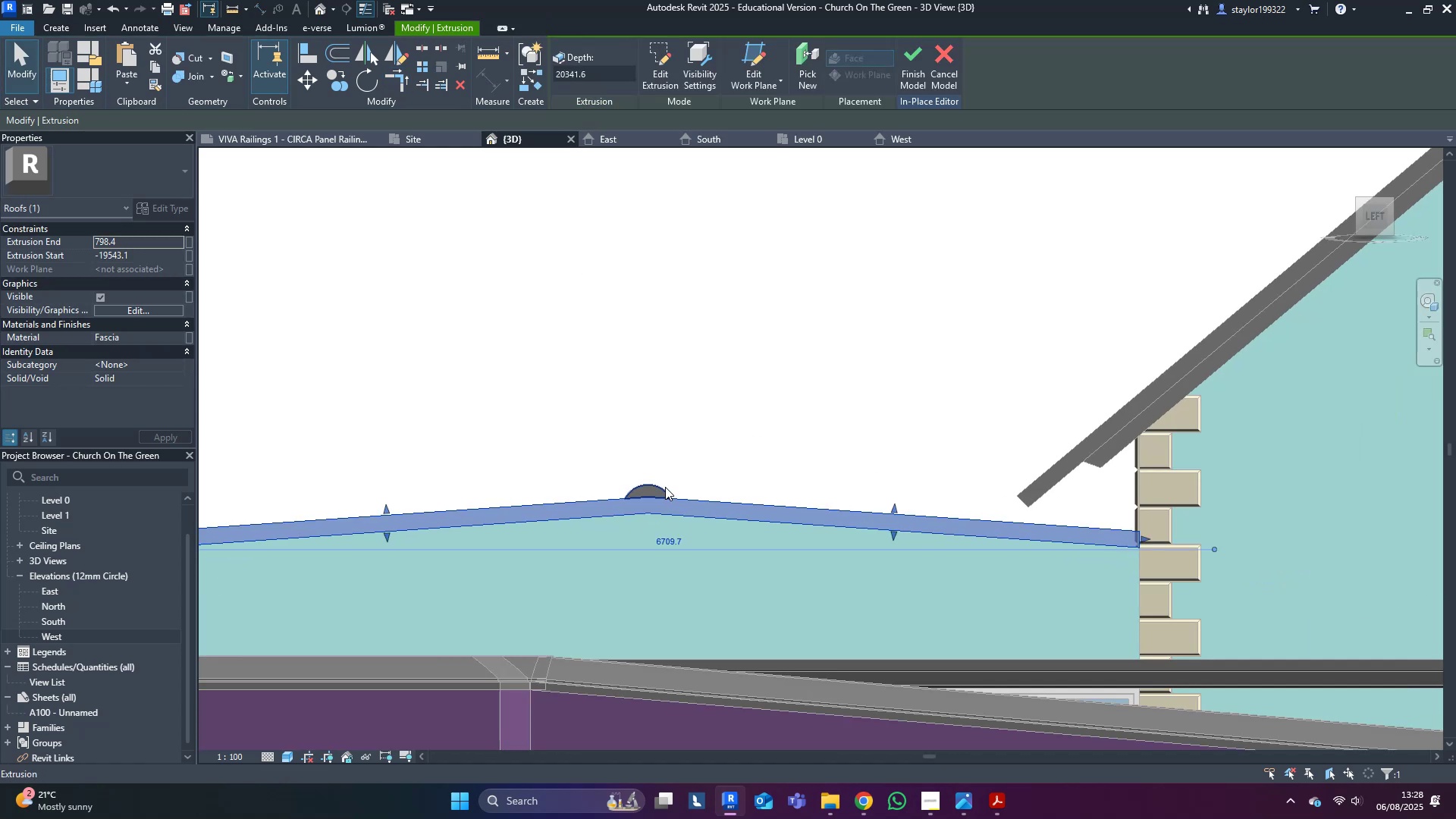 
left_click([660, 485])
 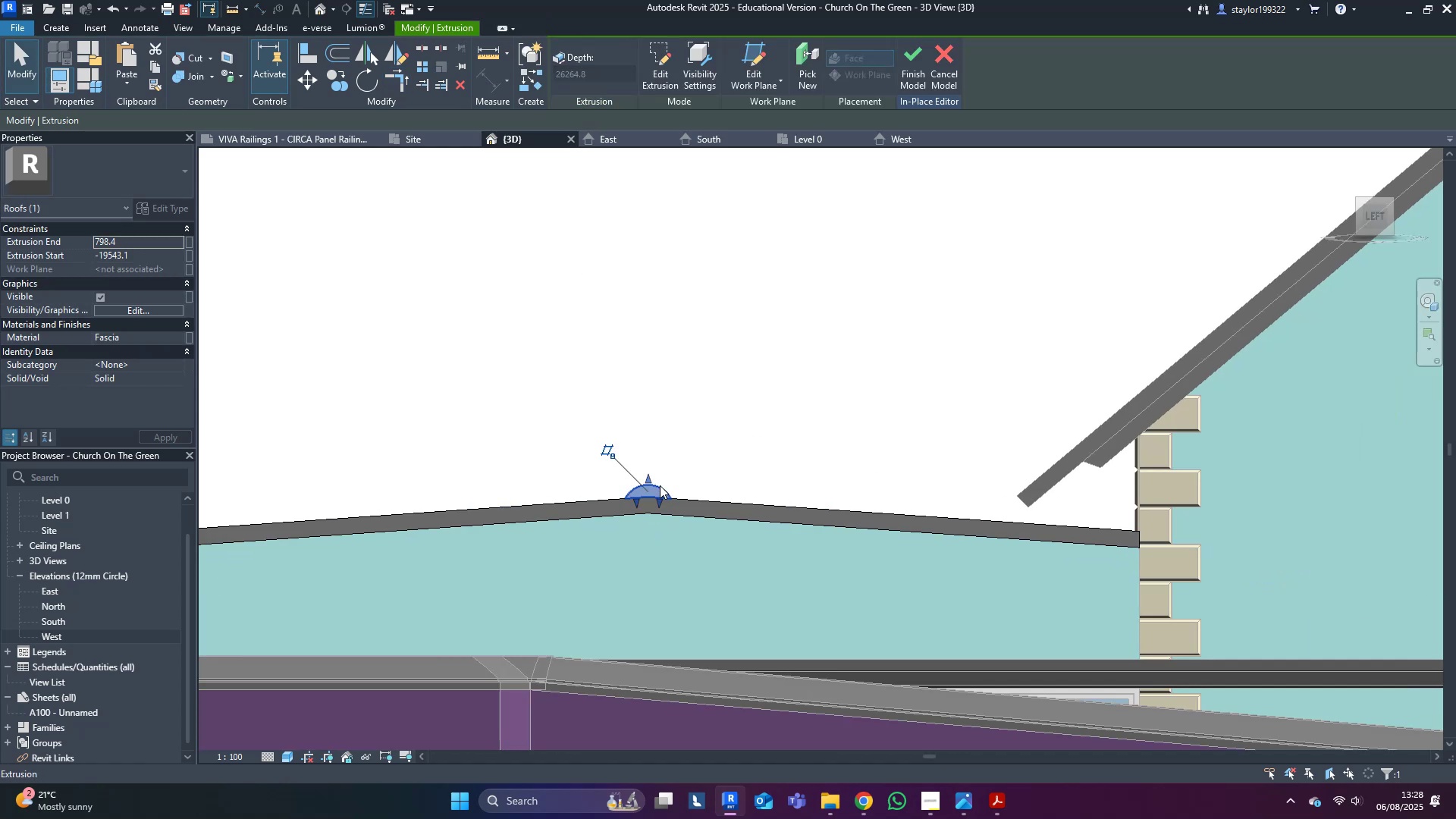 
scroll: coordinate [657, 488], scroll_direction: down, amount: 4.0
 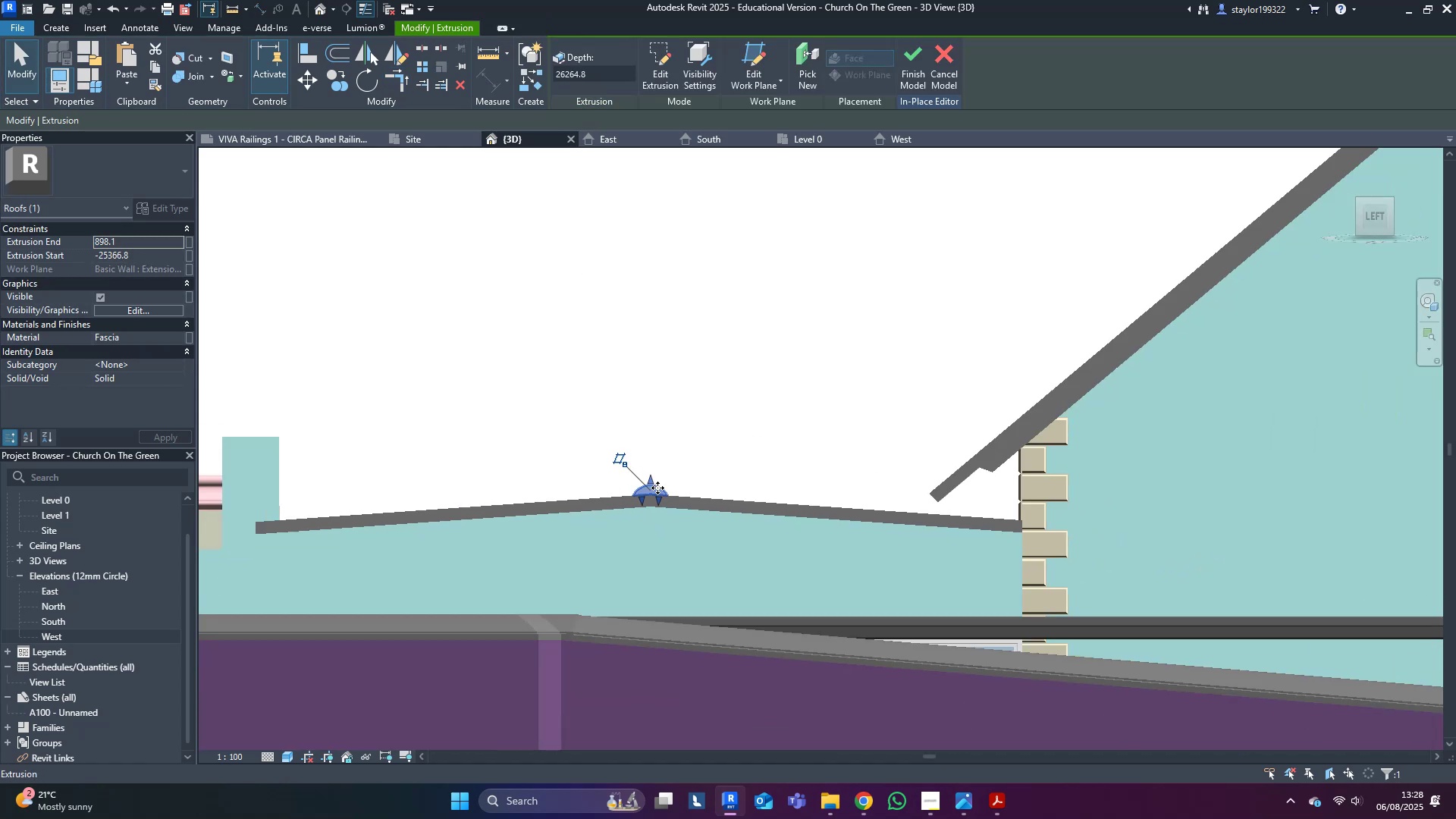 
hold_key(key=ShiftLeft, duration=0.38)
 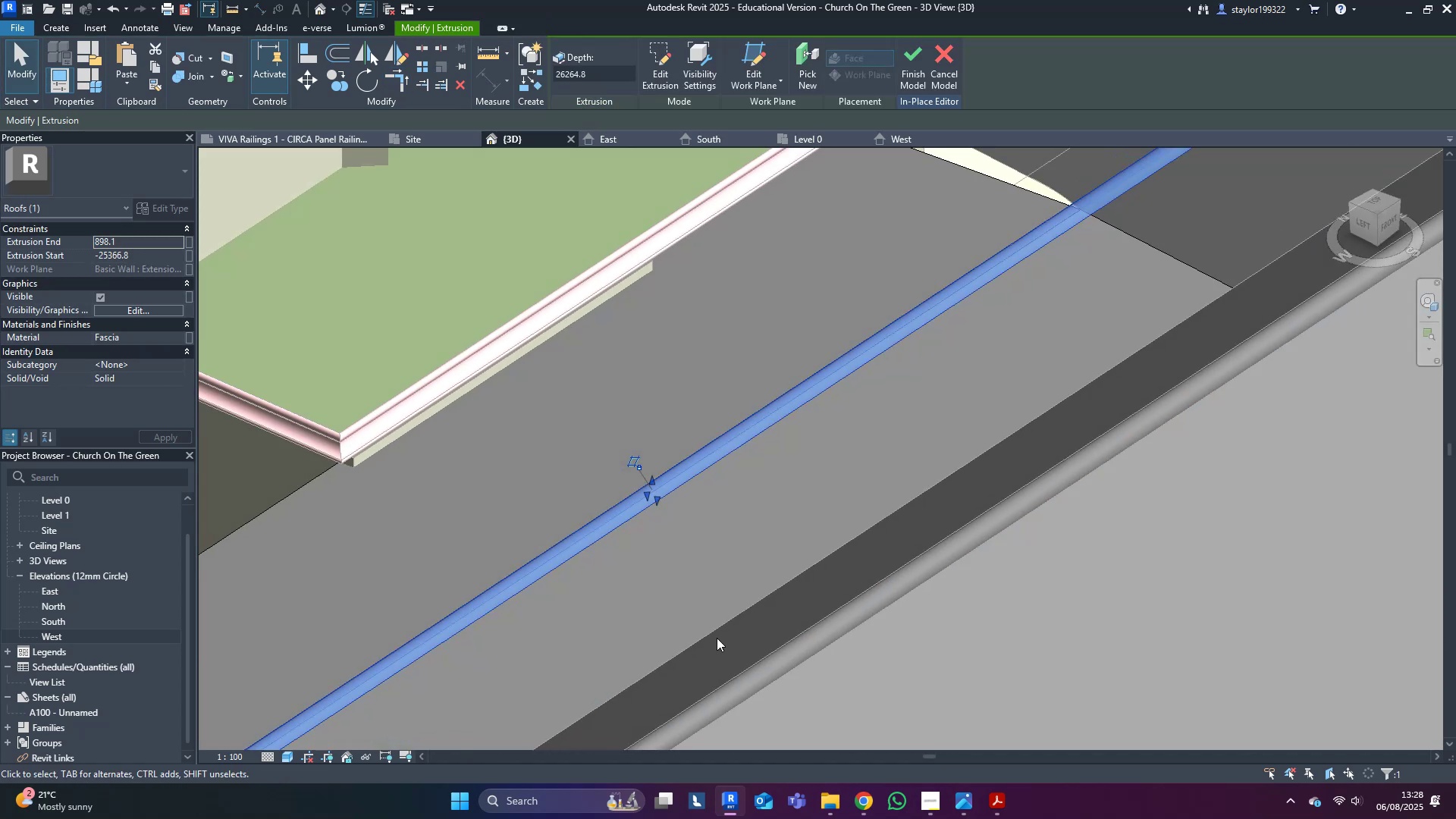 
scroll: coordinate [714, 621], scroll_direction: down, amount: 5.0
 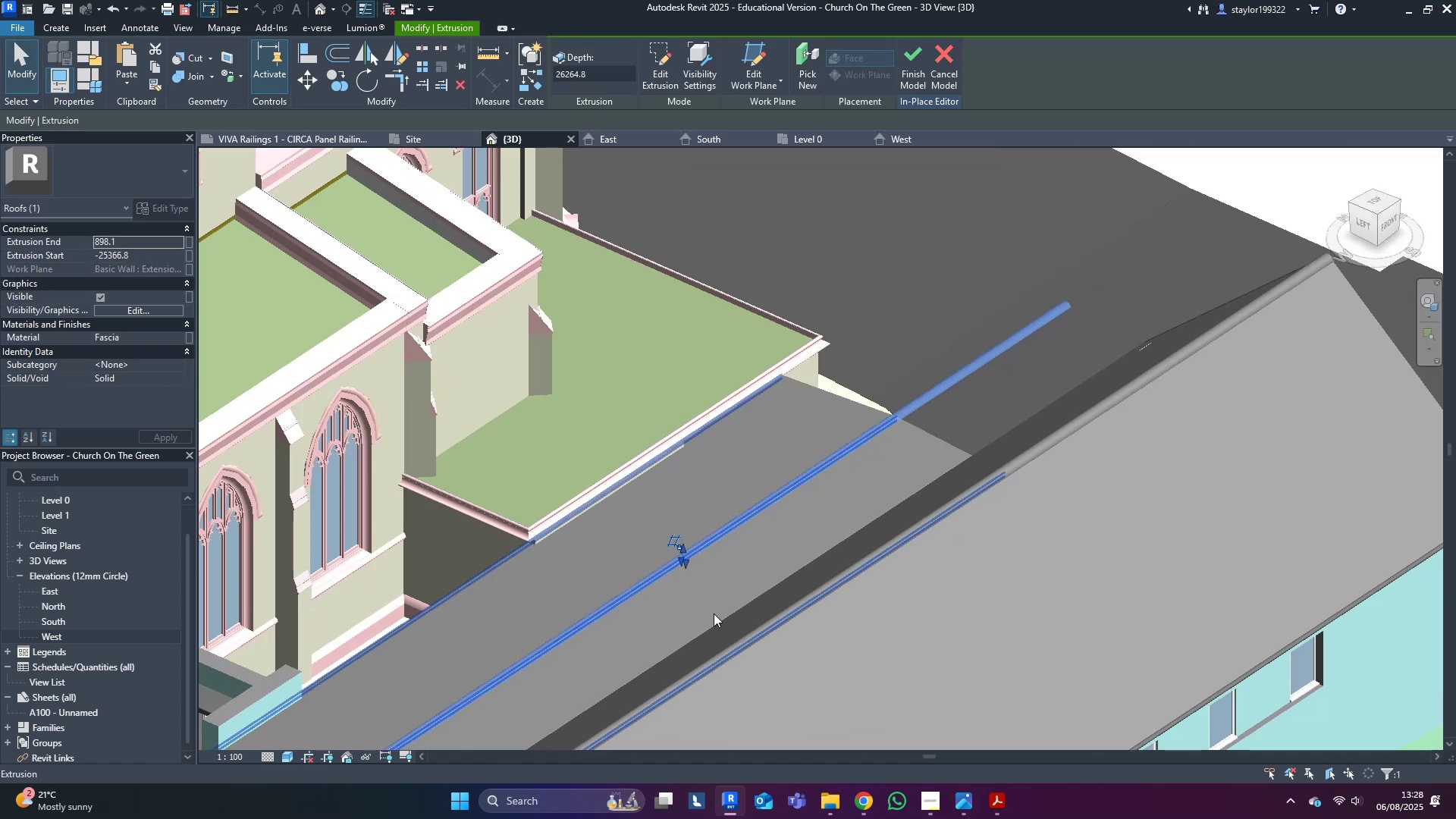 
hold_key(key=ShiftLeft, duration=0.4)
 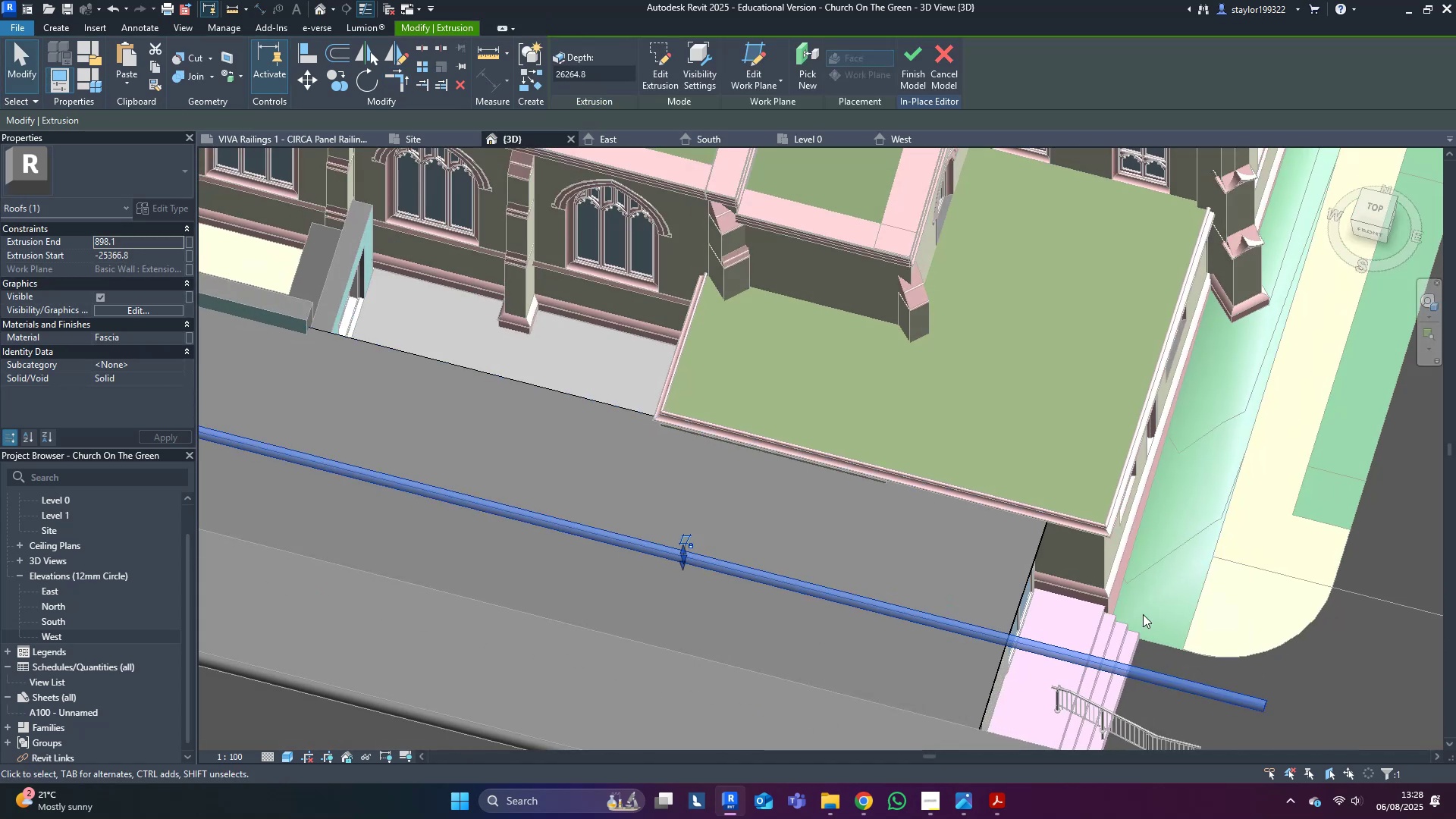 
key(Escape)
 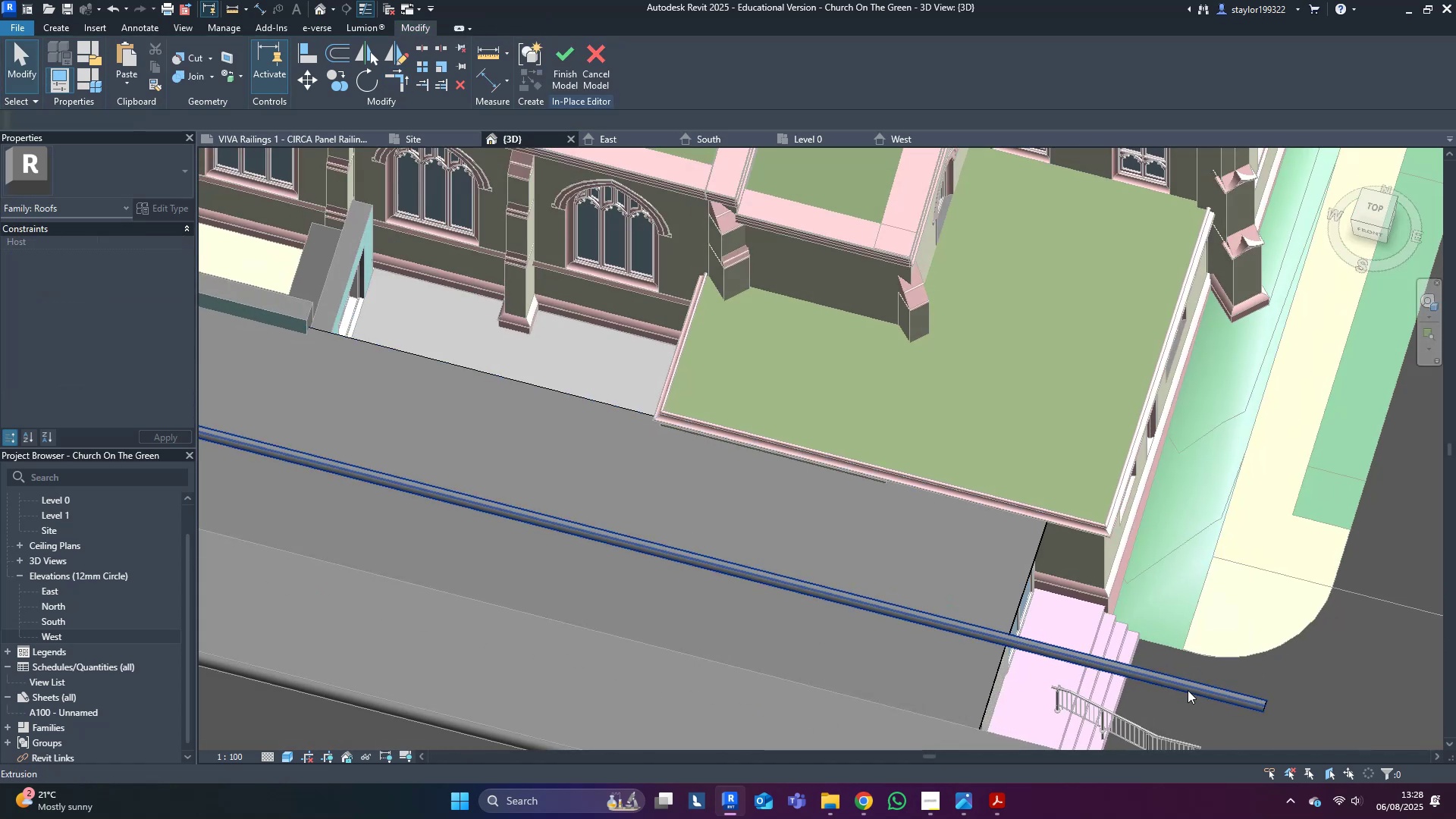 
left_click([1186, 689])
 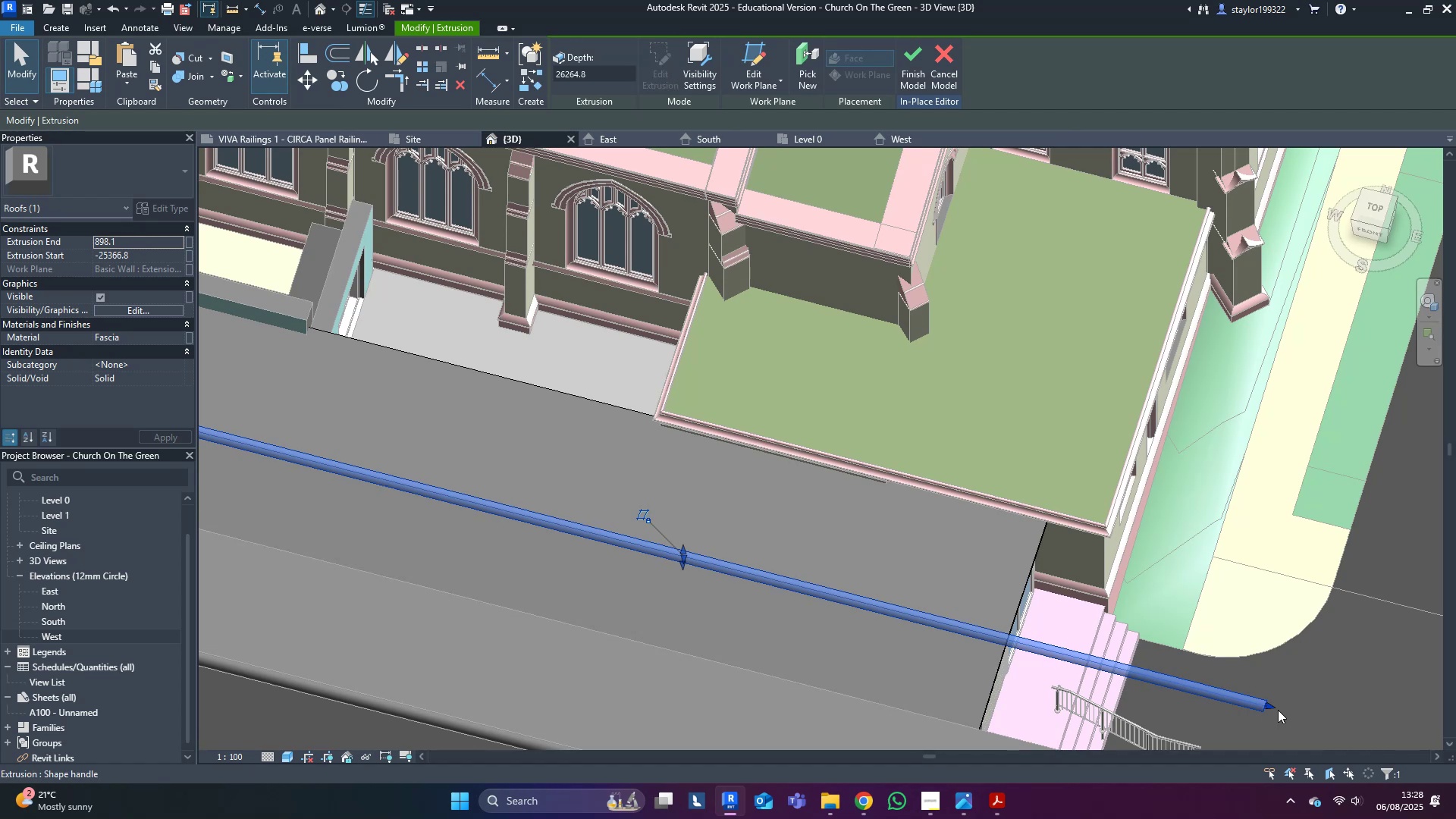 
left_click_drag(start_coordinate=[1271, 708], to_coordinate=[1013, 623])
 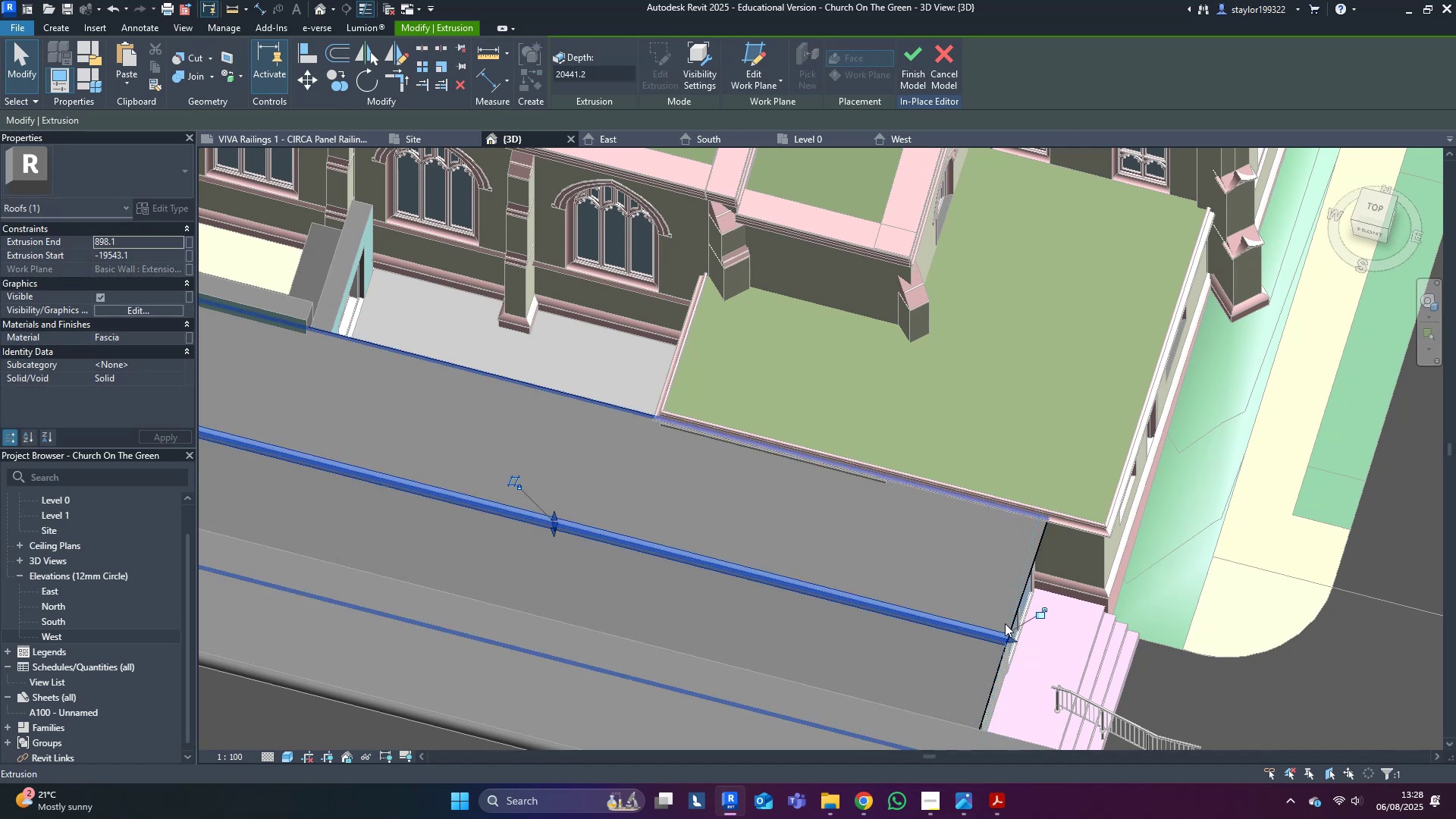 
key(Escape)
 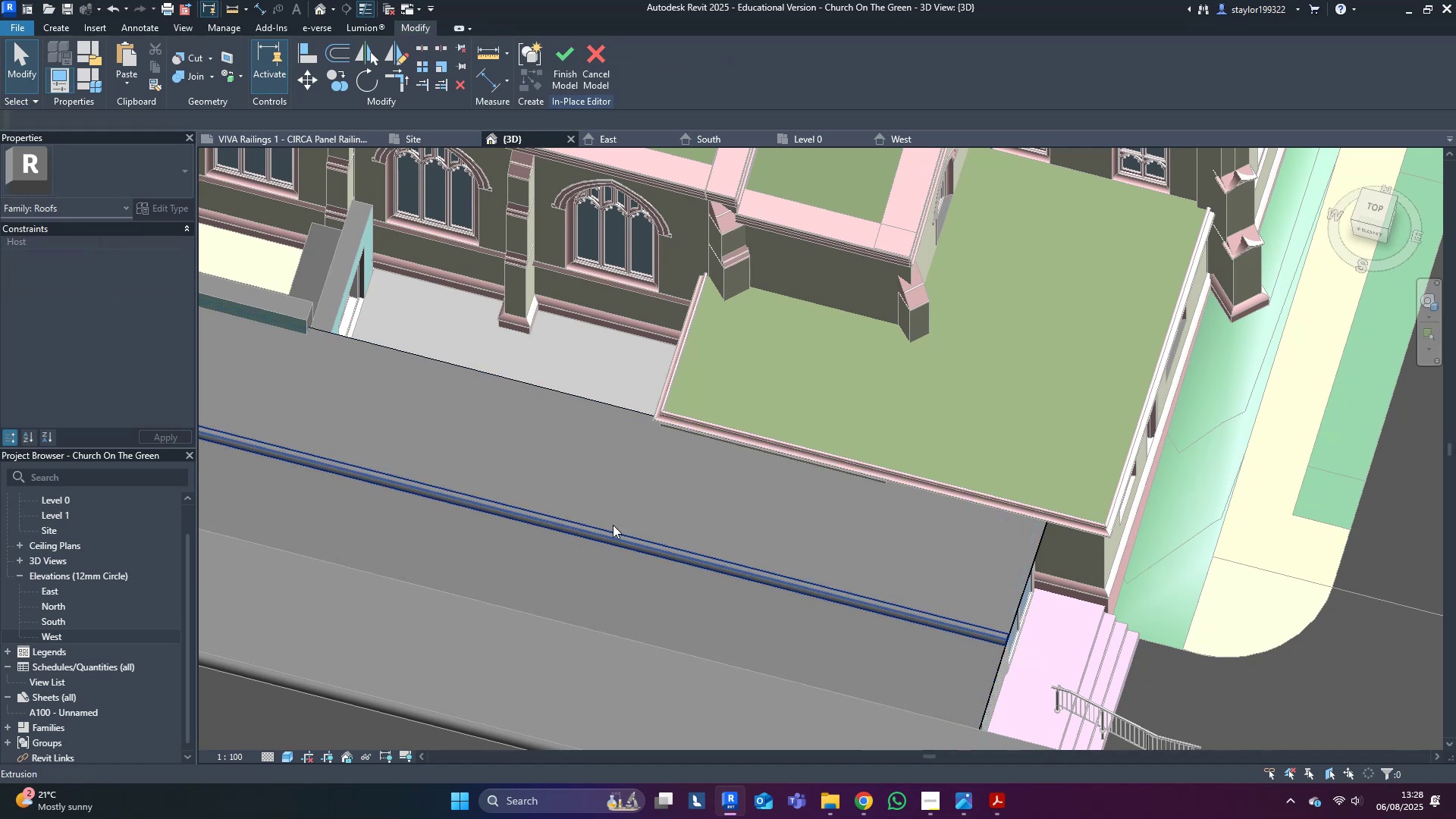 
scroll: coordinate [1007, 397], scroll_direction: down, amount: 3.0
 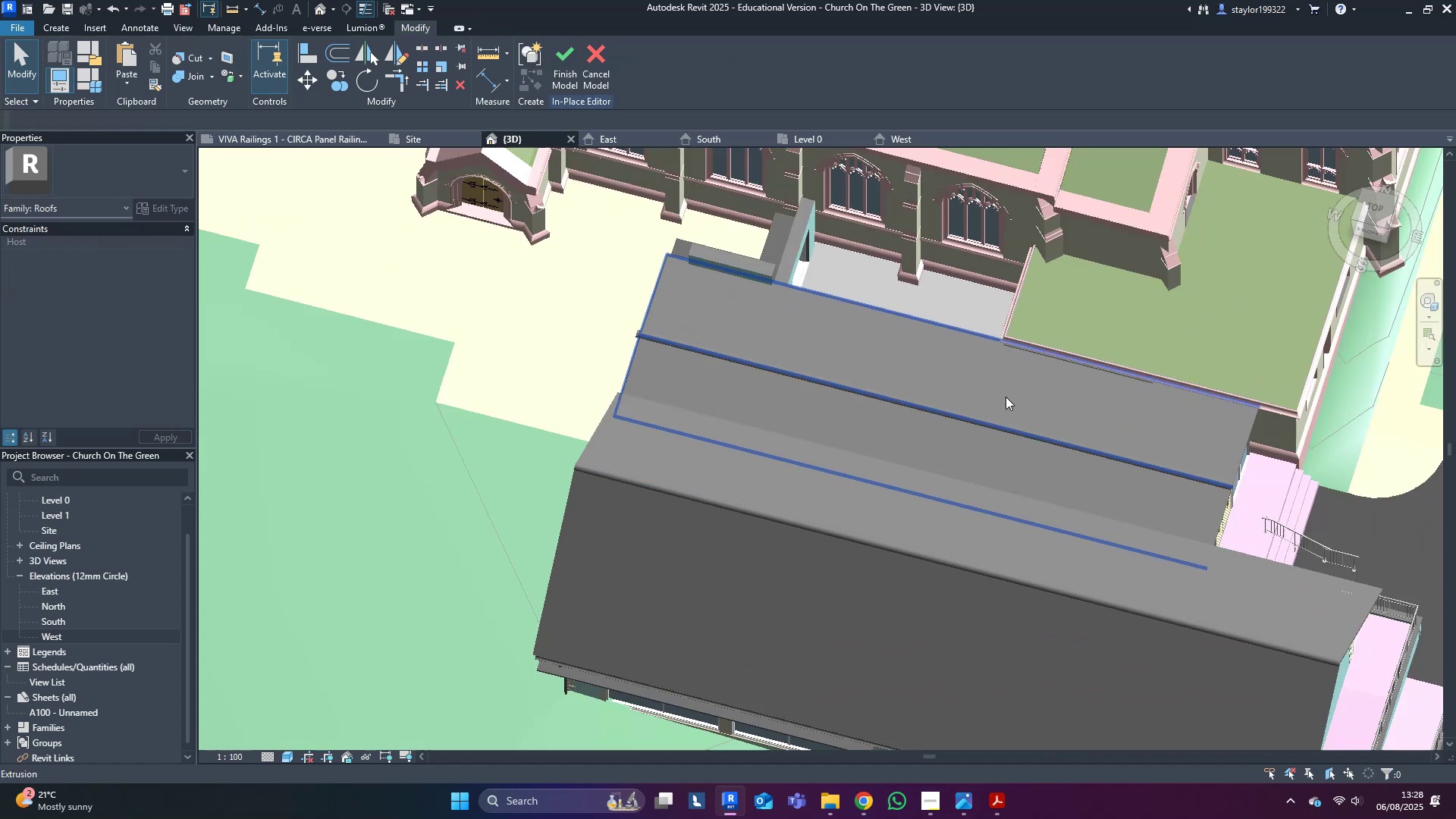 
hold_key(key=ShiftLeft, duration=0.44)
 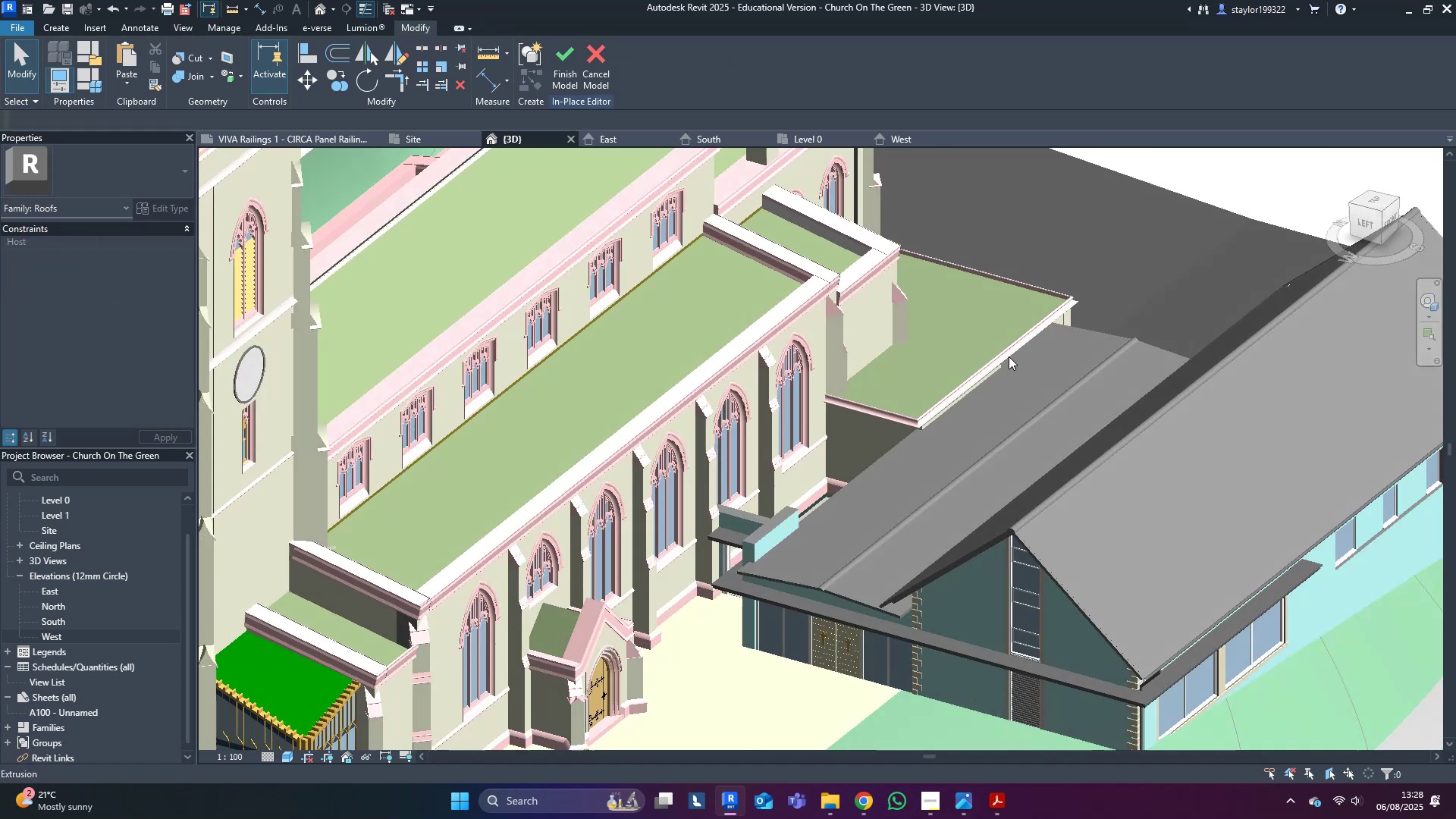 
hold_key(key=ShiftLeft, duration=0.41)
 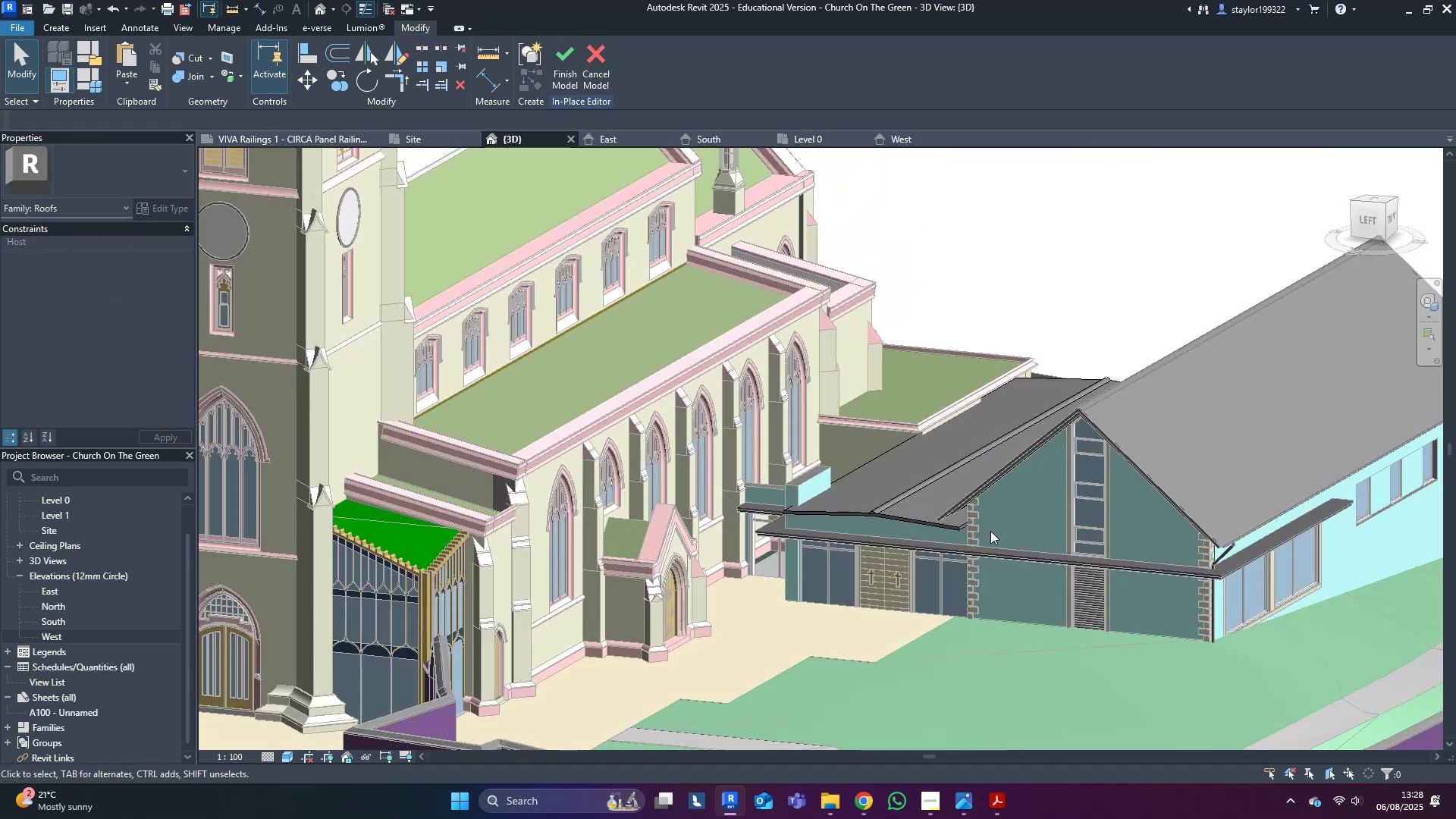 
scroll: coordinate [824, 623], scroll_direction: up, amount: 4.0
 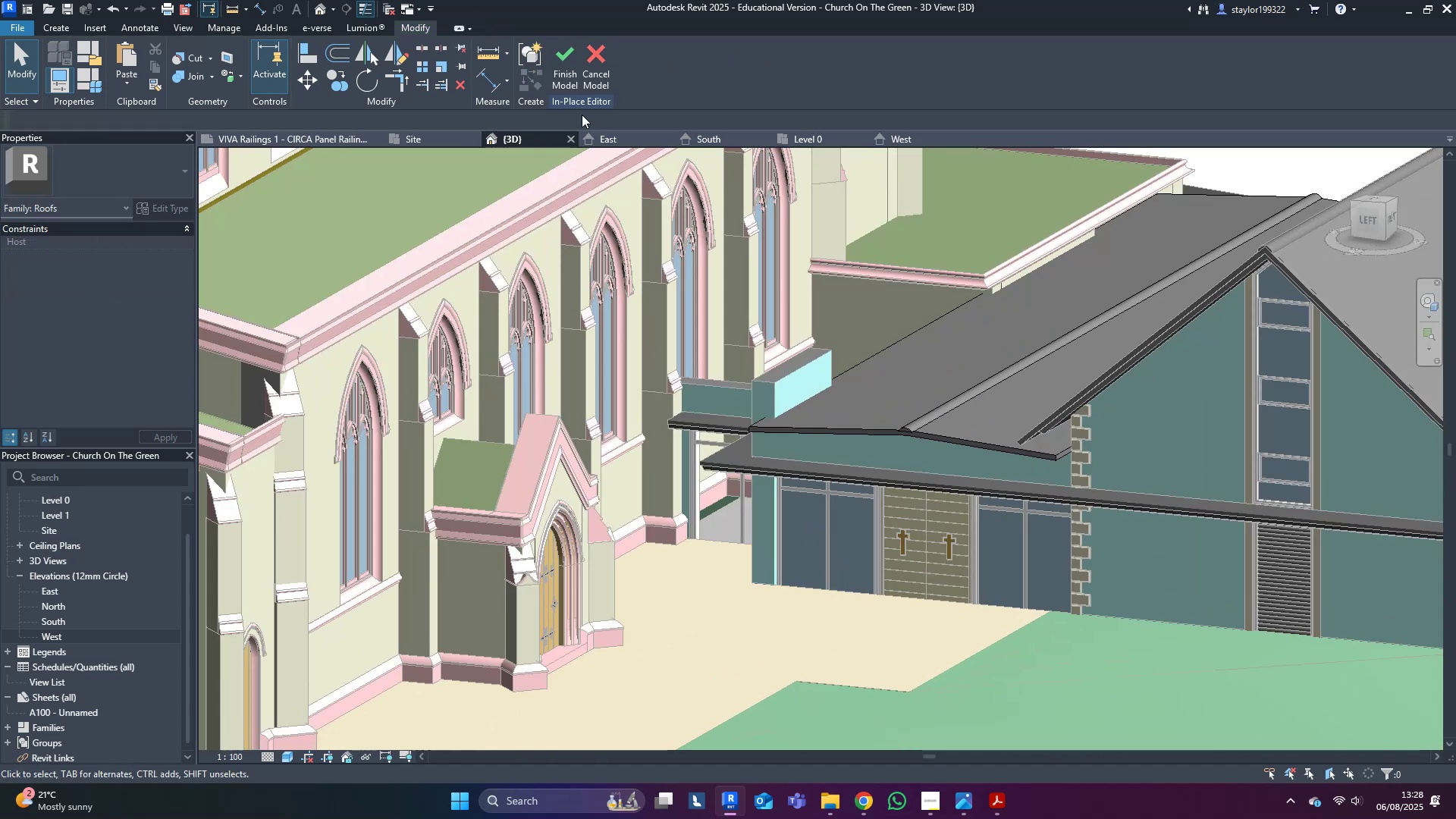 
left_click([569, 60])
 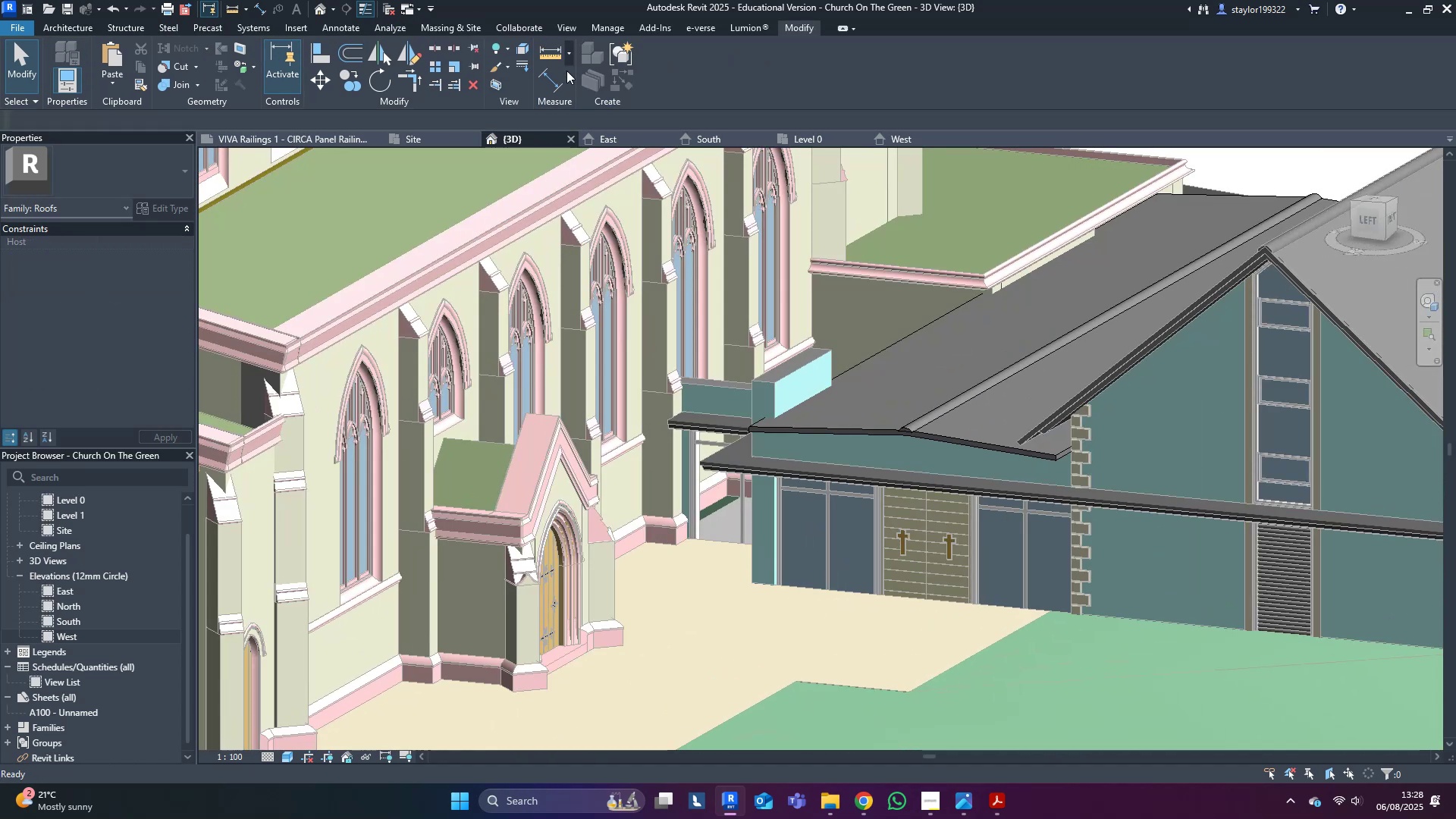 
hold_key(key=ShiftLeft, duration=0.6)
 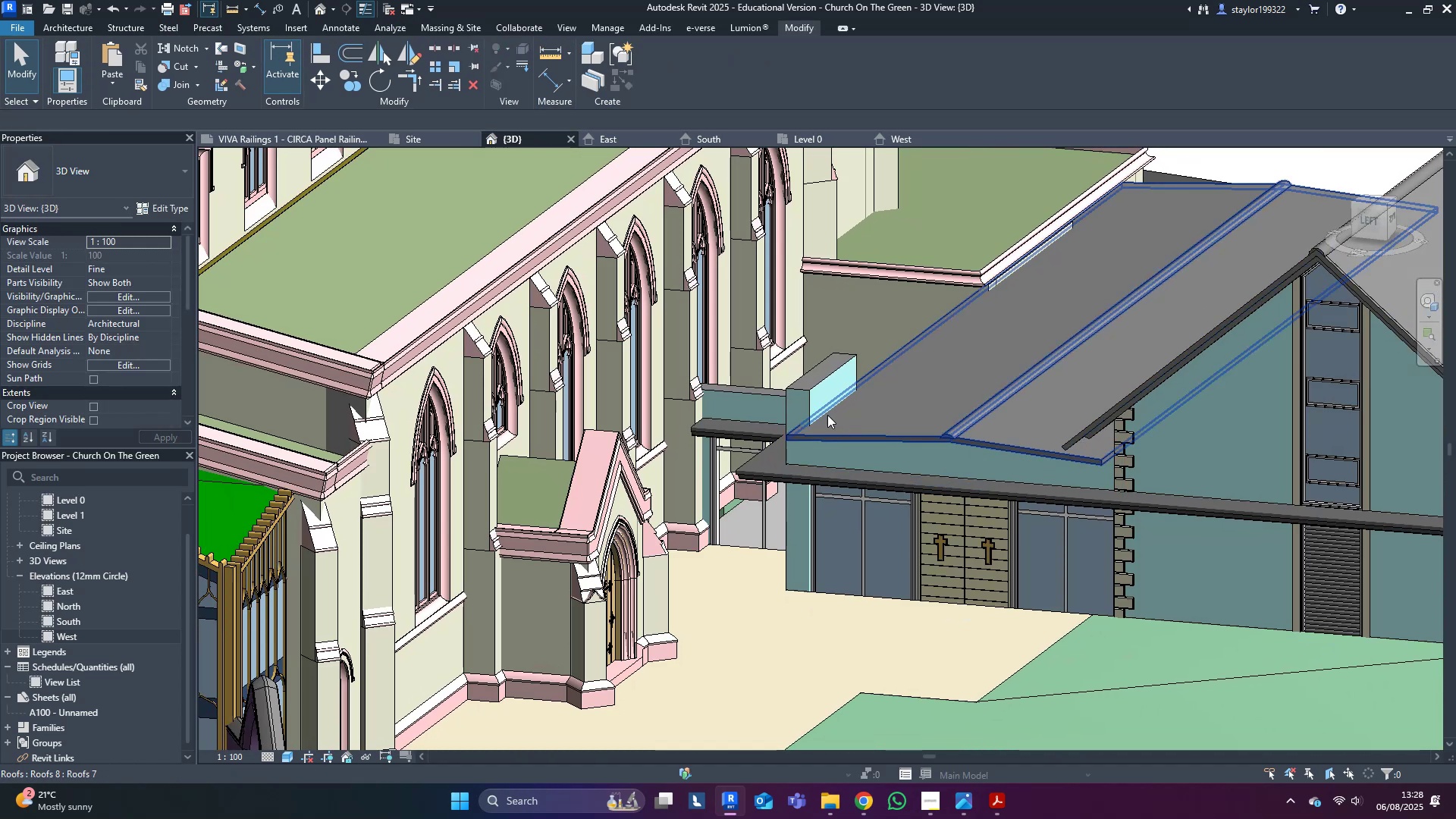 
left_click([820, 404])
 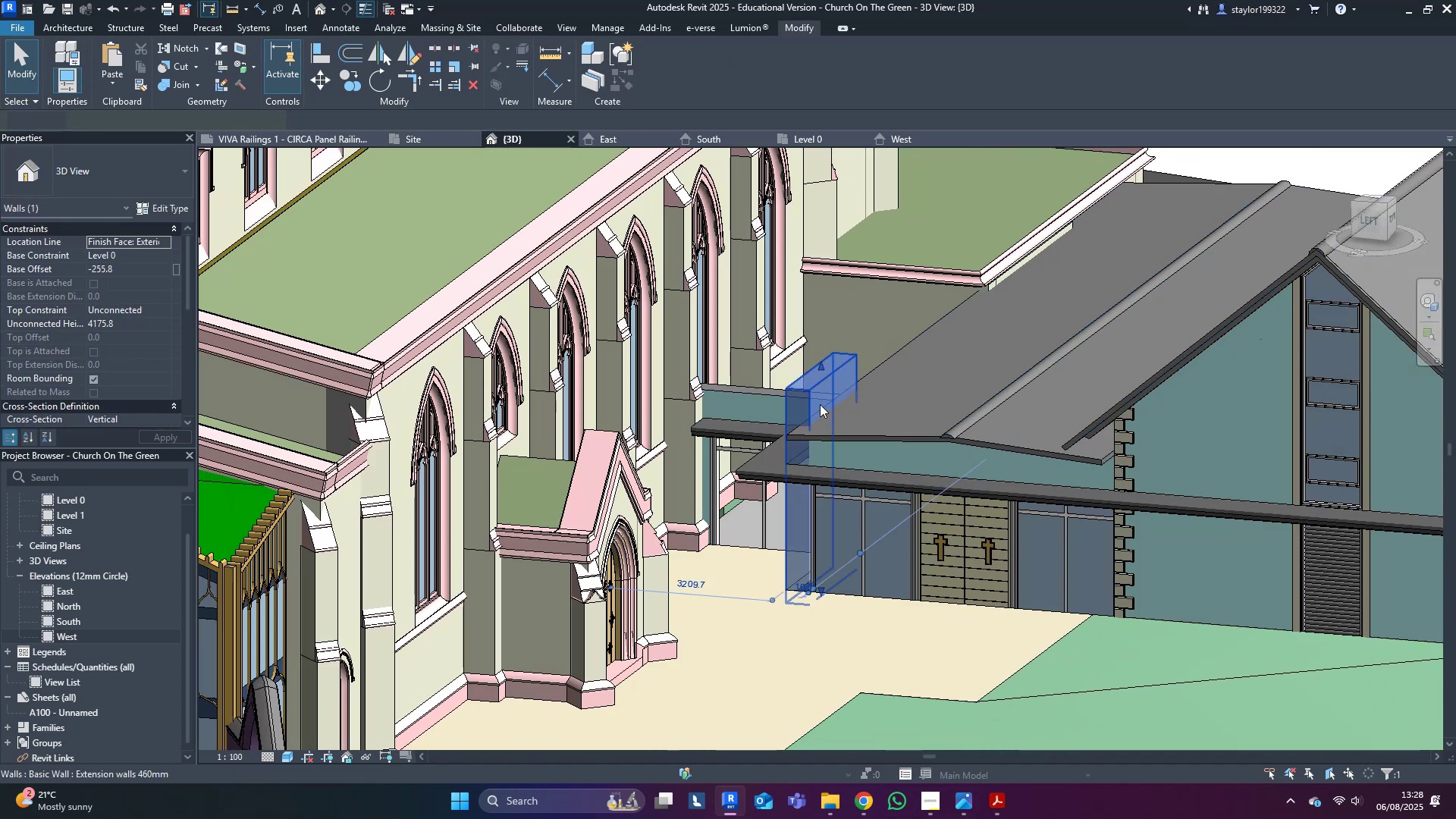 
hold_key(key=ShiftLeft, duration=0.82)
 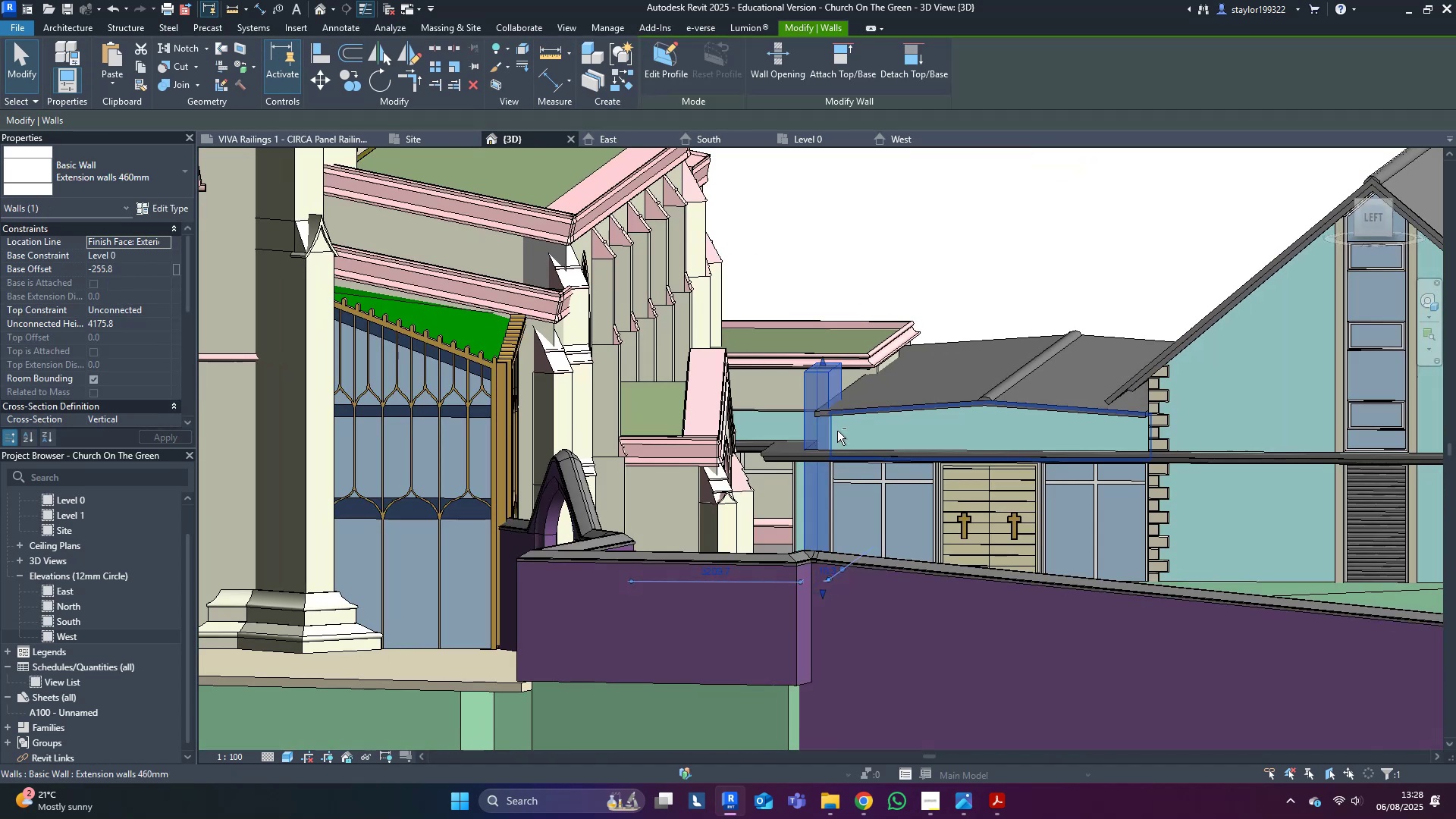 
scroll: coordinate [836, 419], scroll_direction: up, amount: 4.0
 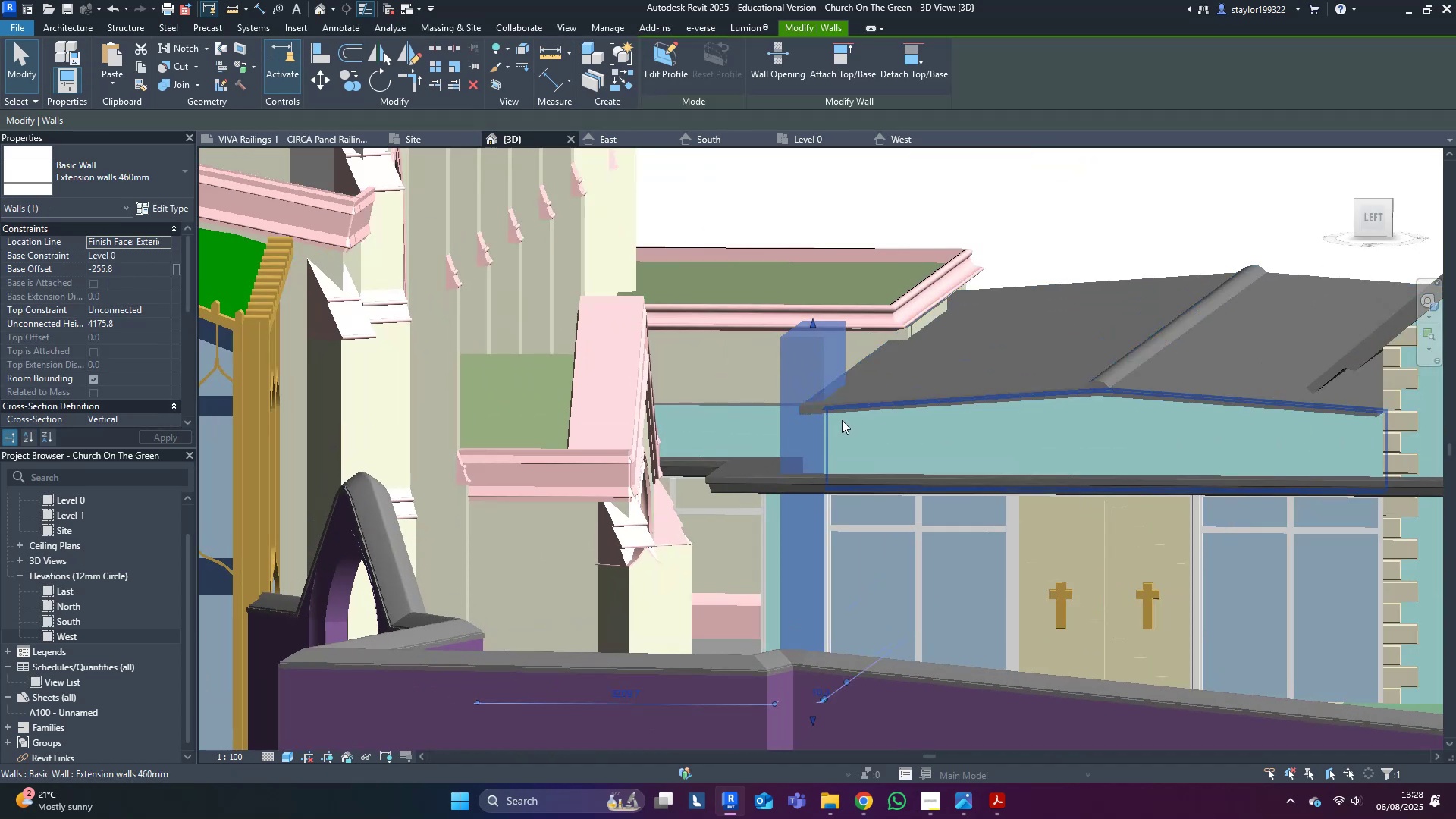 
hold_key(key=ShiftLeft, duration=0.53)
 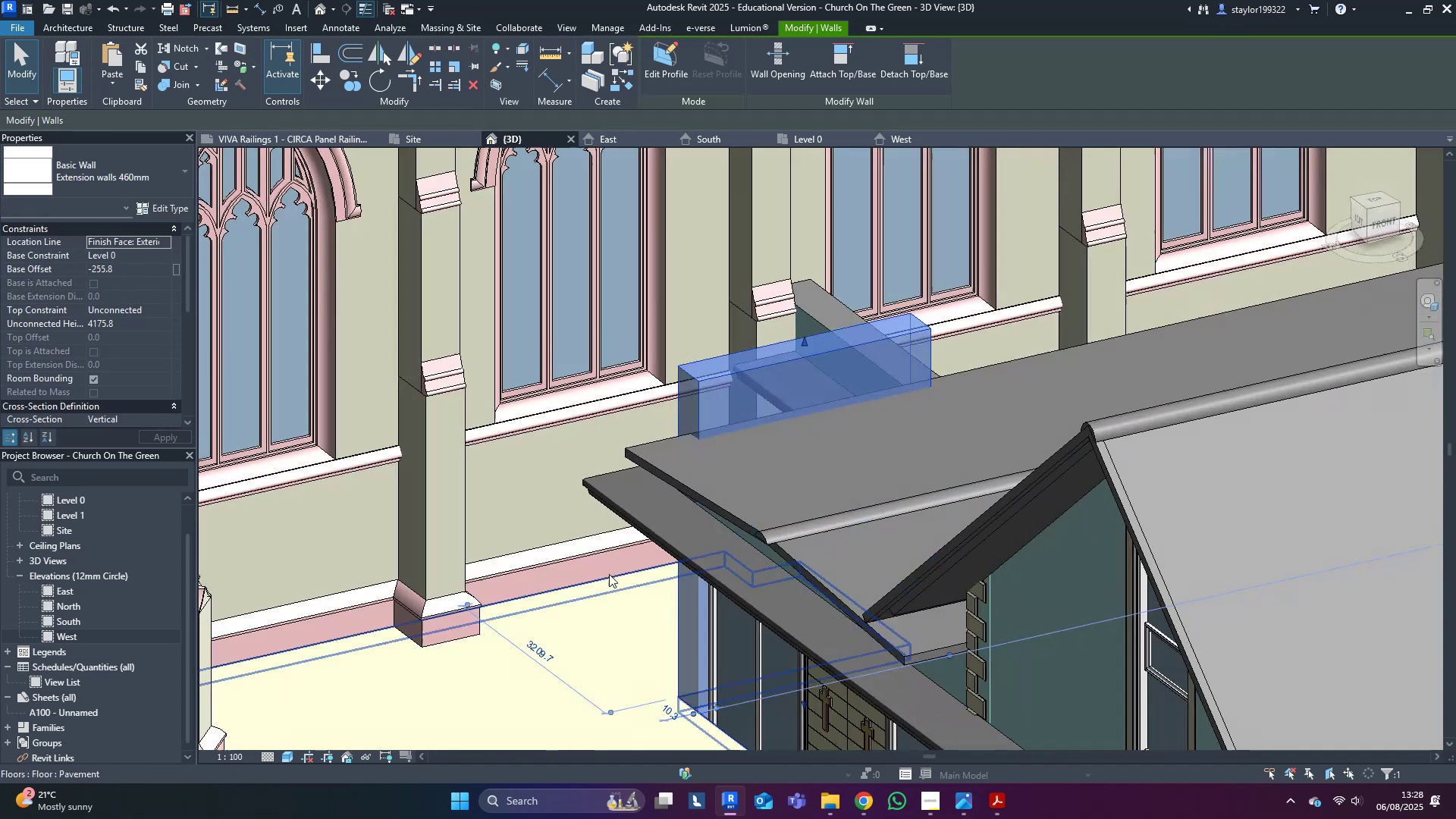 
scroll: coordinate [610, 560], scroll_direction: down, amount: 6.0
 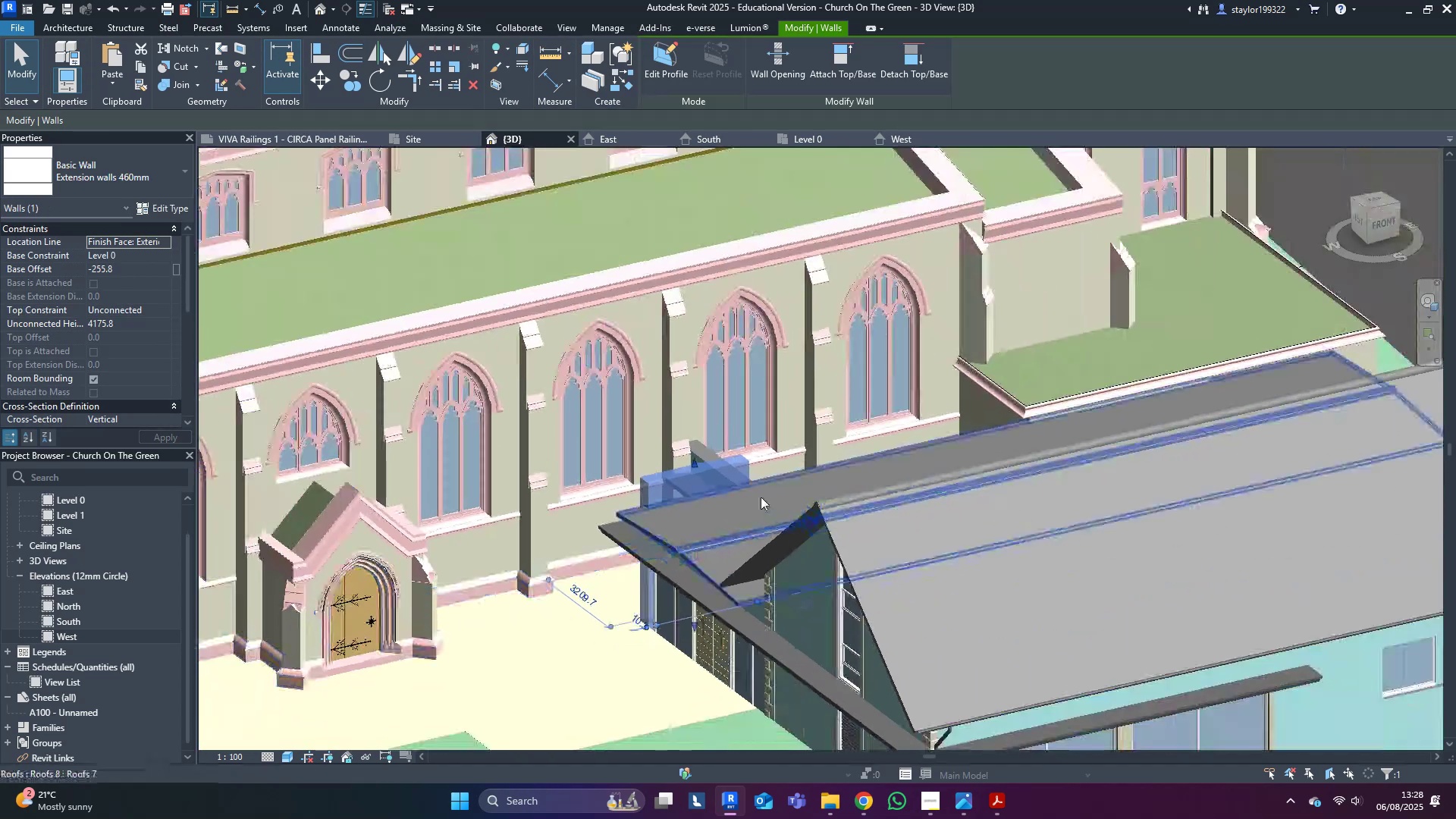 
type(al)
 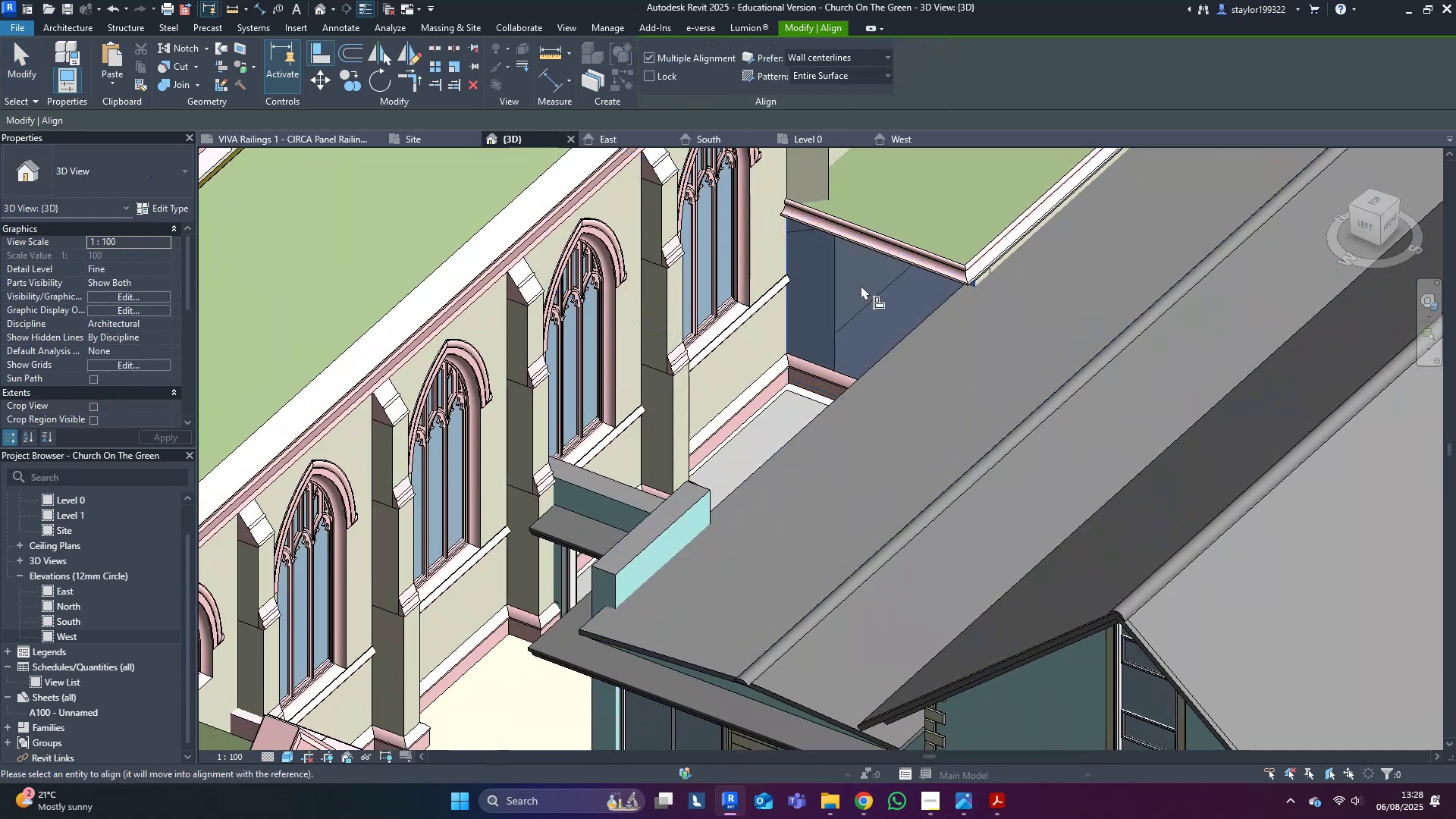 
scroll: coordinate [877, 372], scroll_direction: up, amount: 3.0
 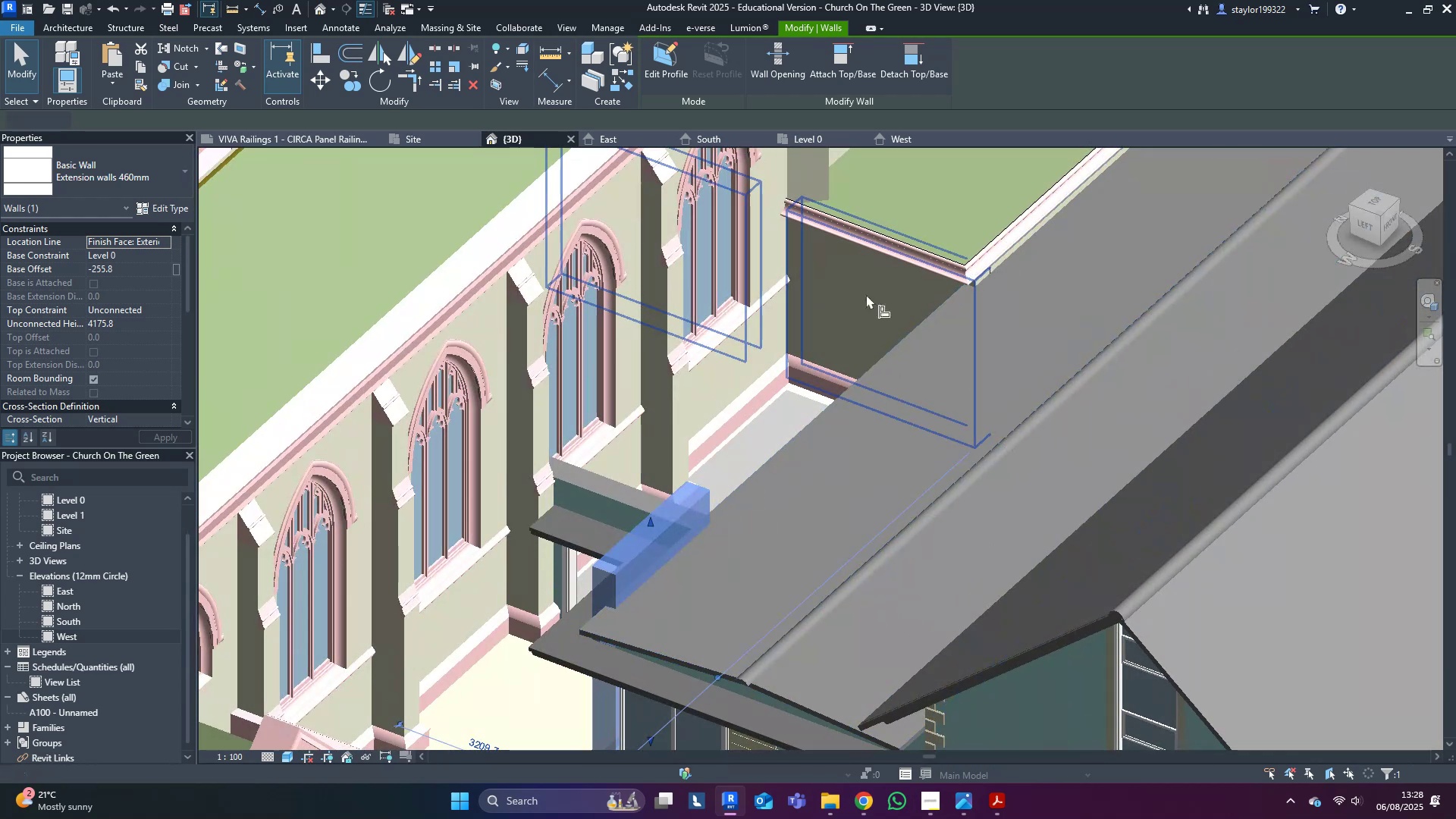 
left_click([864, 284])
 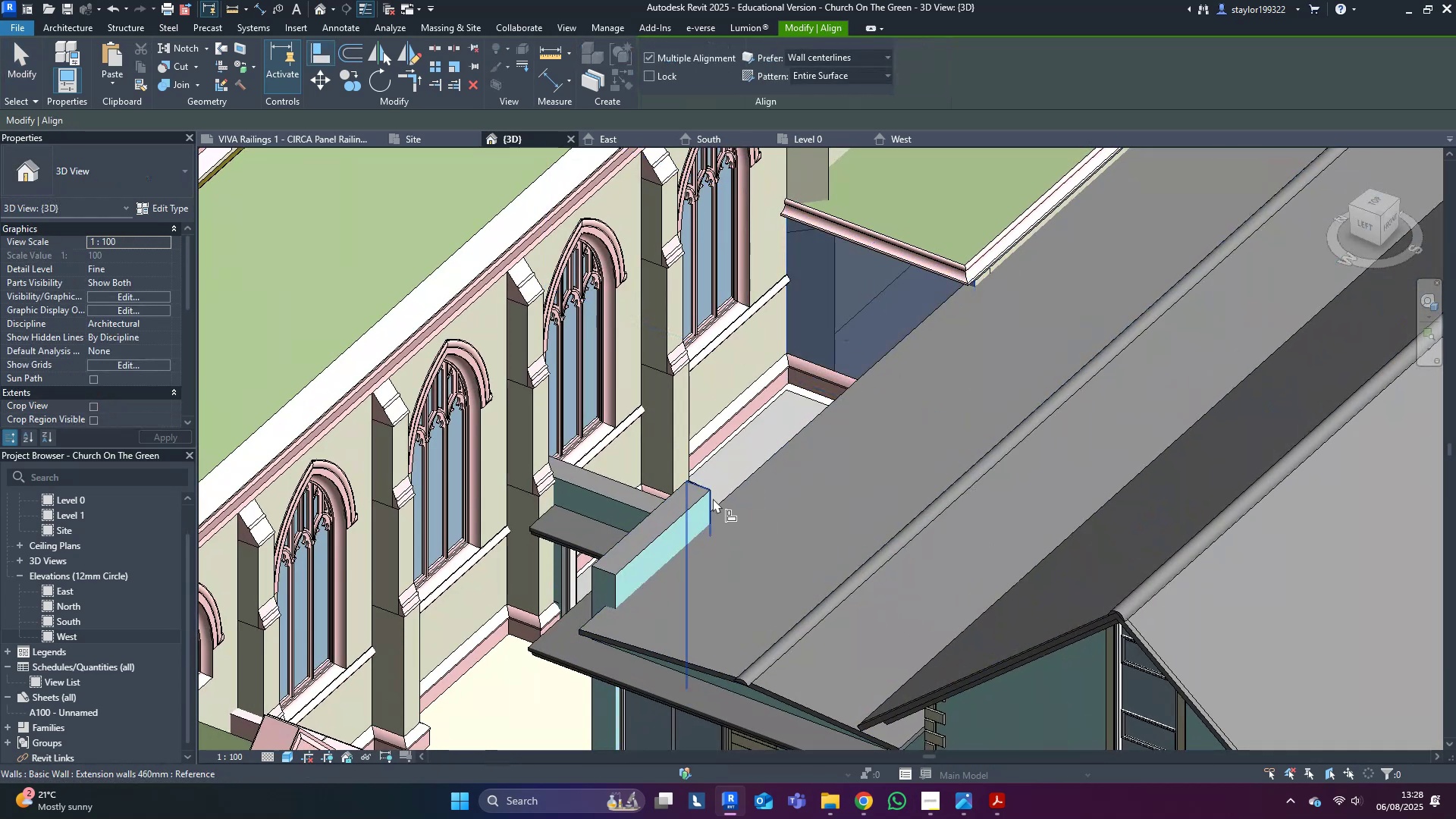 
left_click([713, 498])
 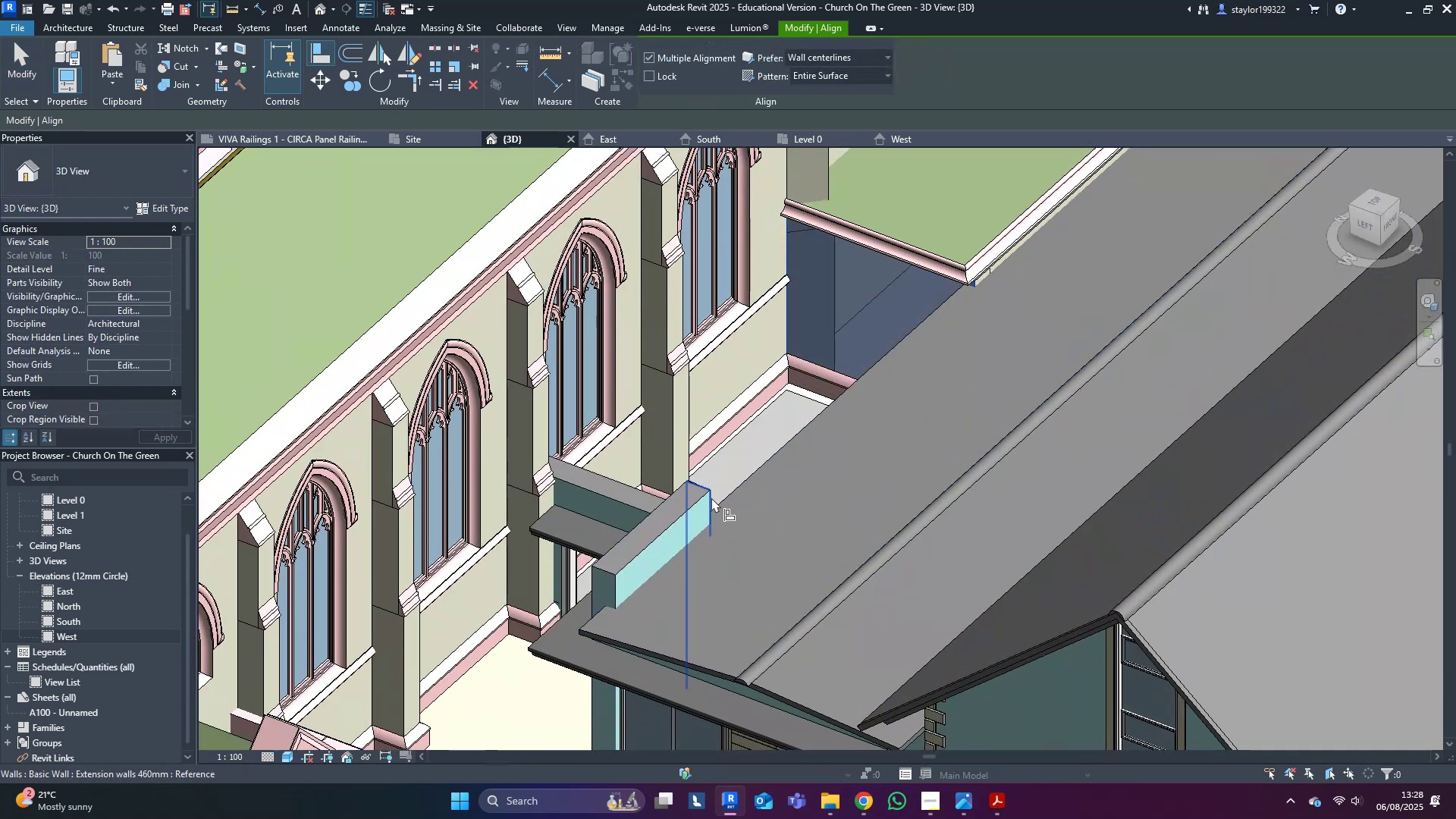 
left_click([711, 497])
 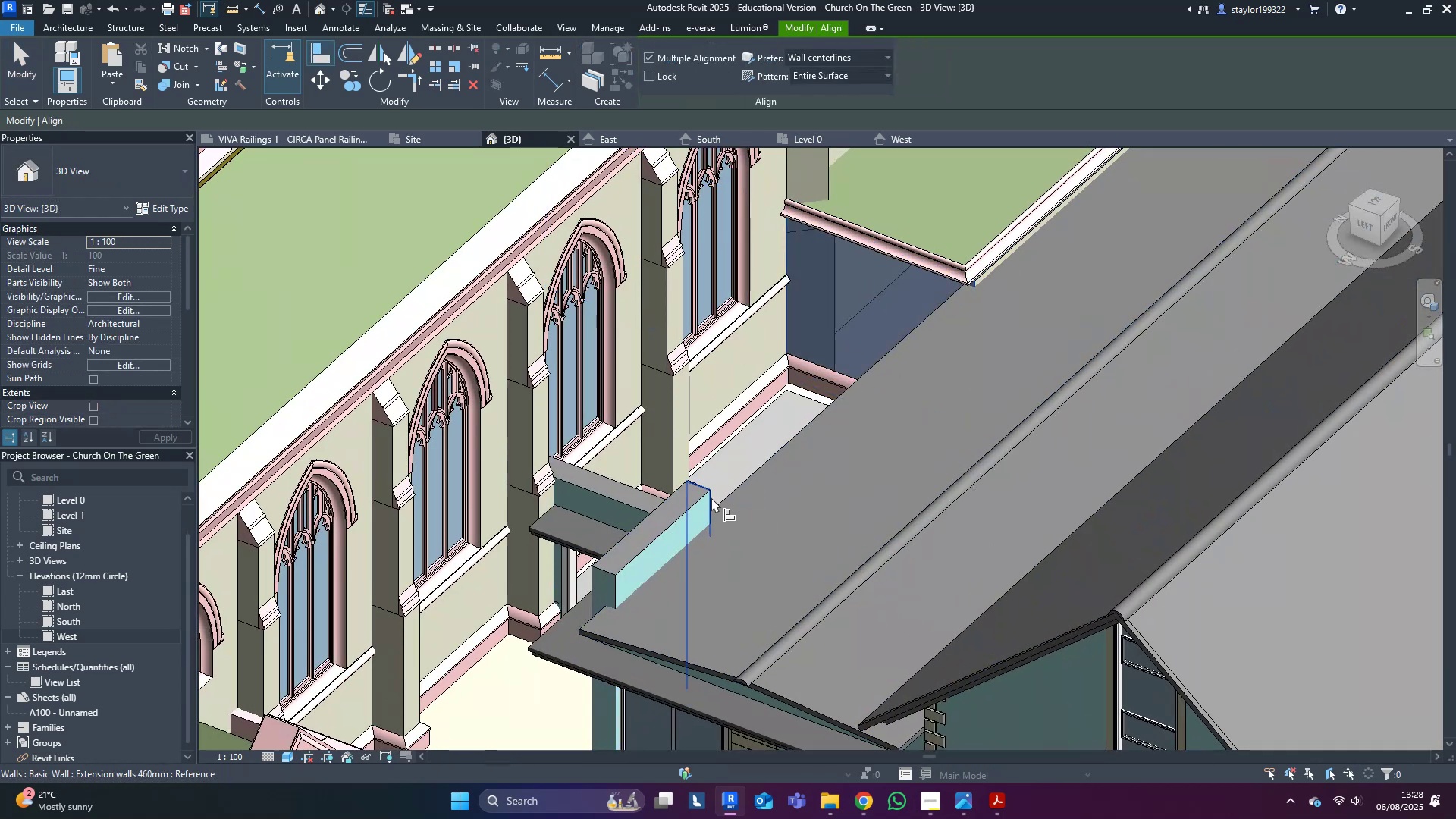 
key(Escape)
 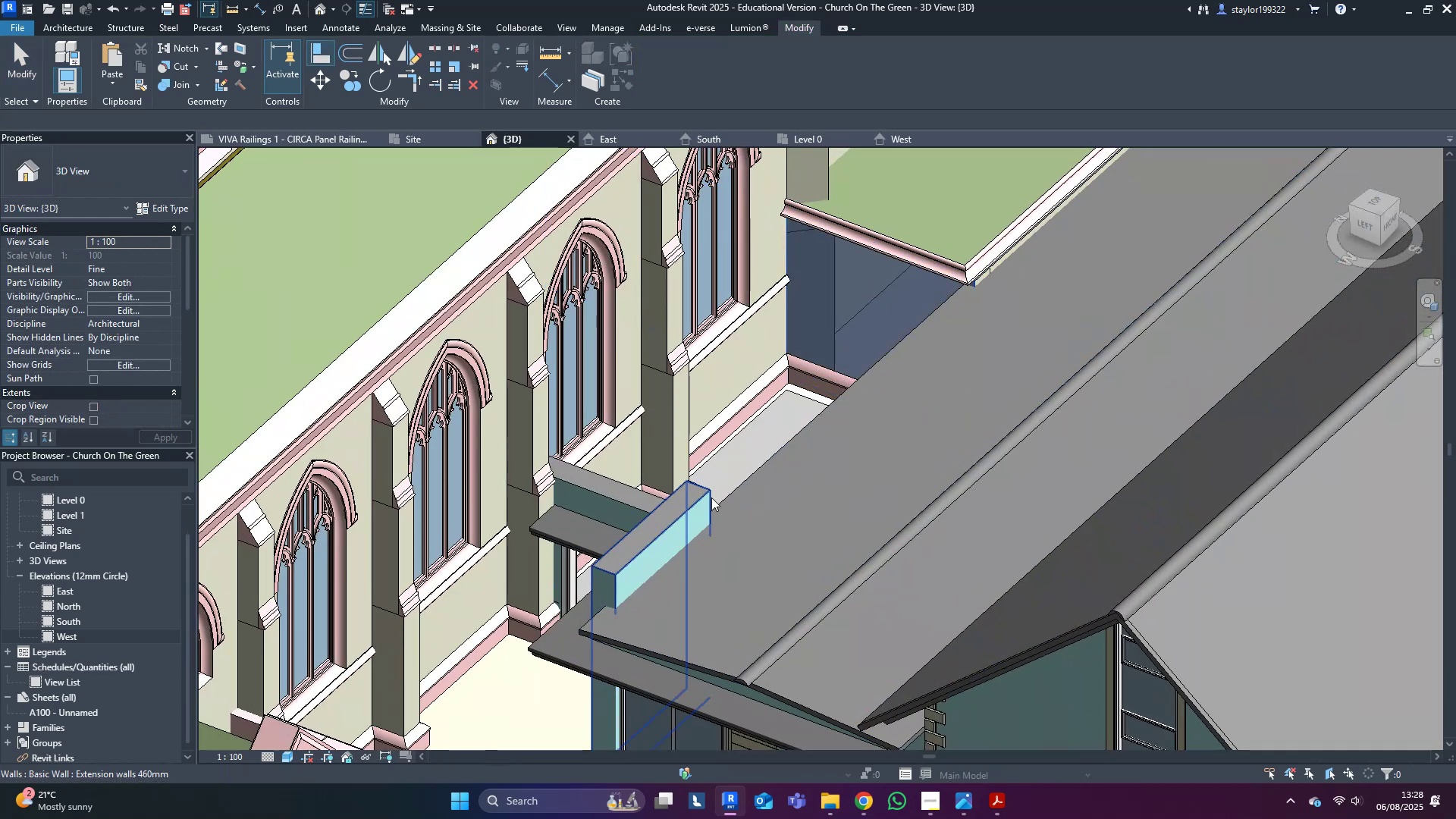 
key(Escape)
 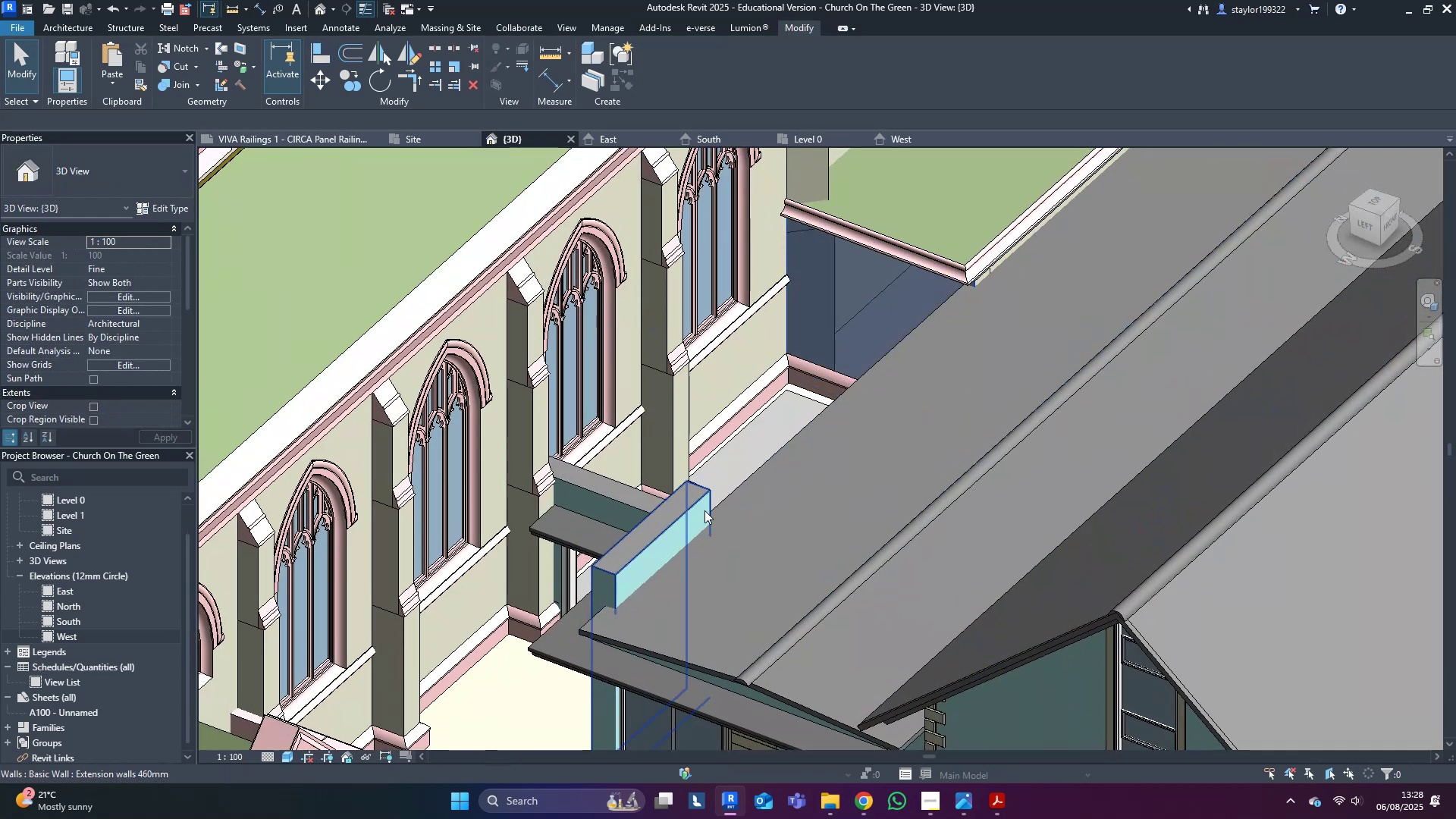 
key(Escape)
 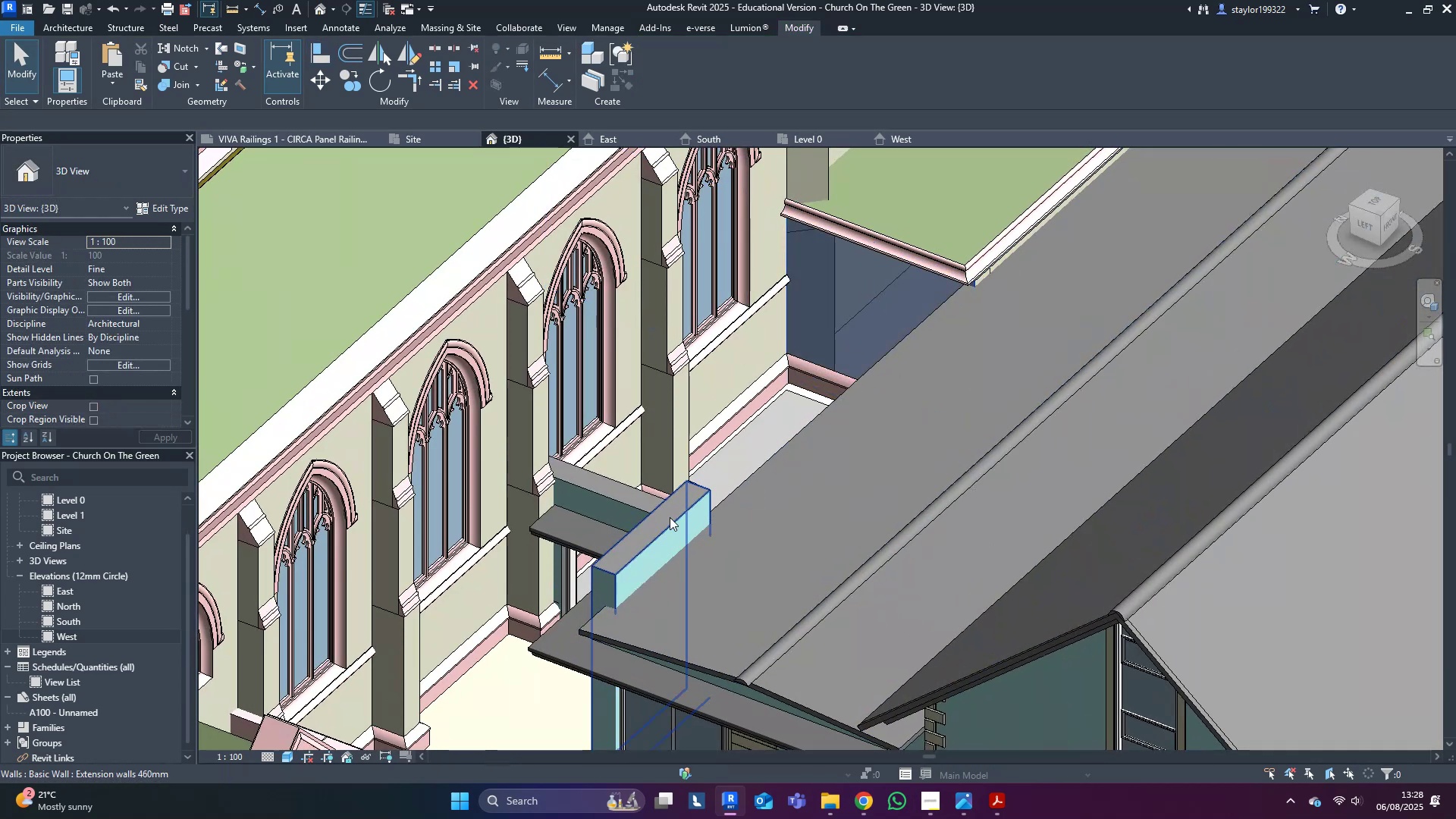 
left_click([670, 517])
 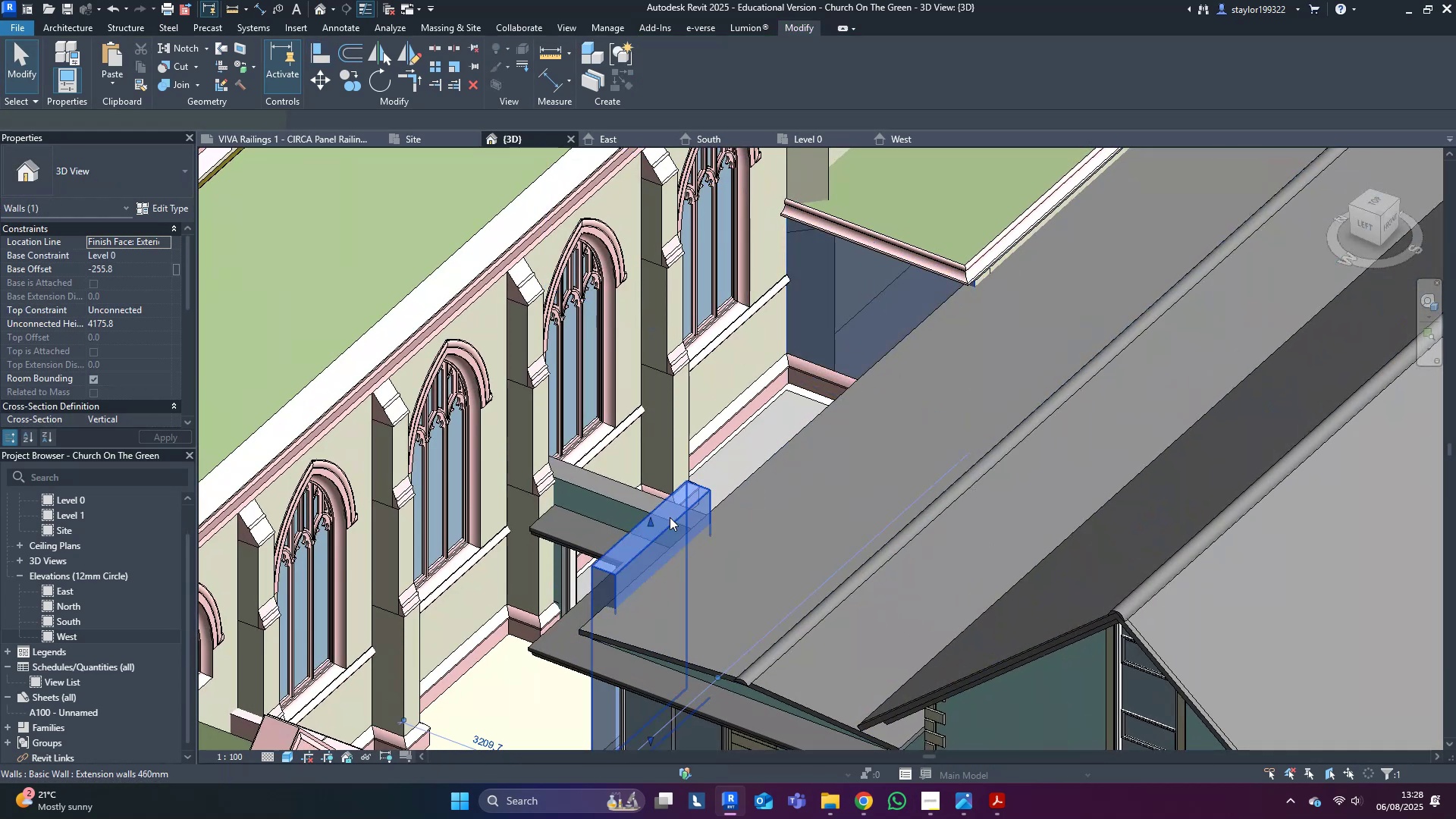 
scroll: coordinate [676, 519], scroll_direction: down, amount: 3.0
 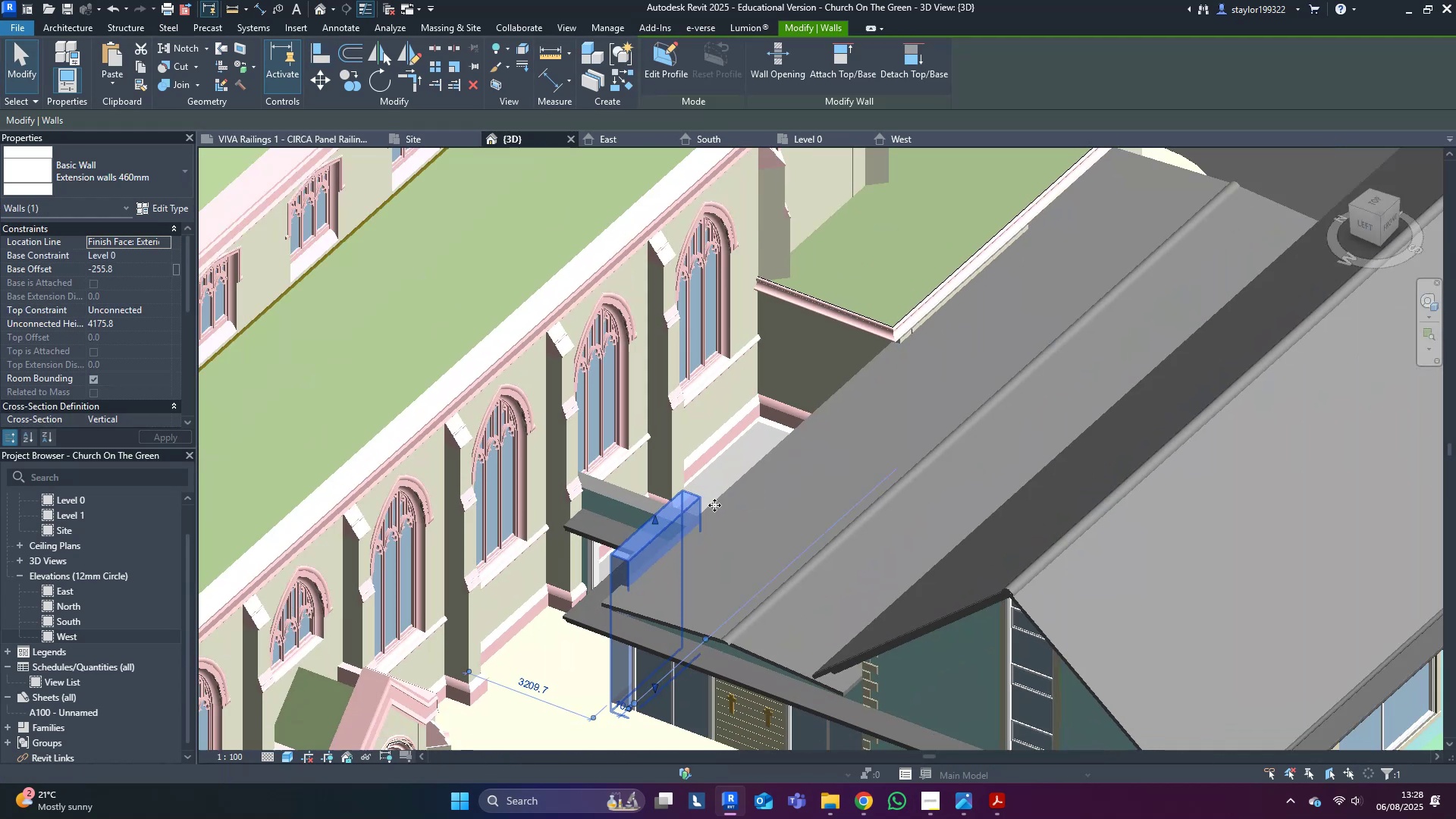 
hold_key(key=ShiftLeft, duration=0.31)
 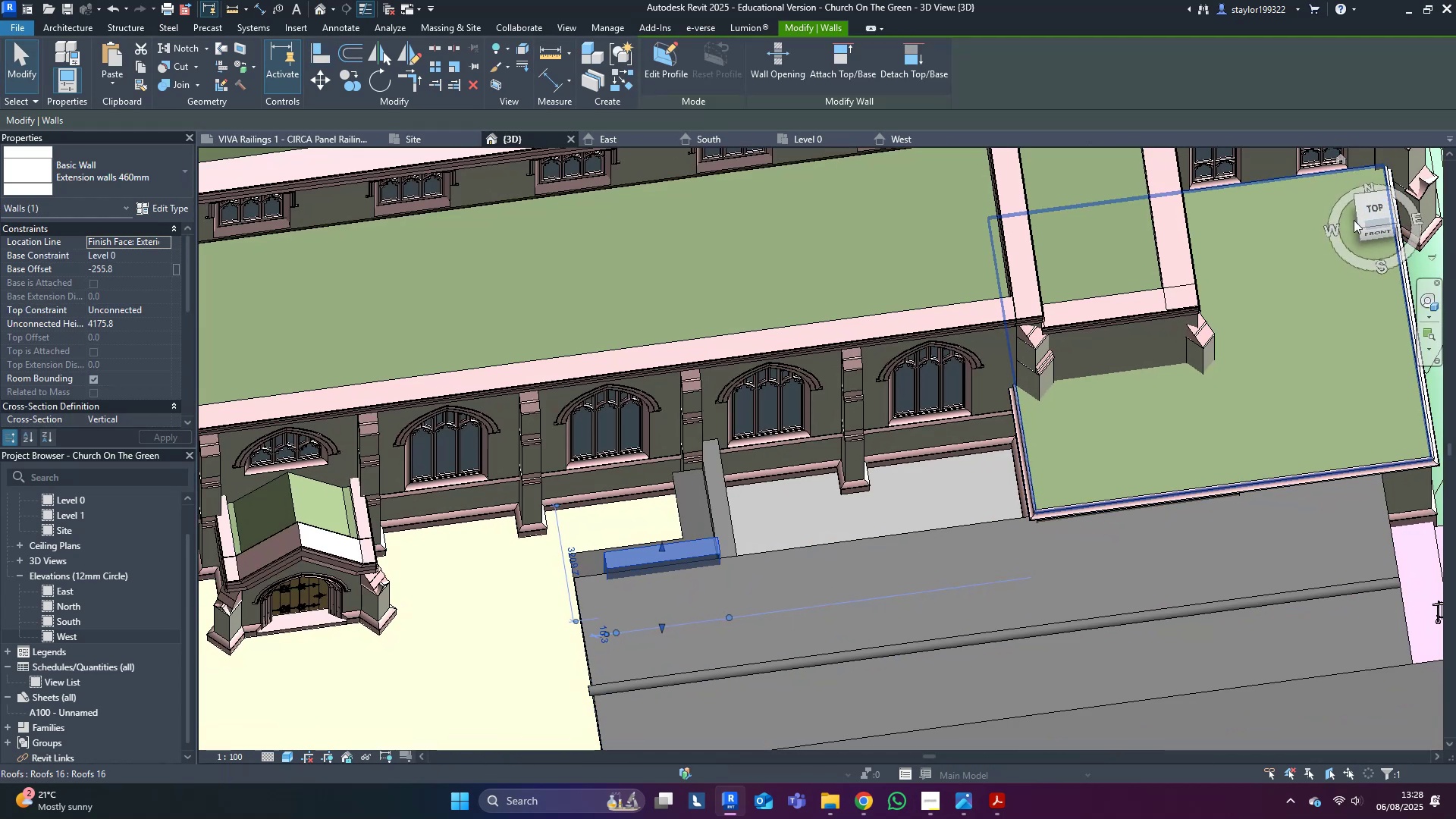 
left_click([1367, 218])
 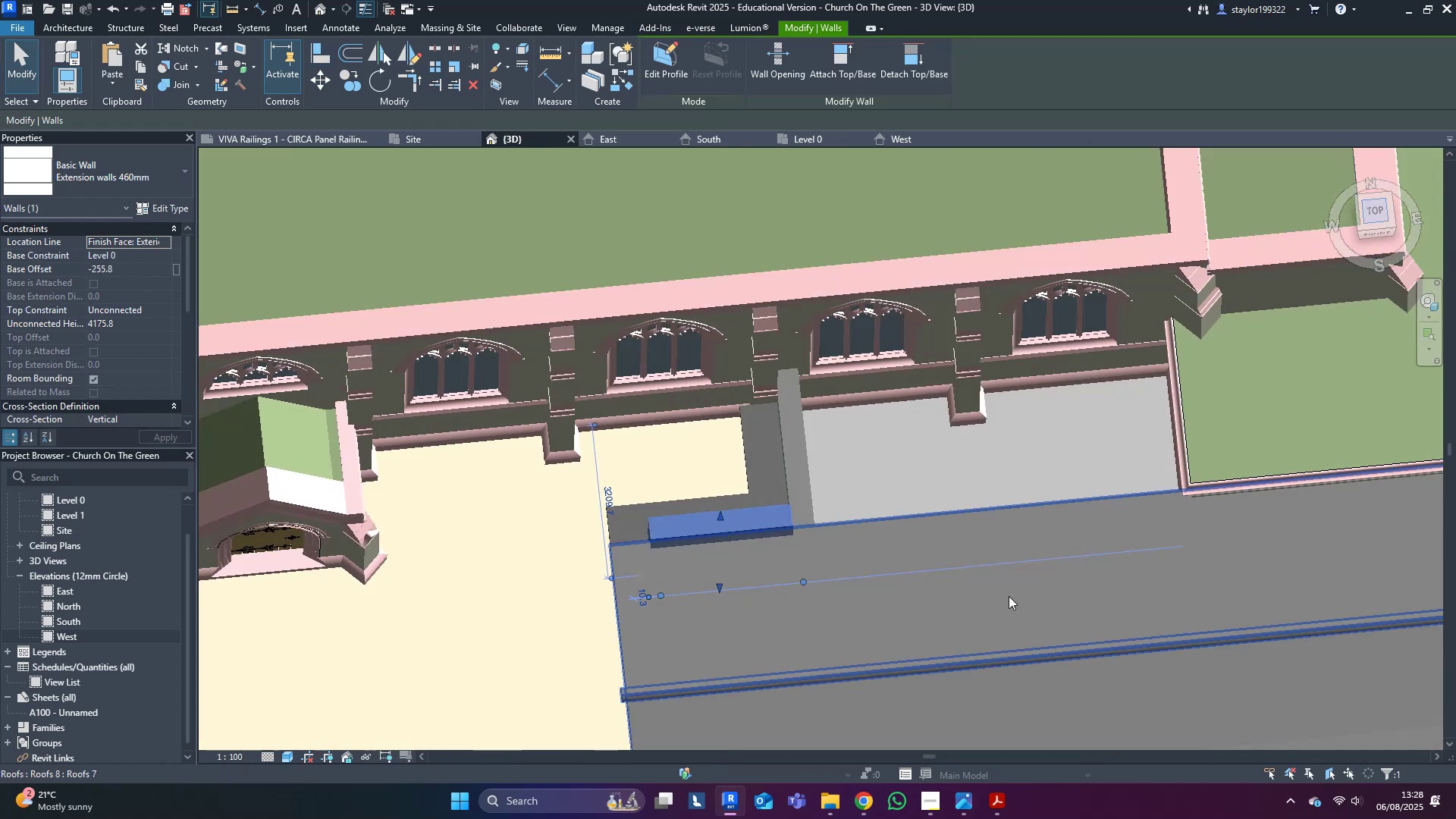 
scroll: coordinate [934, 584], scroll_direction: down, amount: 5.0
 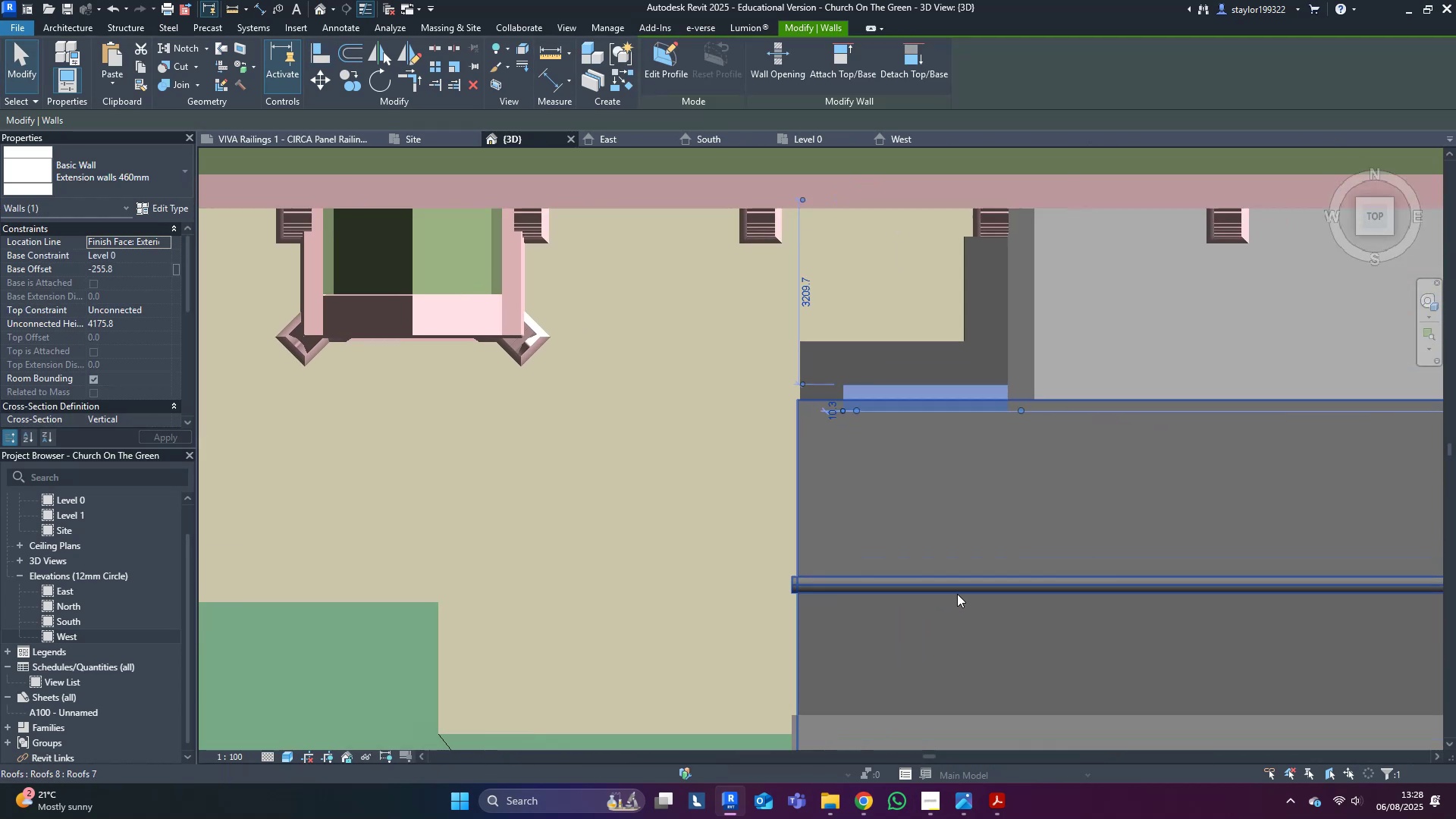 
left_click([958, 594])
 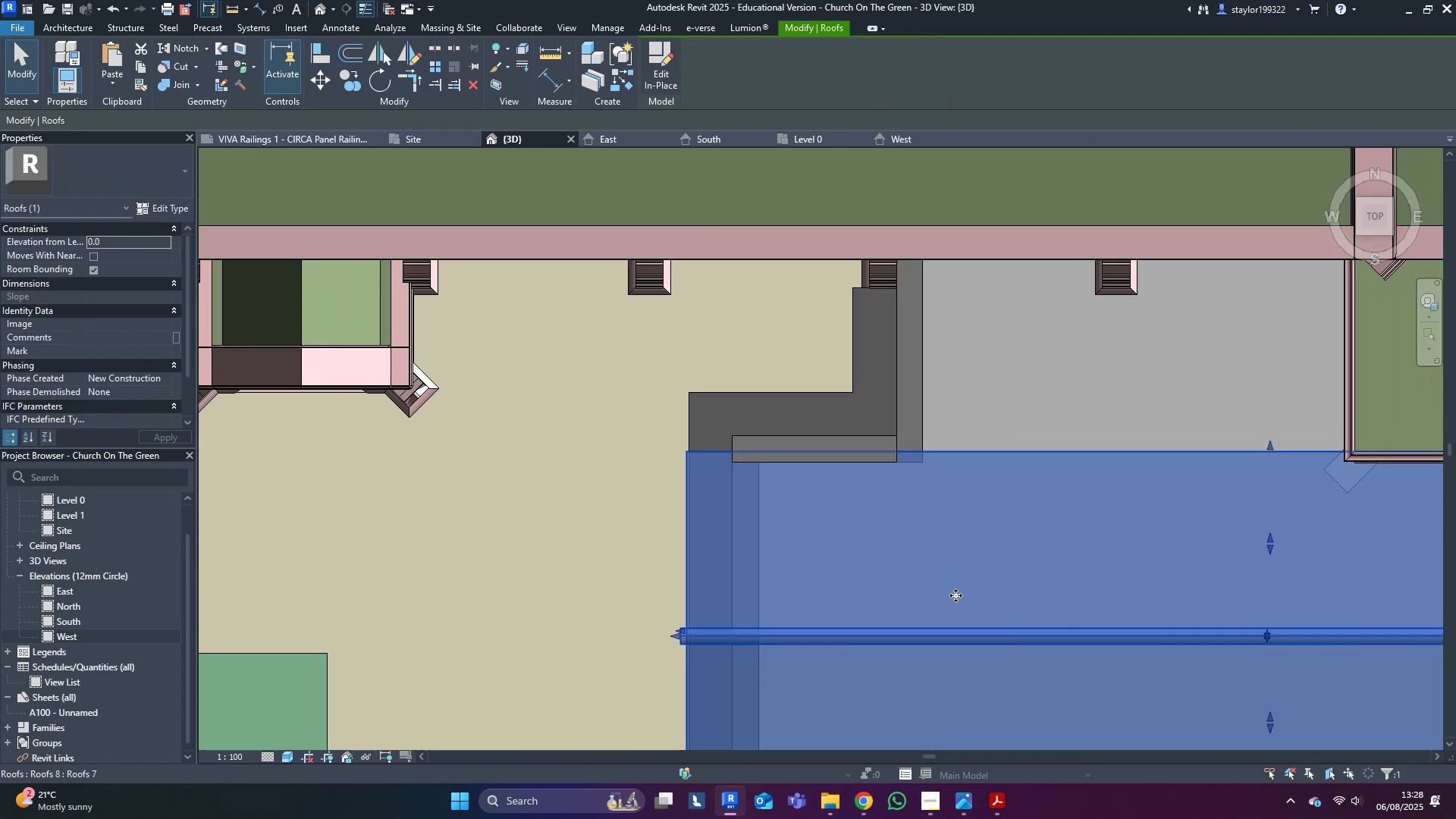 
type(hh)
 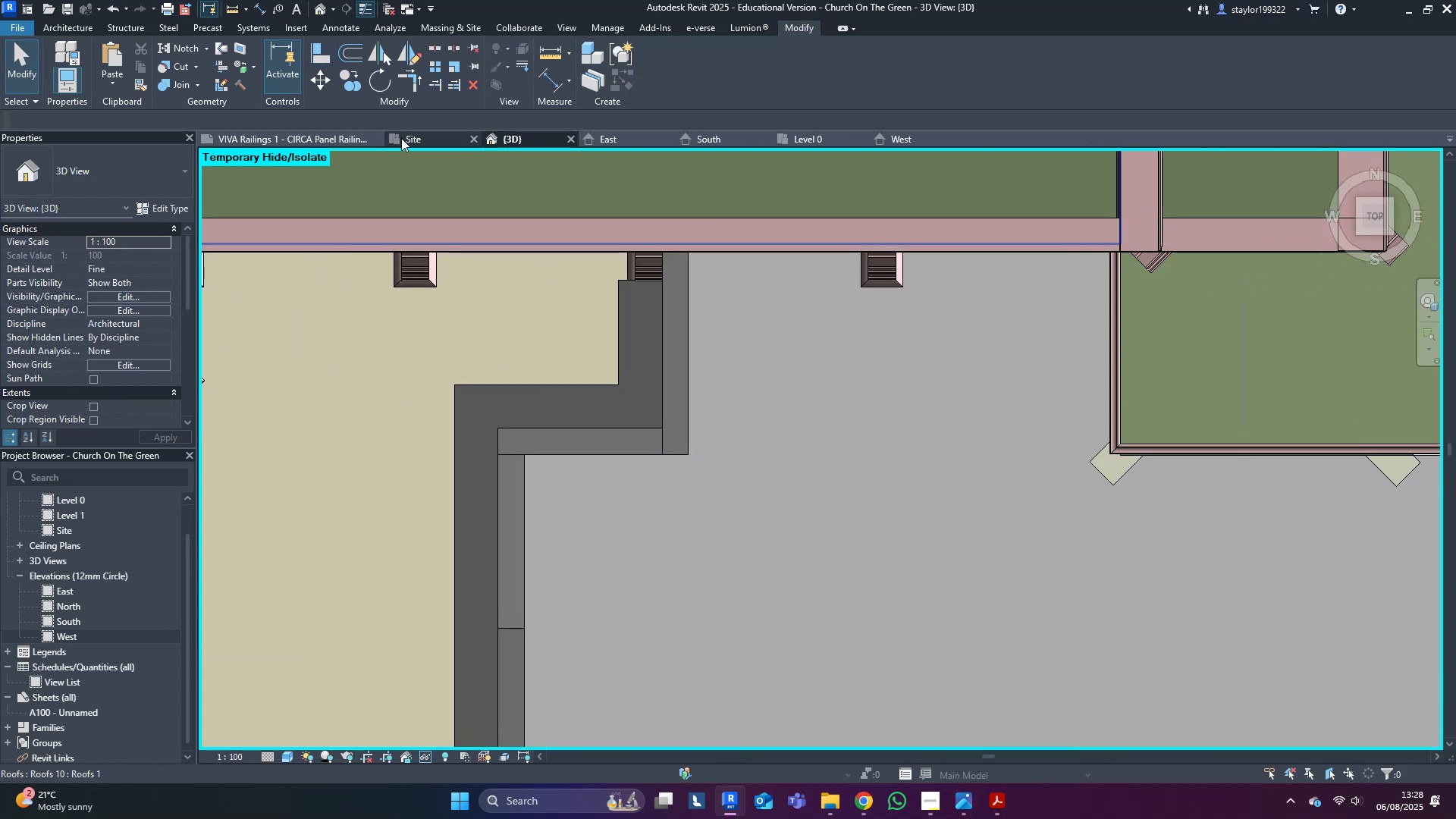 
left_click([799, 138])
 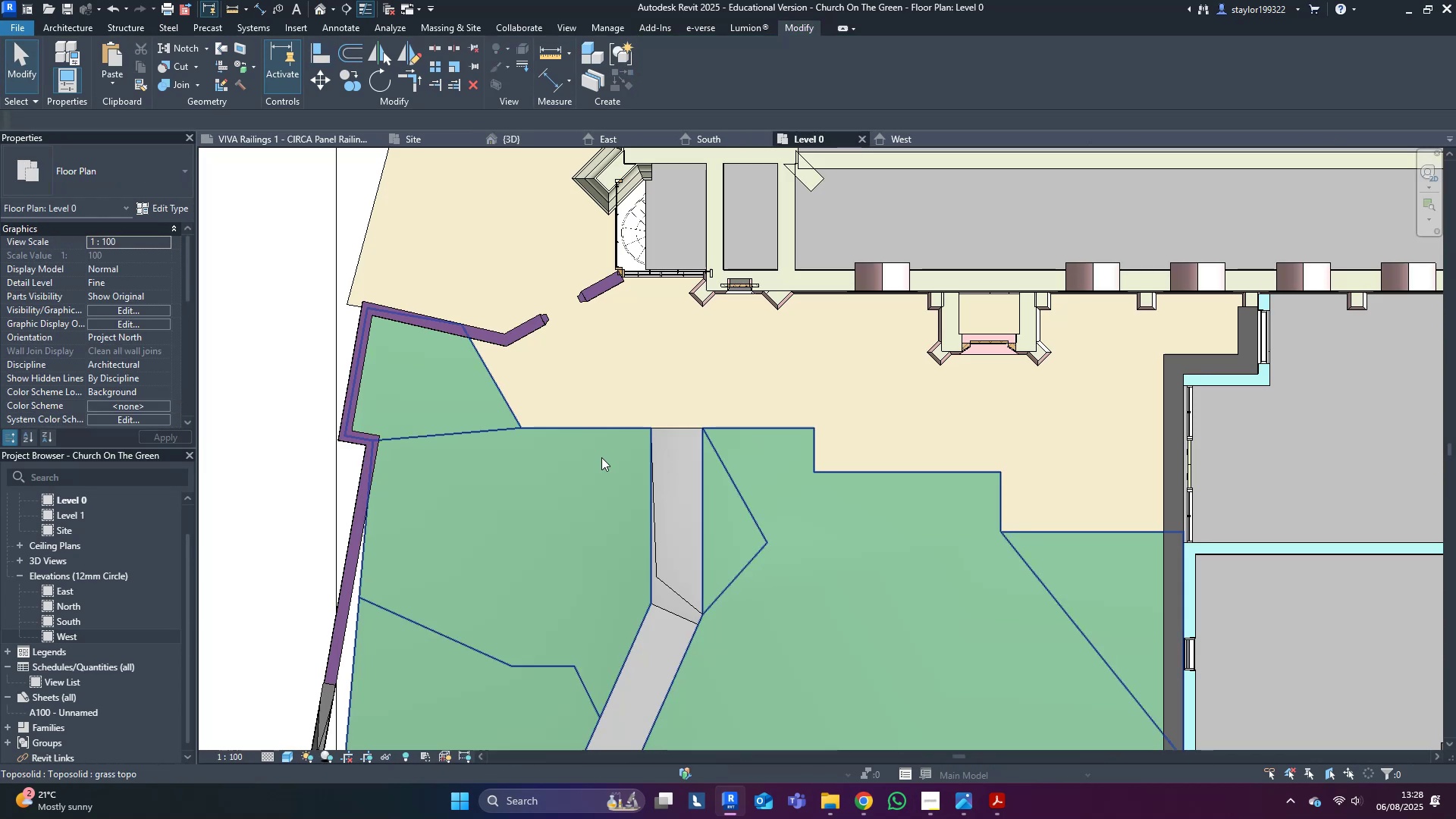 
scroll: coordinate [554, 369], scroll_direction: up, amount: 3.0
 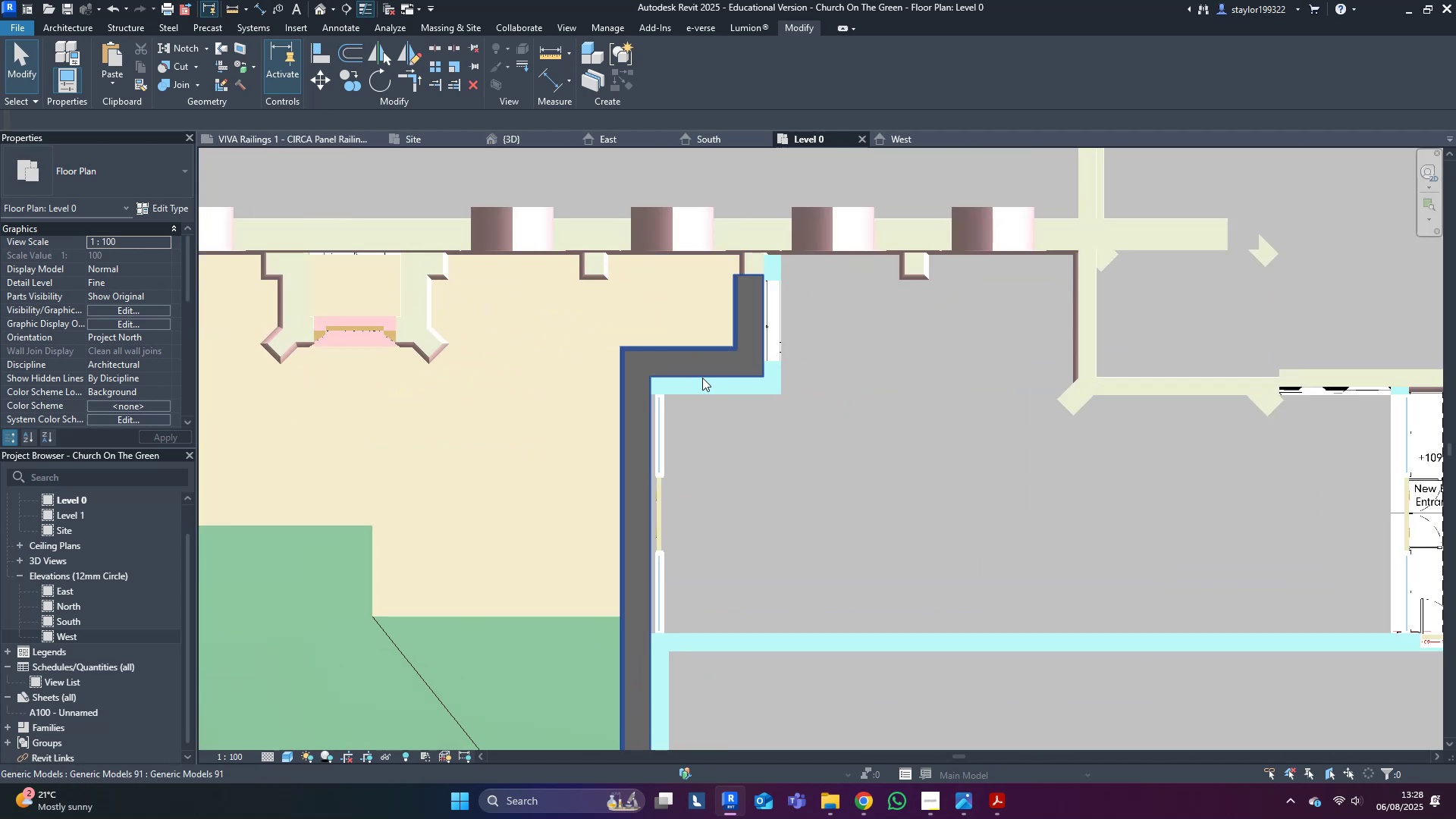 
left_click([698, 379])
 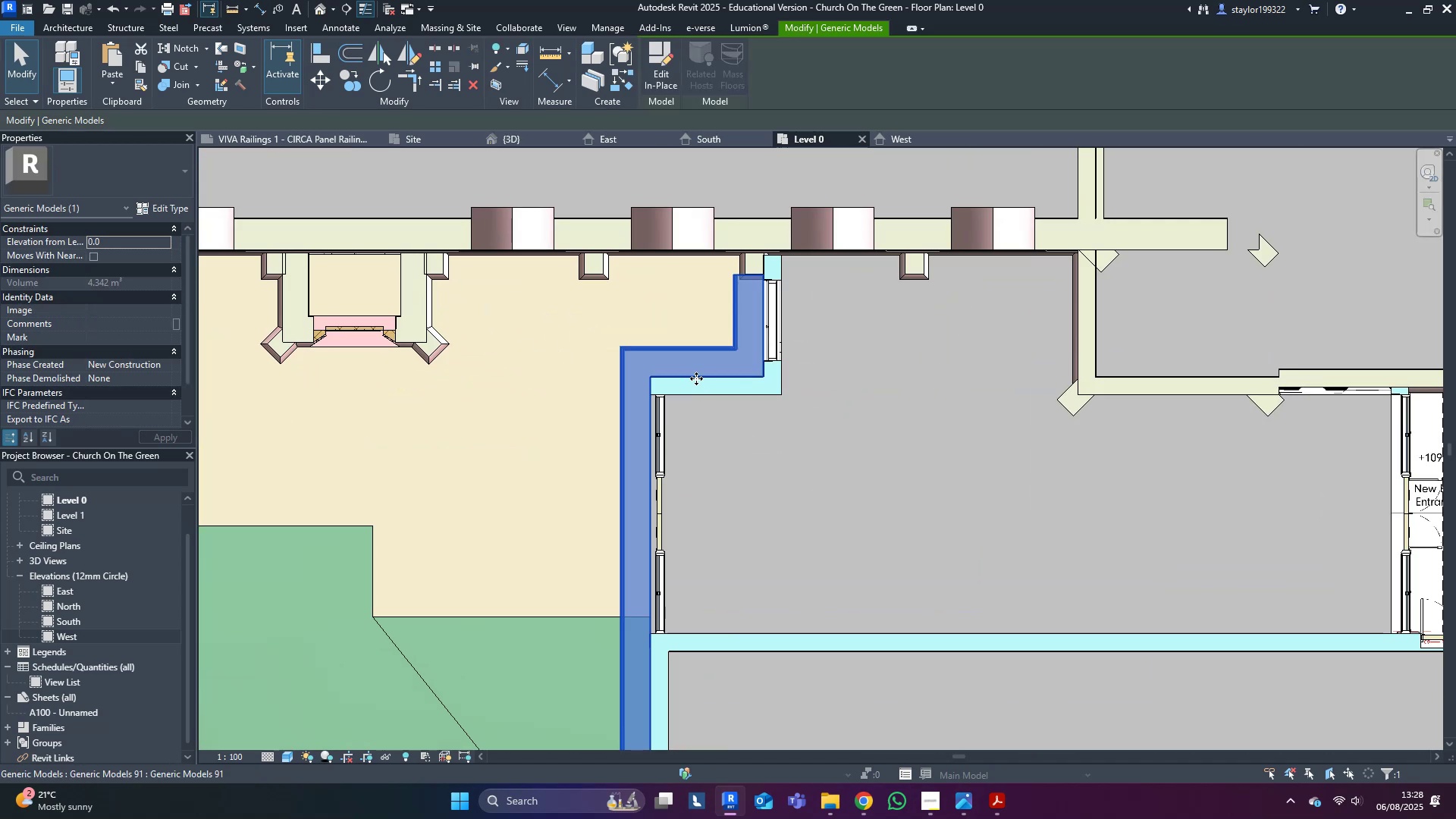 
scroll: coordinate [708, 384], scroll_direction: up, amount: 4.0
 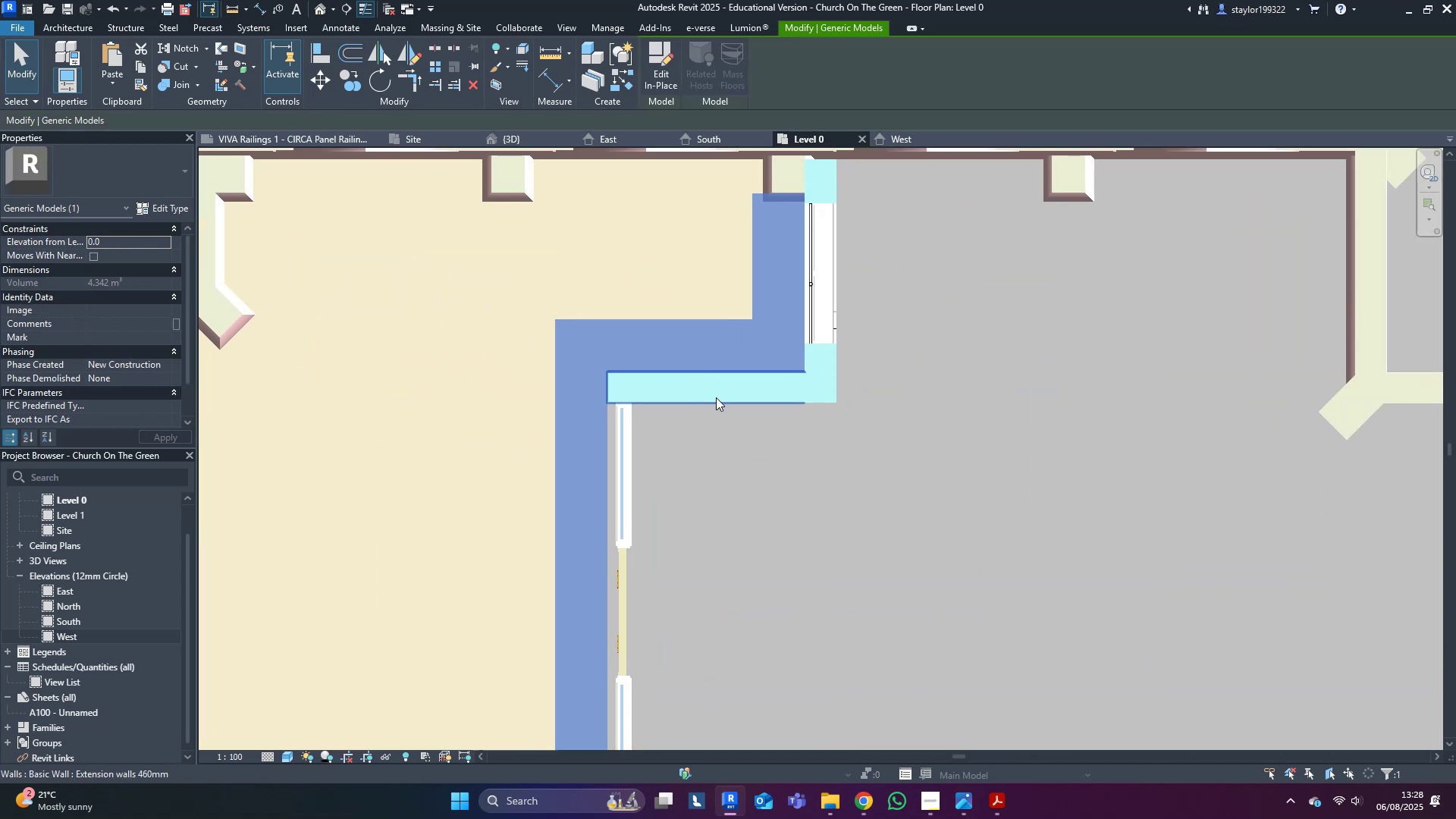 
left_click([716, 398])
 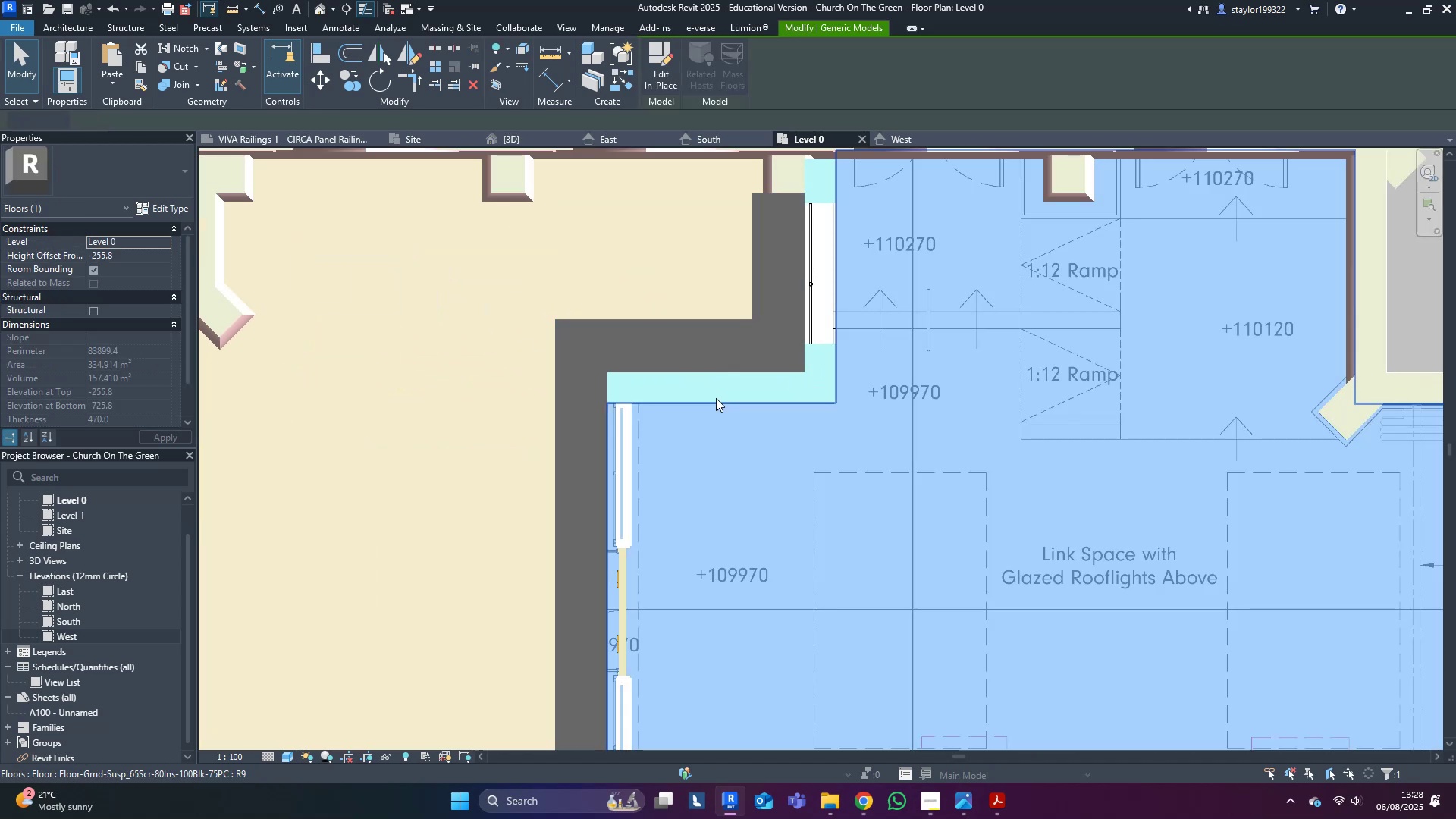 
type(wf)
key(Escape)
type(sdwfsdwfsd)
 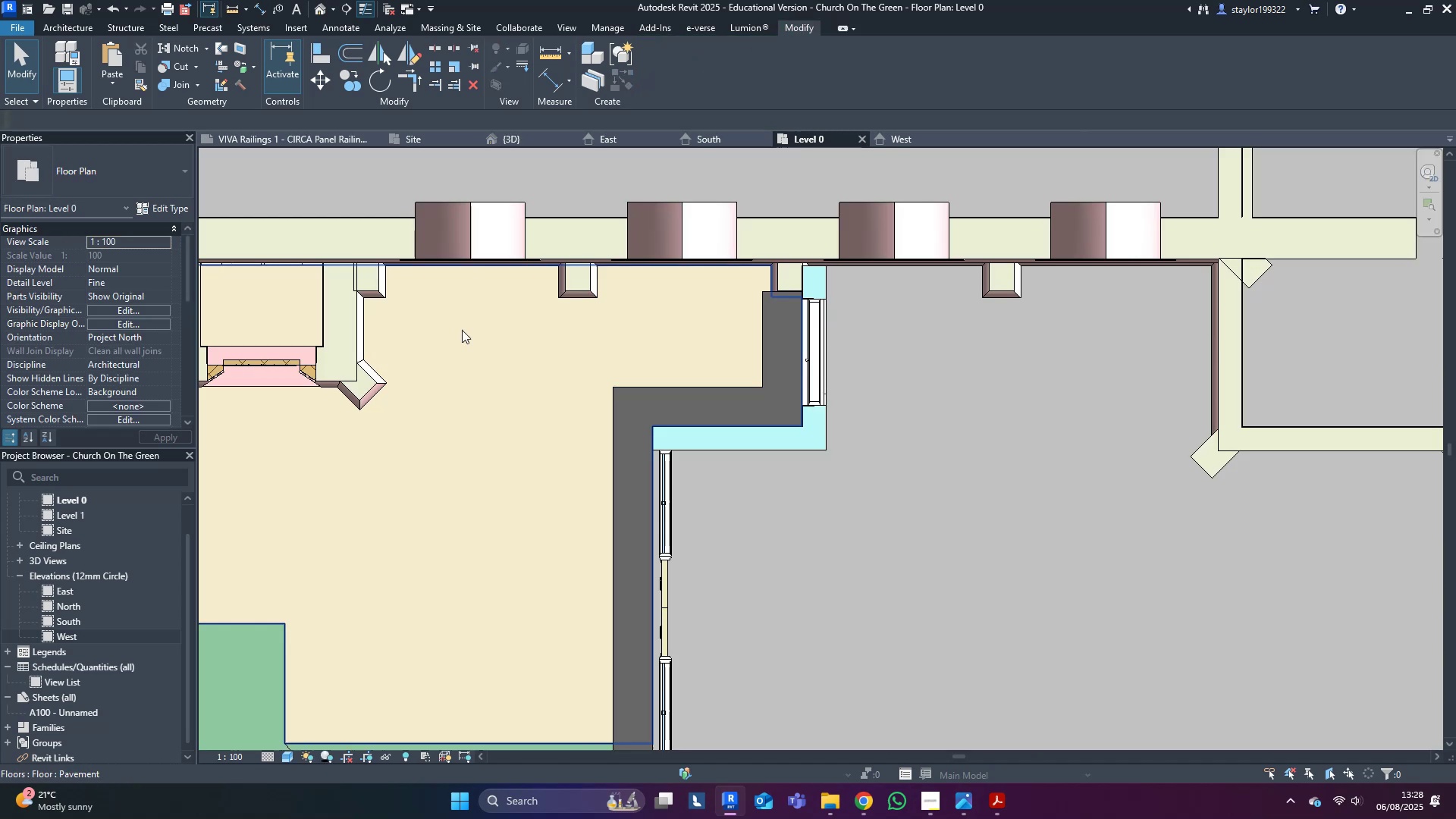 
scroll: coordinate [880, 457], scroll_direction: down, amount: 5.0
 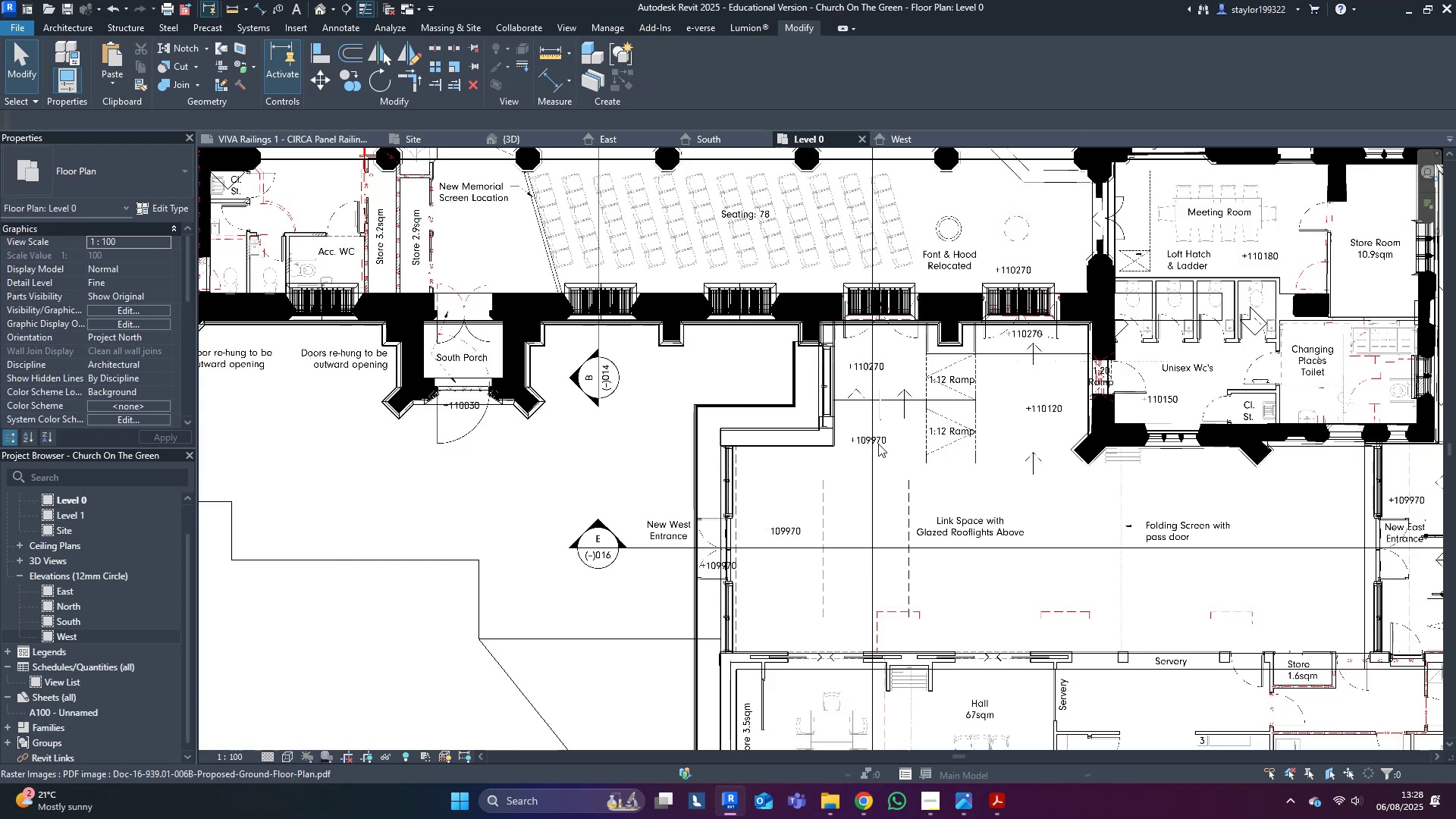 
scroll: coordinate [852, 438], scroll_direction: up, amount: 3.0
 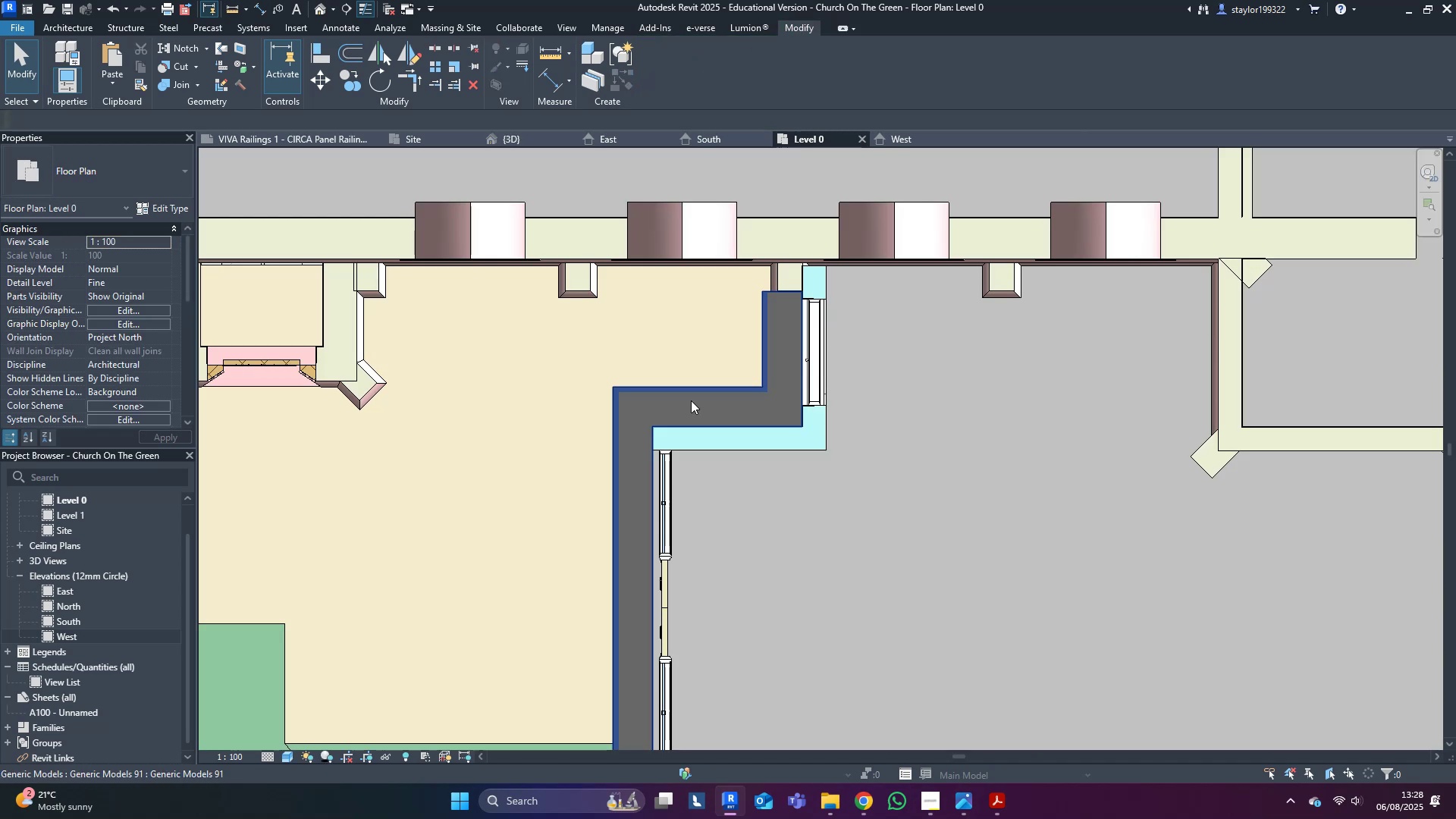 
double_click([83, 516])
 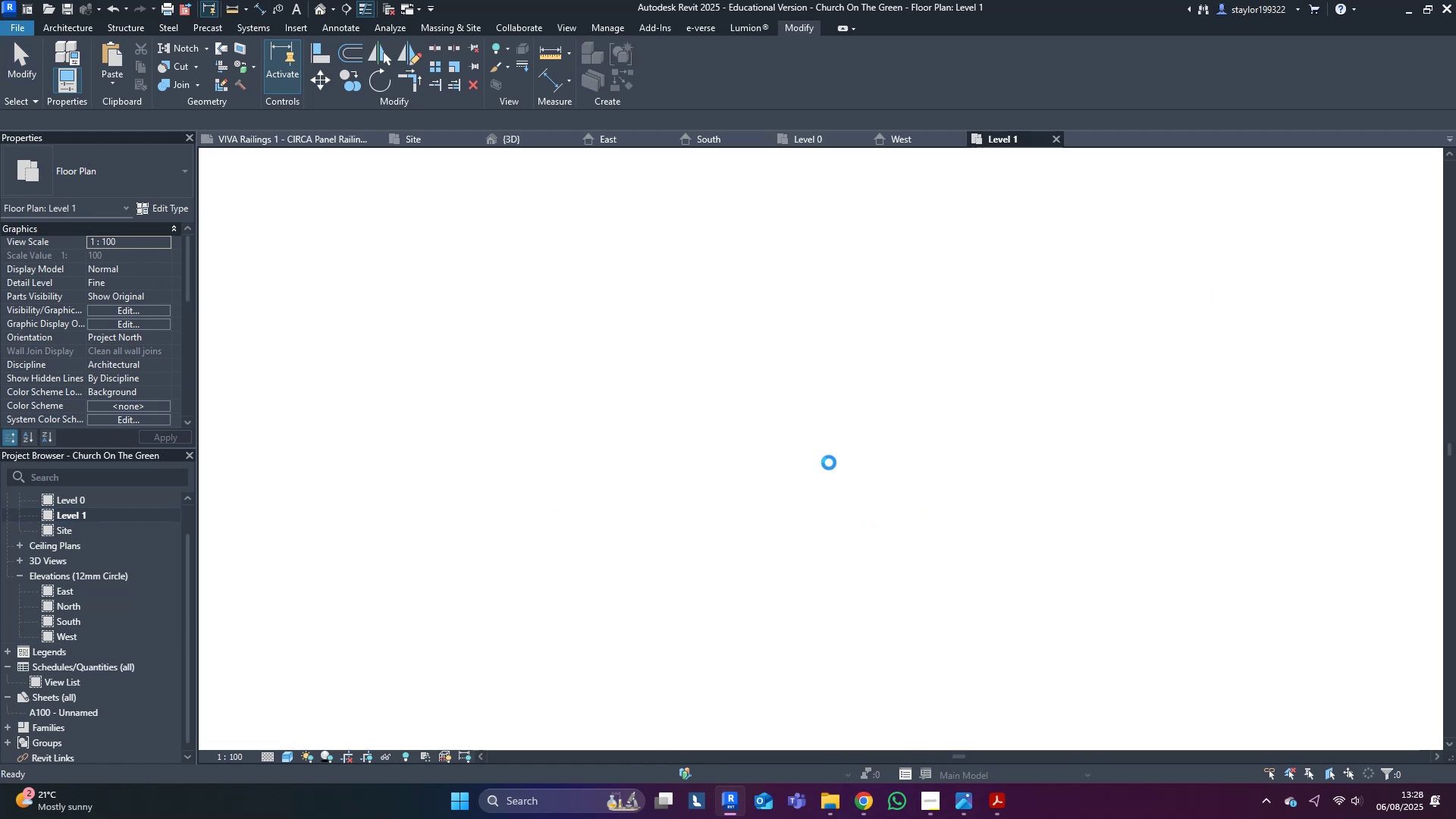 
wait(8.29)
 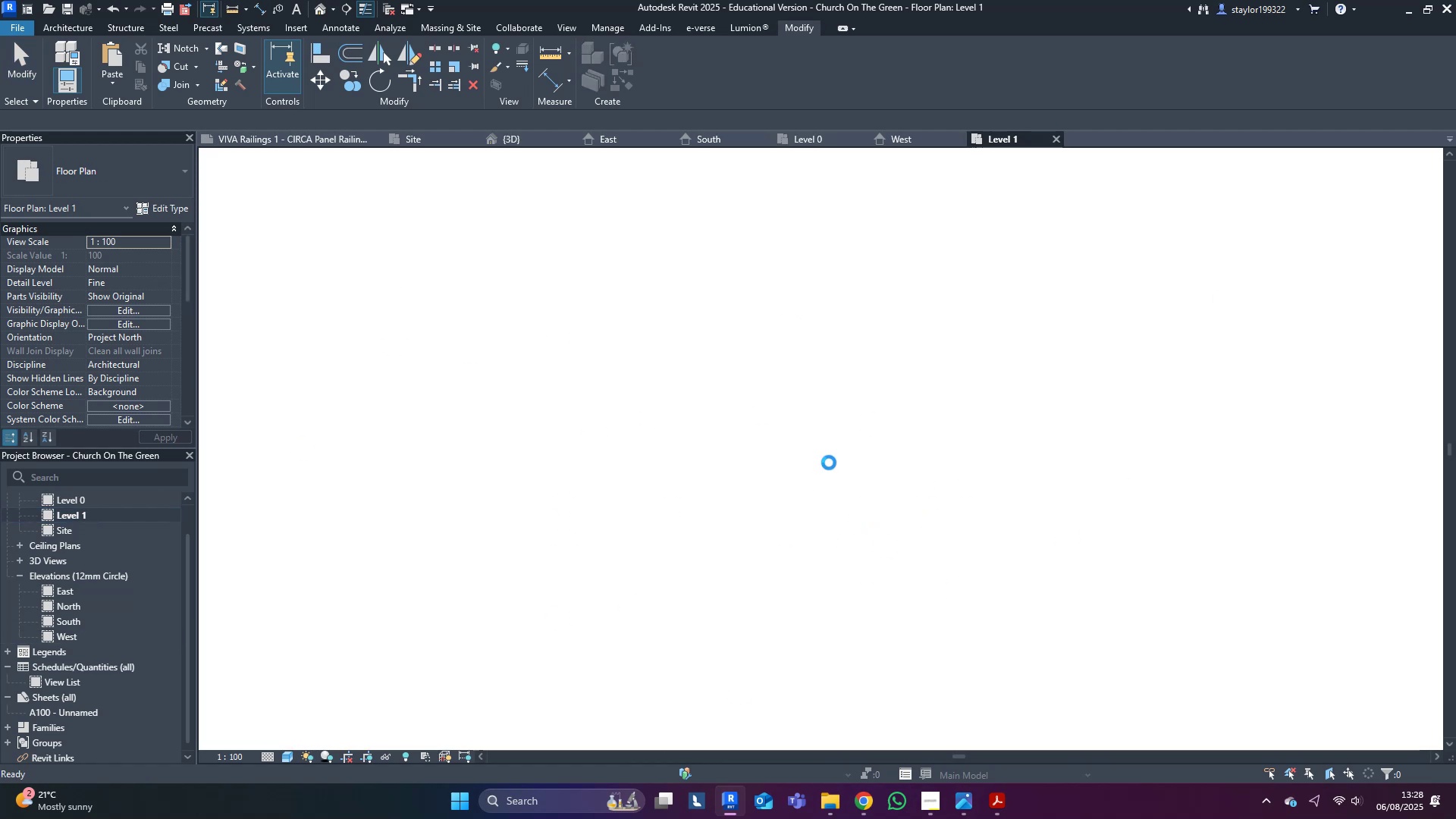 
type(sdwfsd)
 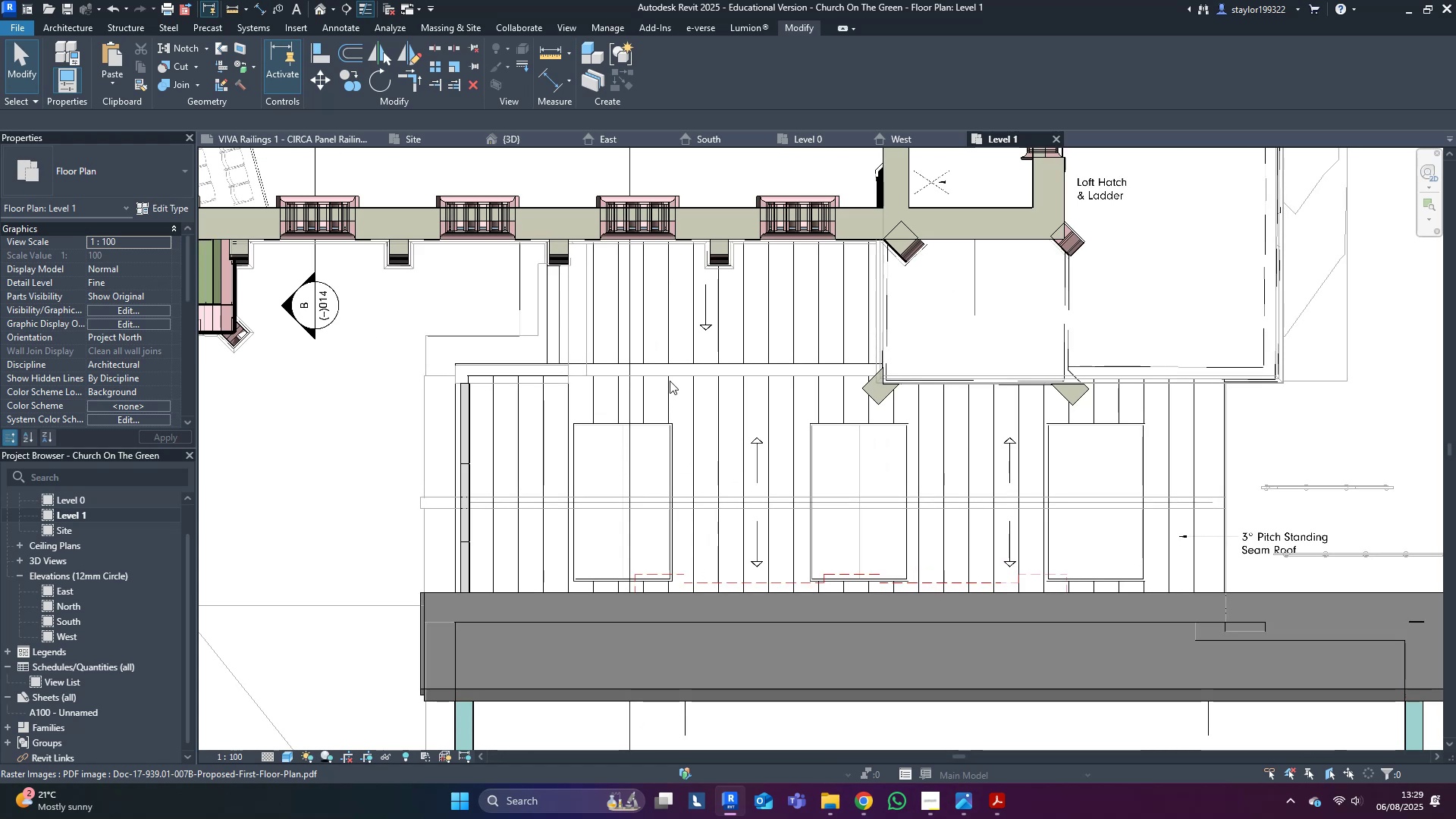 
scroll: coordinate [829, 420], scroll_direction: down, amount: 5.0
 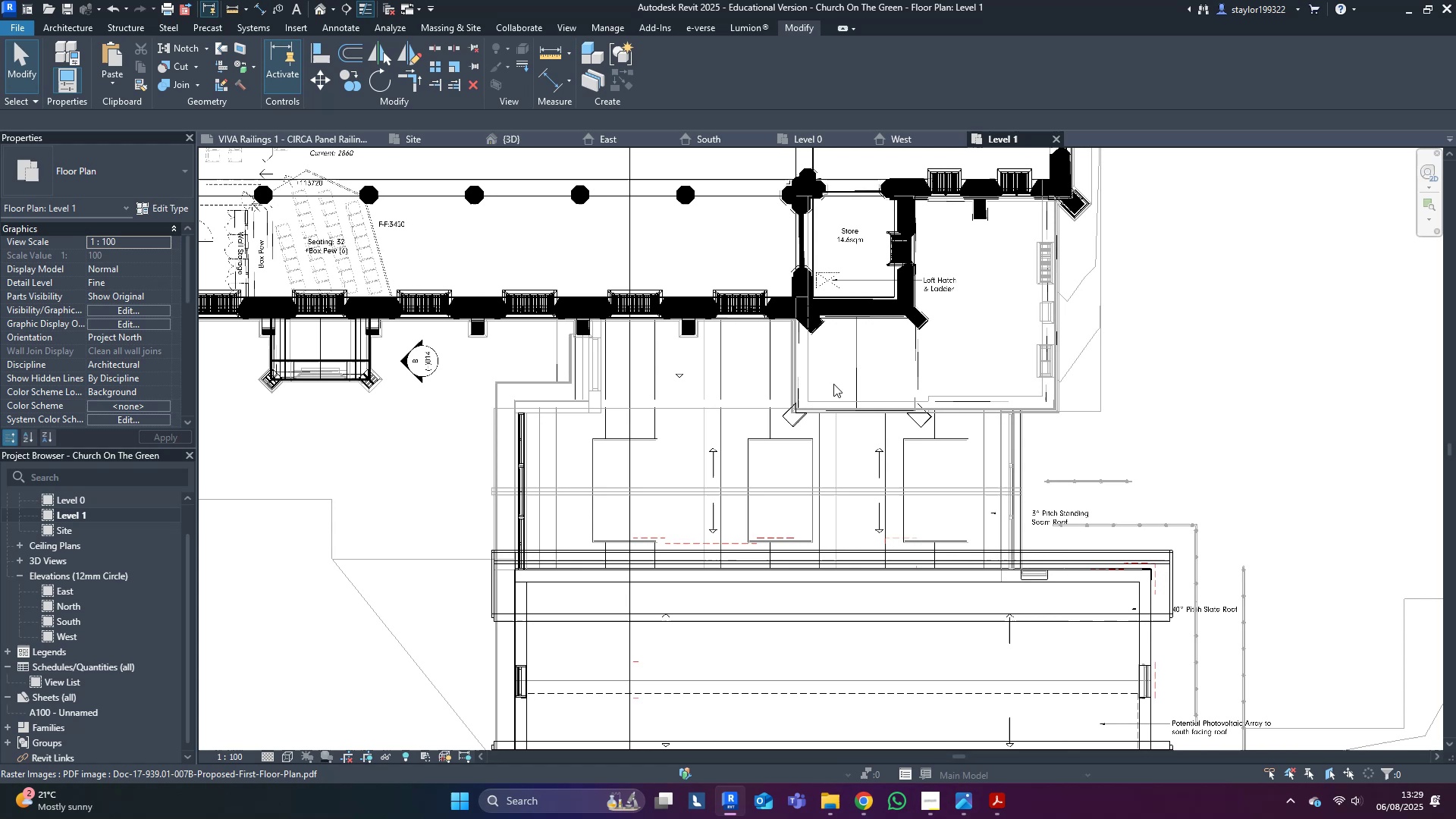 
scroll: coordinate [706, 364], scroll_direction: up, amount: 5.0
 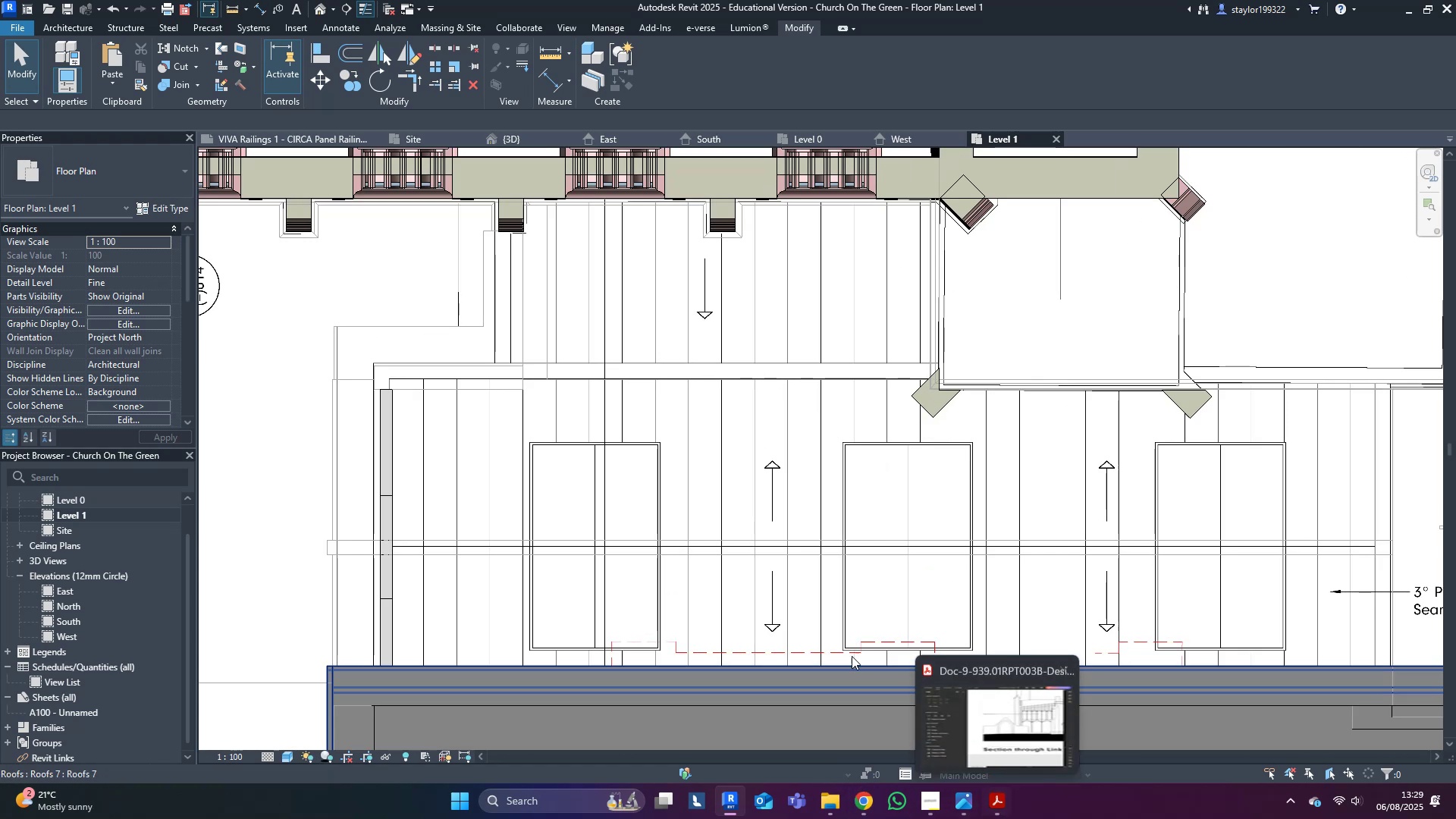 
scroll: coordinate [658, 509], scroll_direction: down, amount: 9.0
 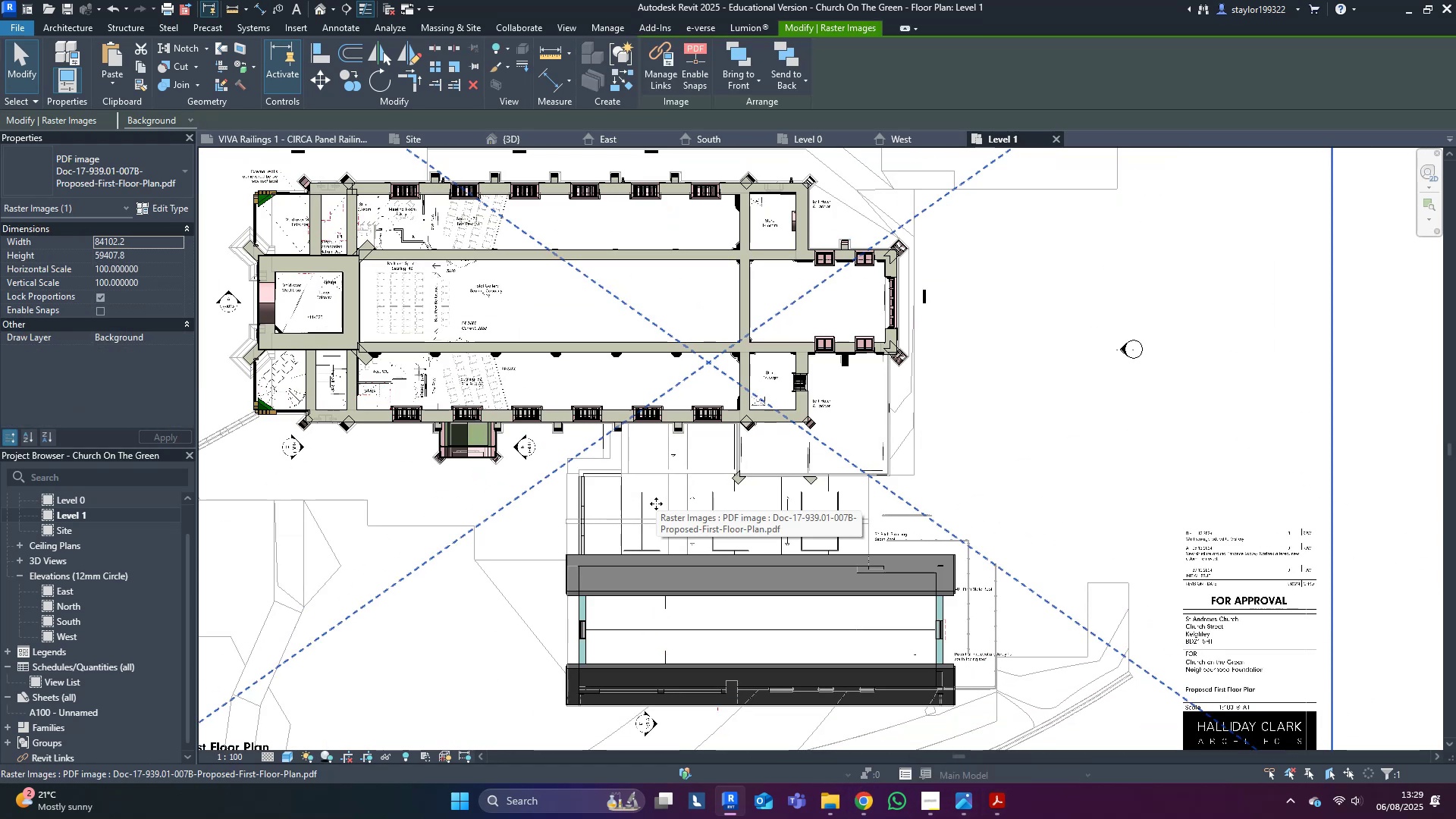 
type(hi)
key(Escape)
 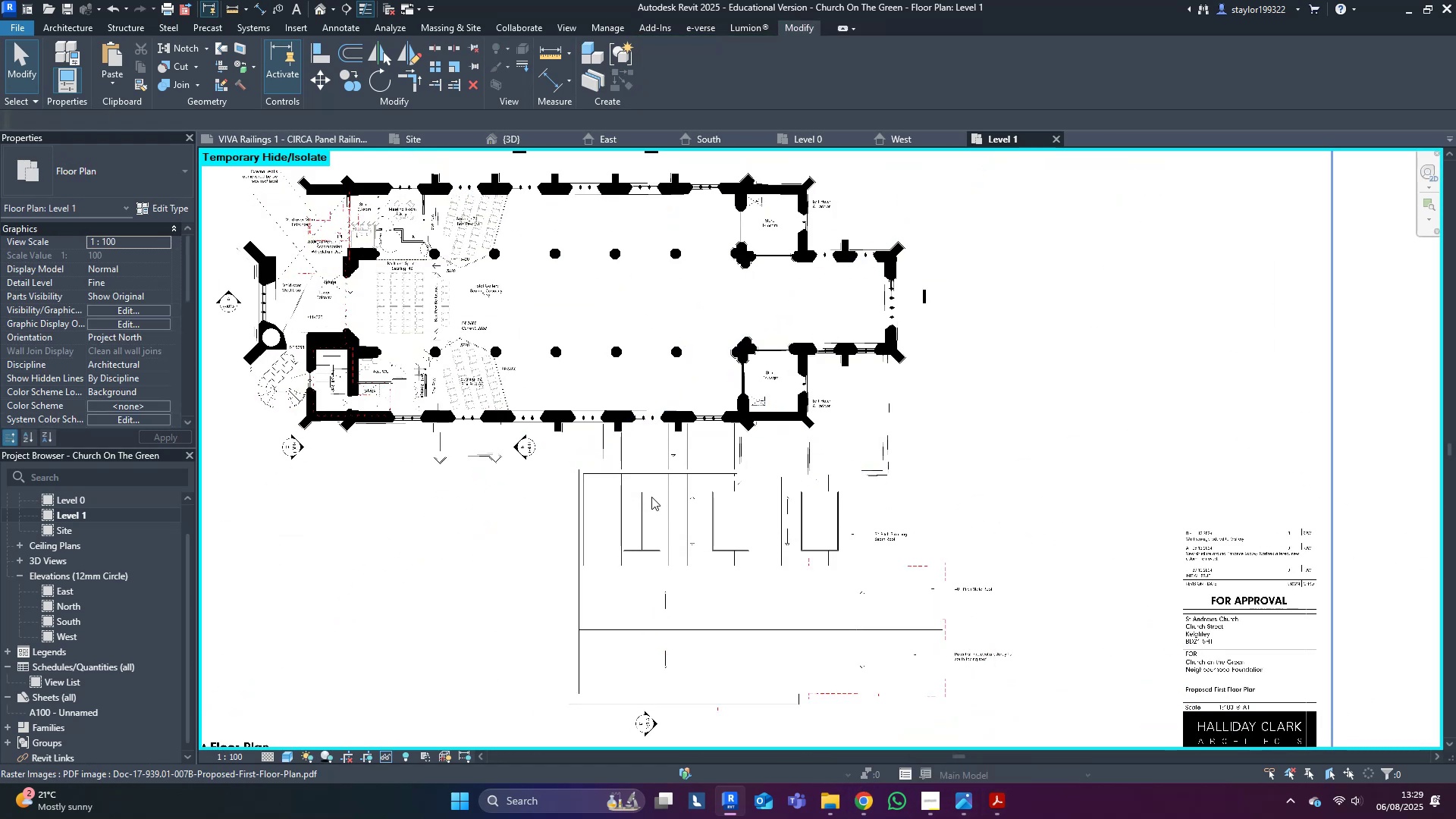 
scroll: coordinate [590, 482], scroll_direction: up, amount: 10.0
 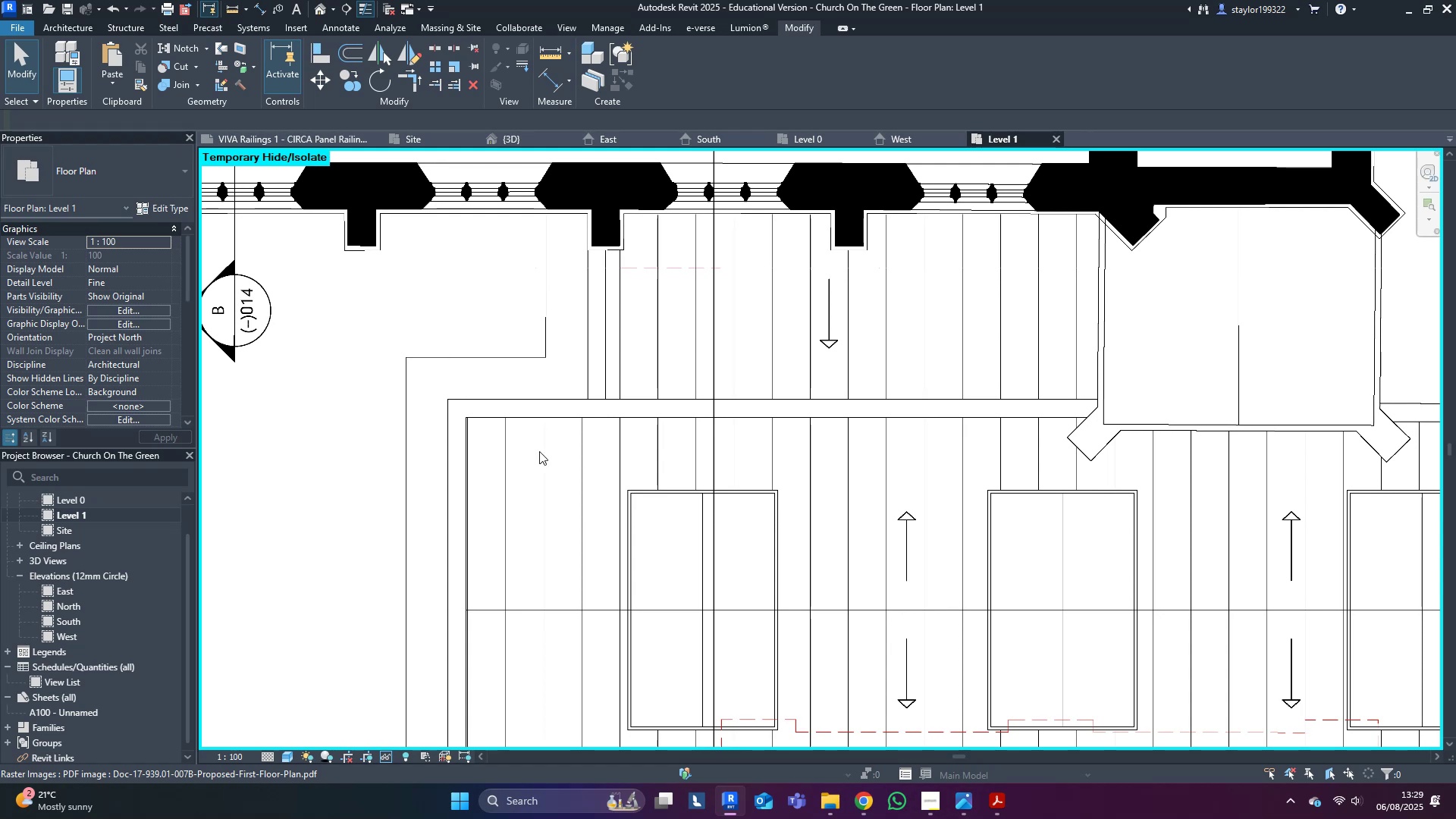 
scroll: coordinate [822, 641], scroll_direction: down, amount: 5.0
 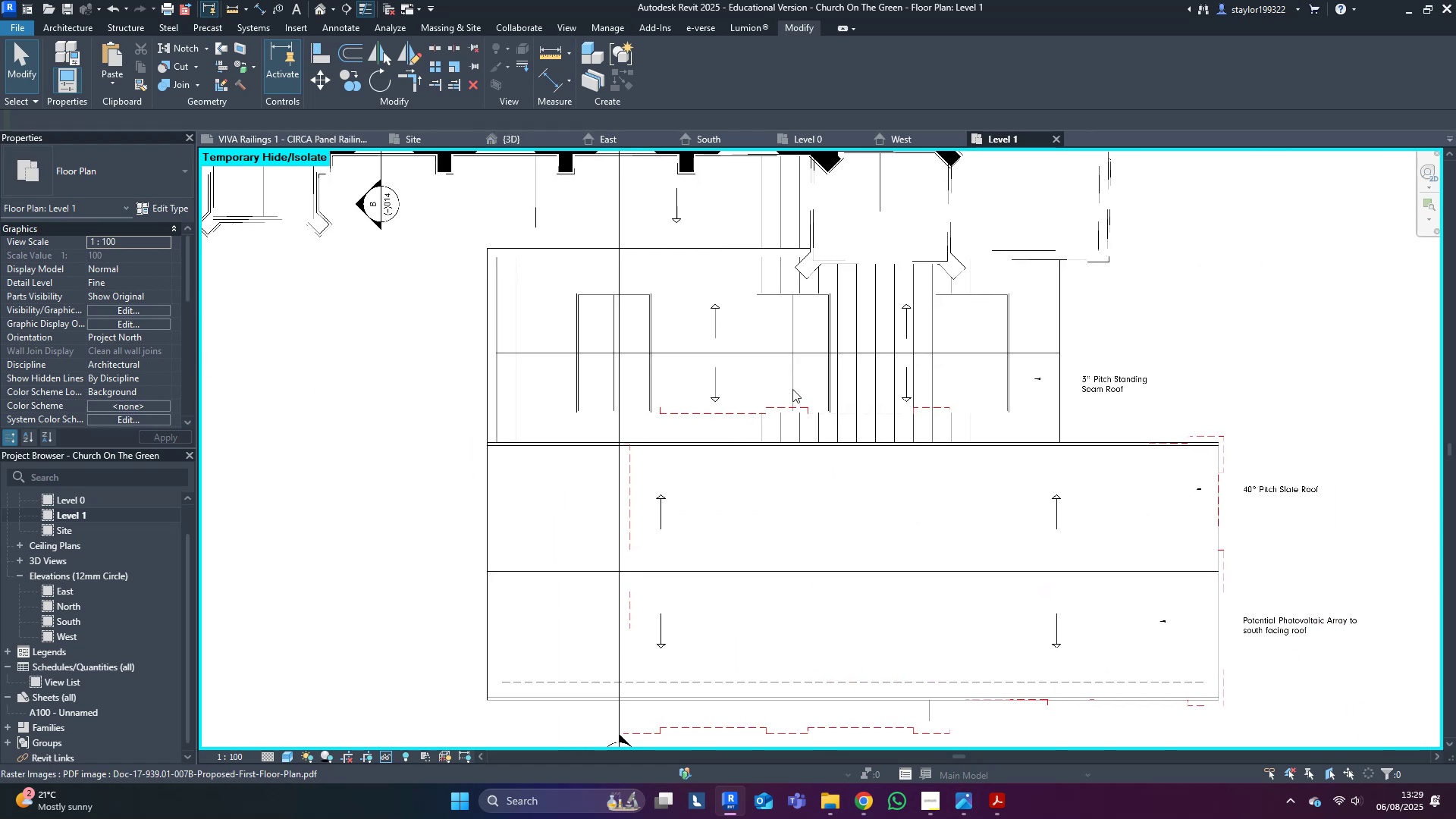 
scroll: coordinate [873, 482], scroll_direction: up, amount: 3.0
 